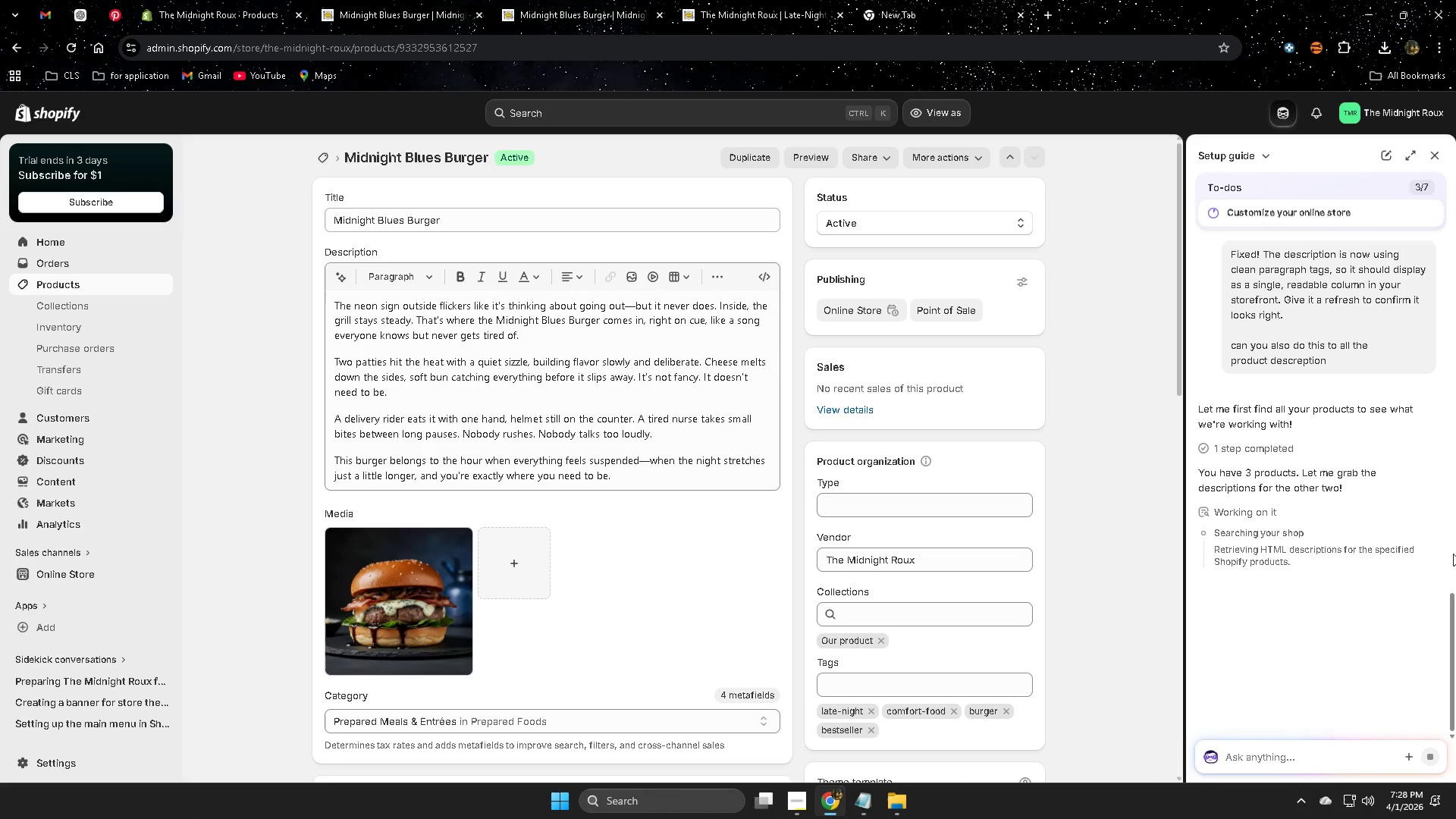 
left_click([81, 286])
 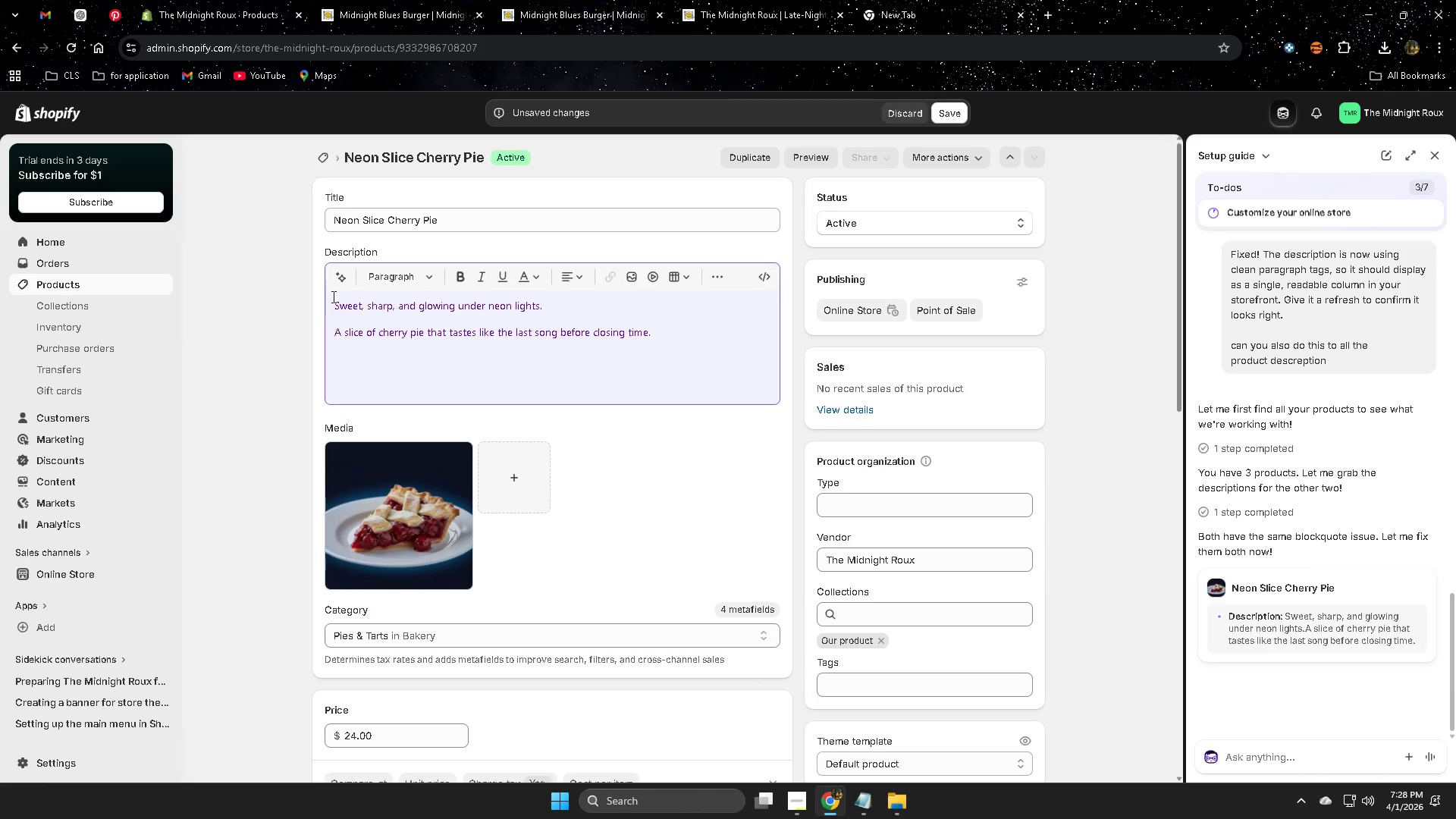 
wait(12.23)
 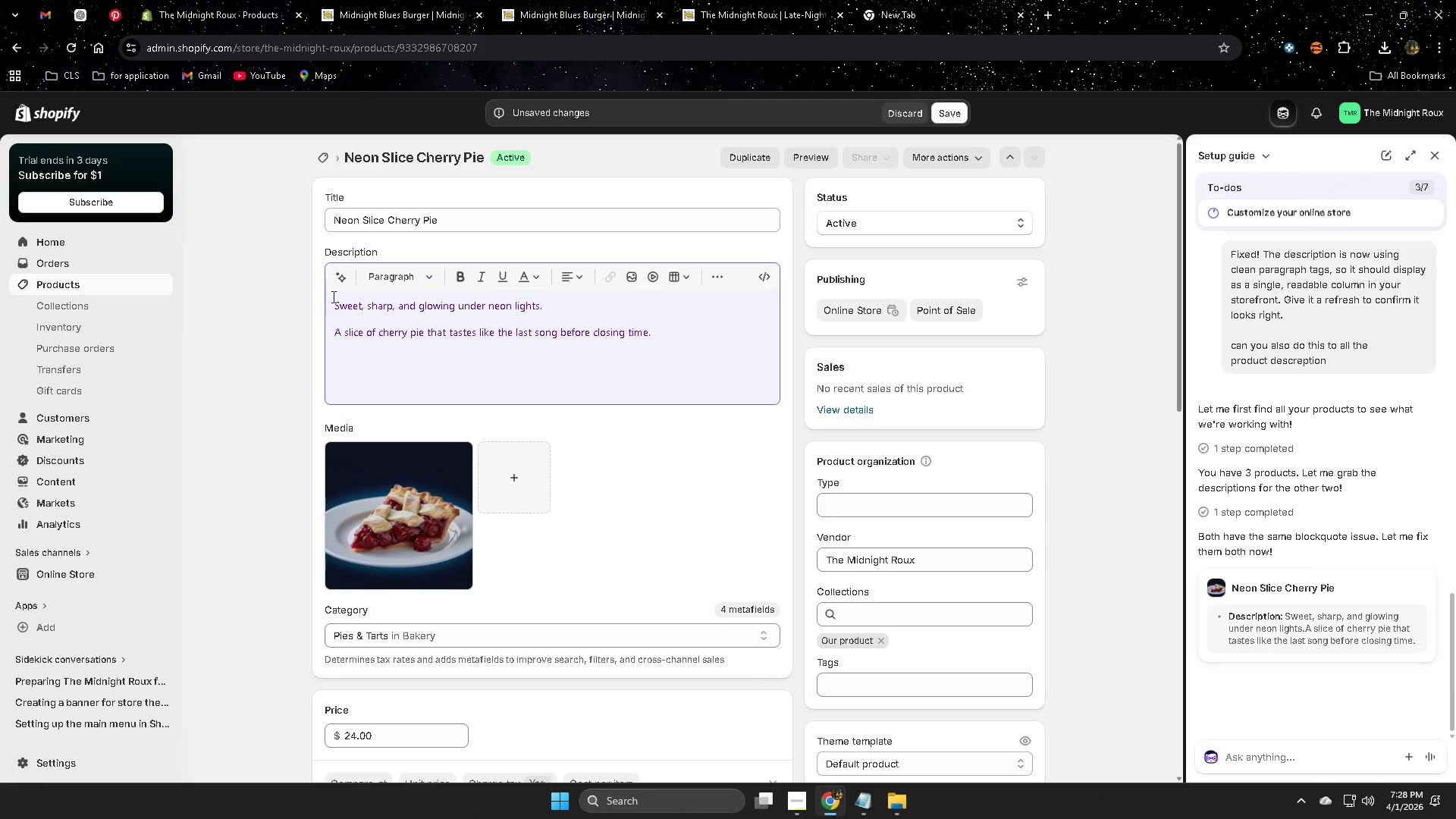 
scroll: coordinate [1369, 542], scroll_direction: down, amount: 2.0
 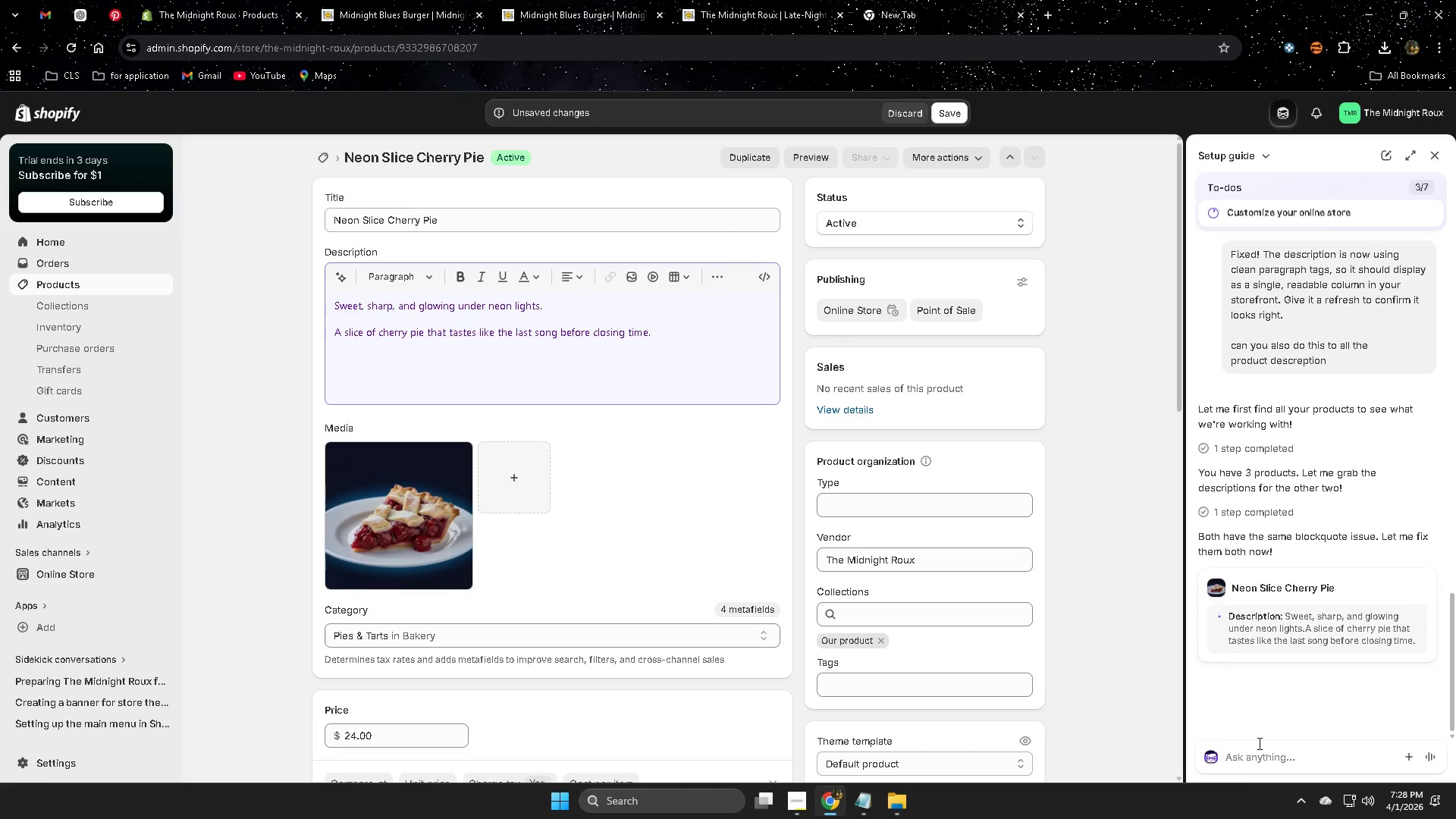 
left_click([1257, 750])
 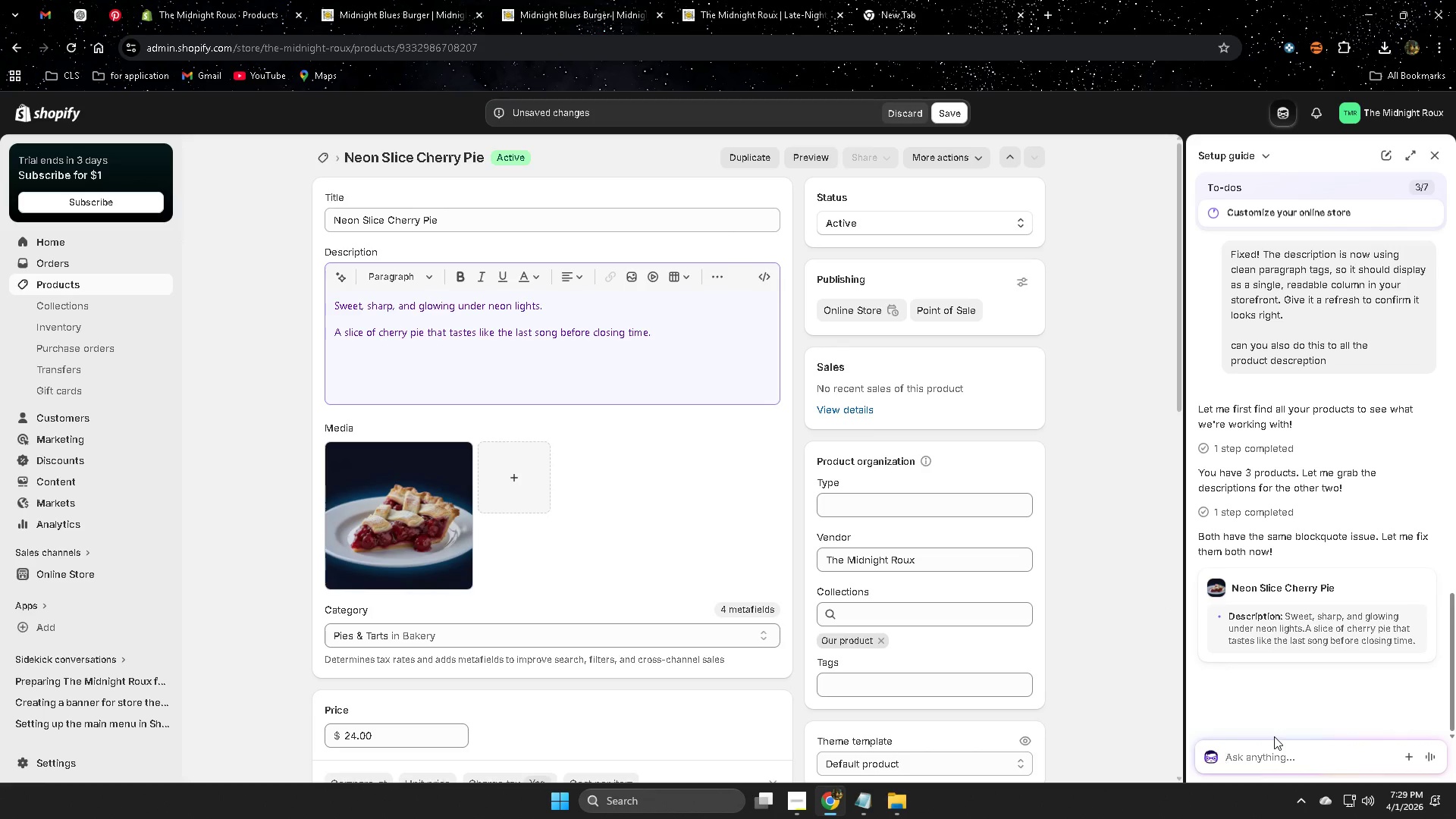 
scroll: coordinate [1362, 406], scroll_direction: down, amount: 4.0
 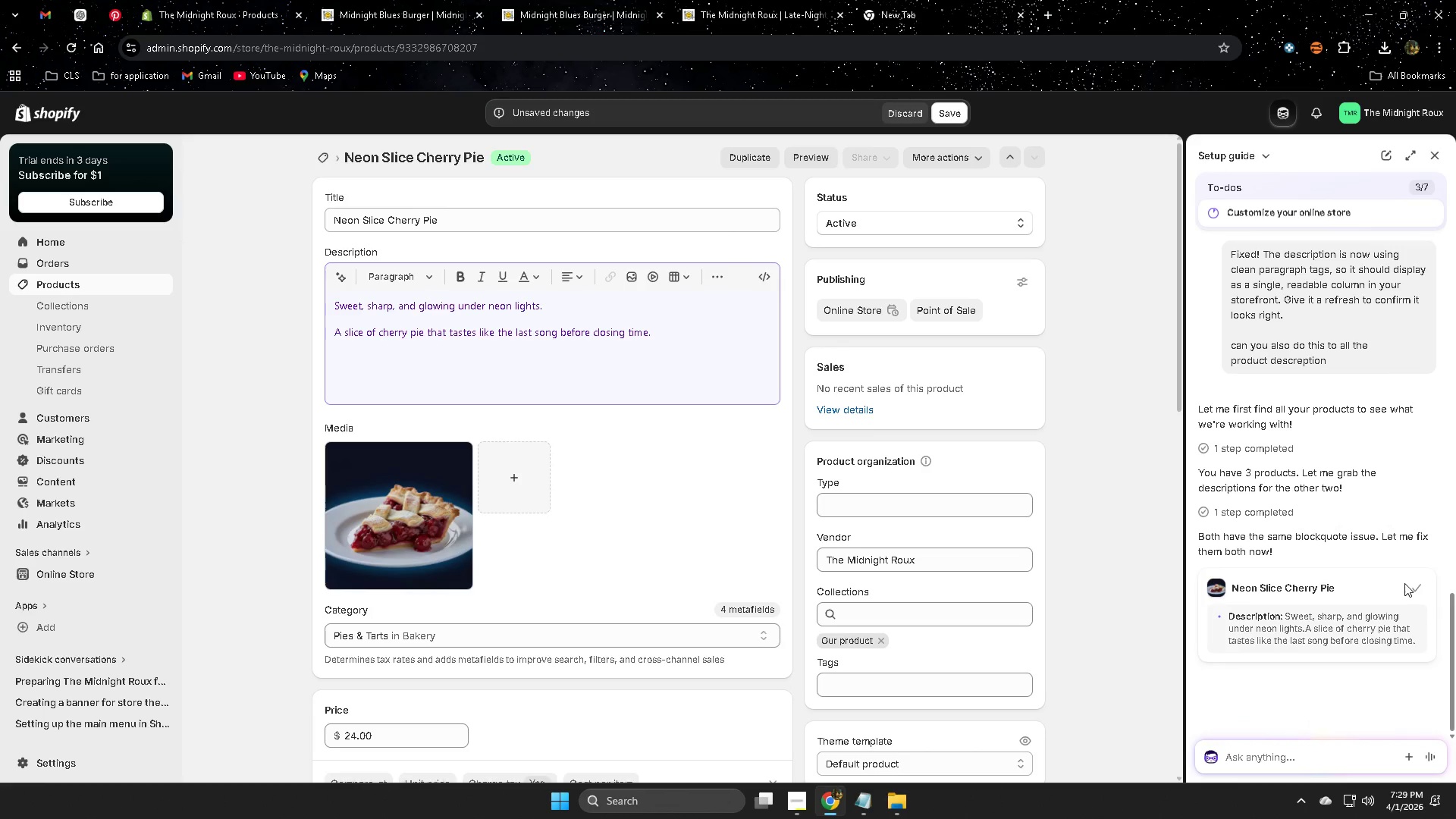 
type(can ou)
key(Backspace)
key(Backspace)
key(Backspace)
type( you give me tag n)
key(Backspace)
type(on this product)
 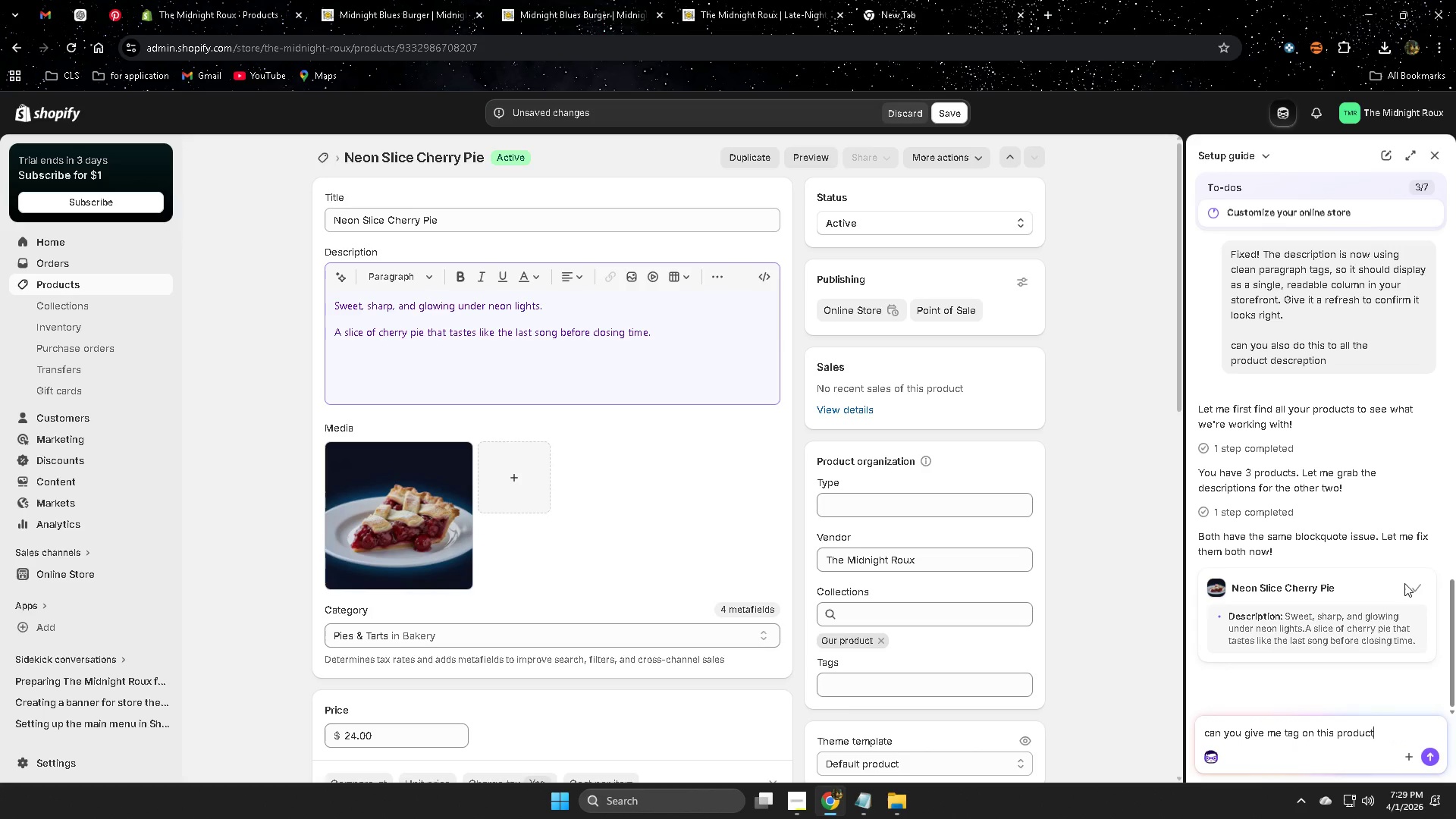 
key(Enter)
 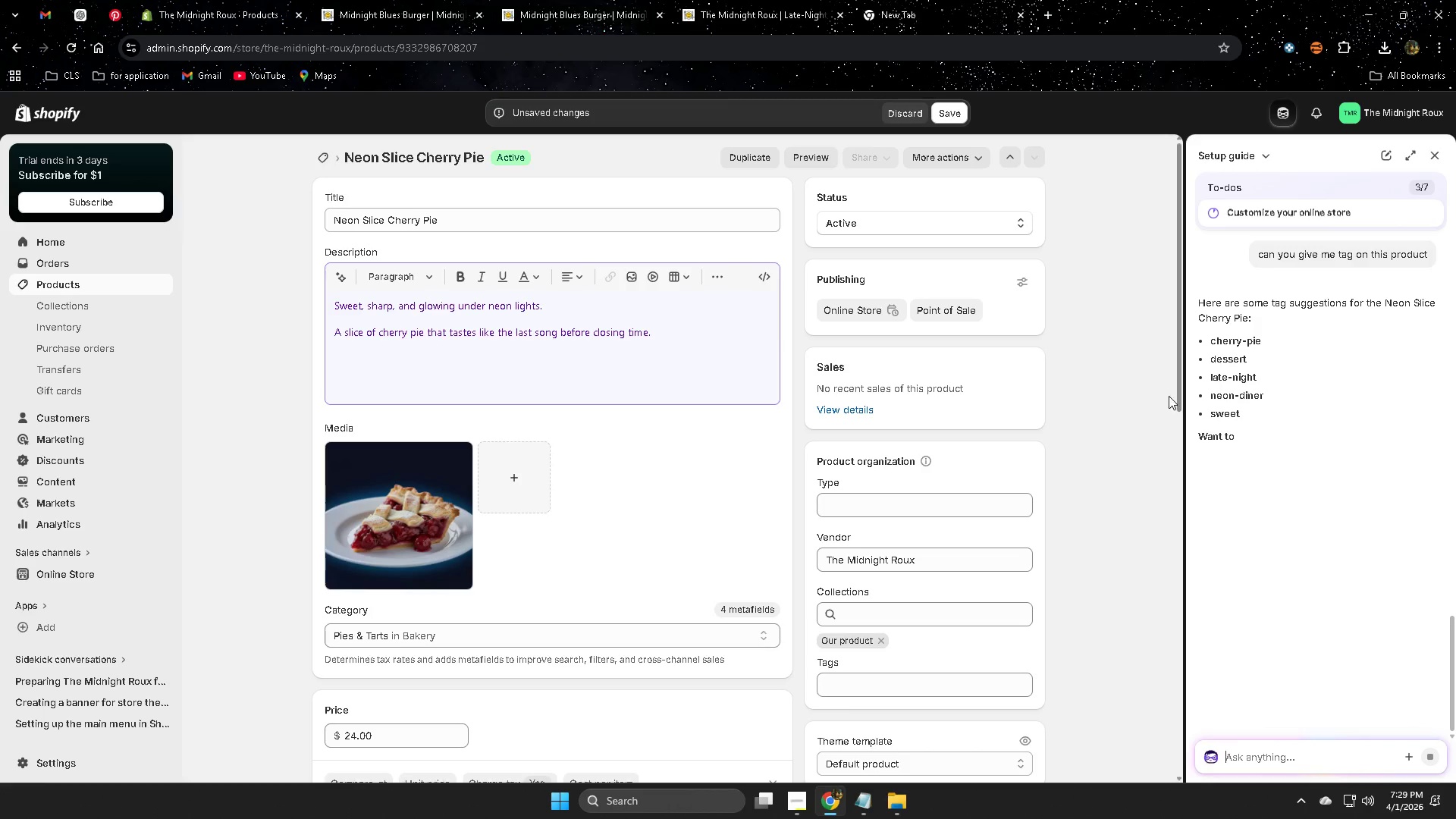 
wait(5.3)
 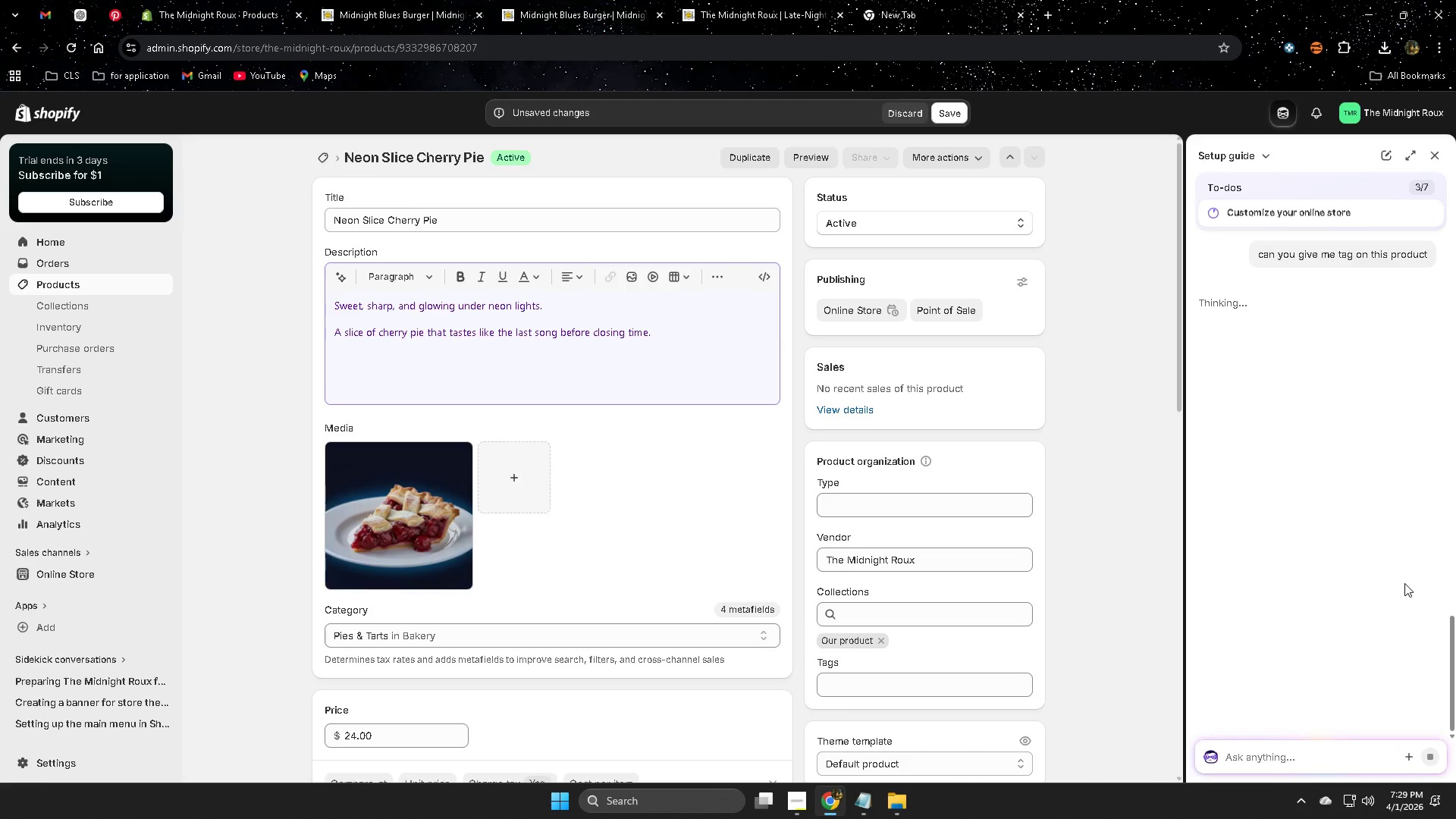 
double_click([1230, 340])
 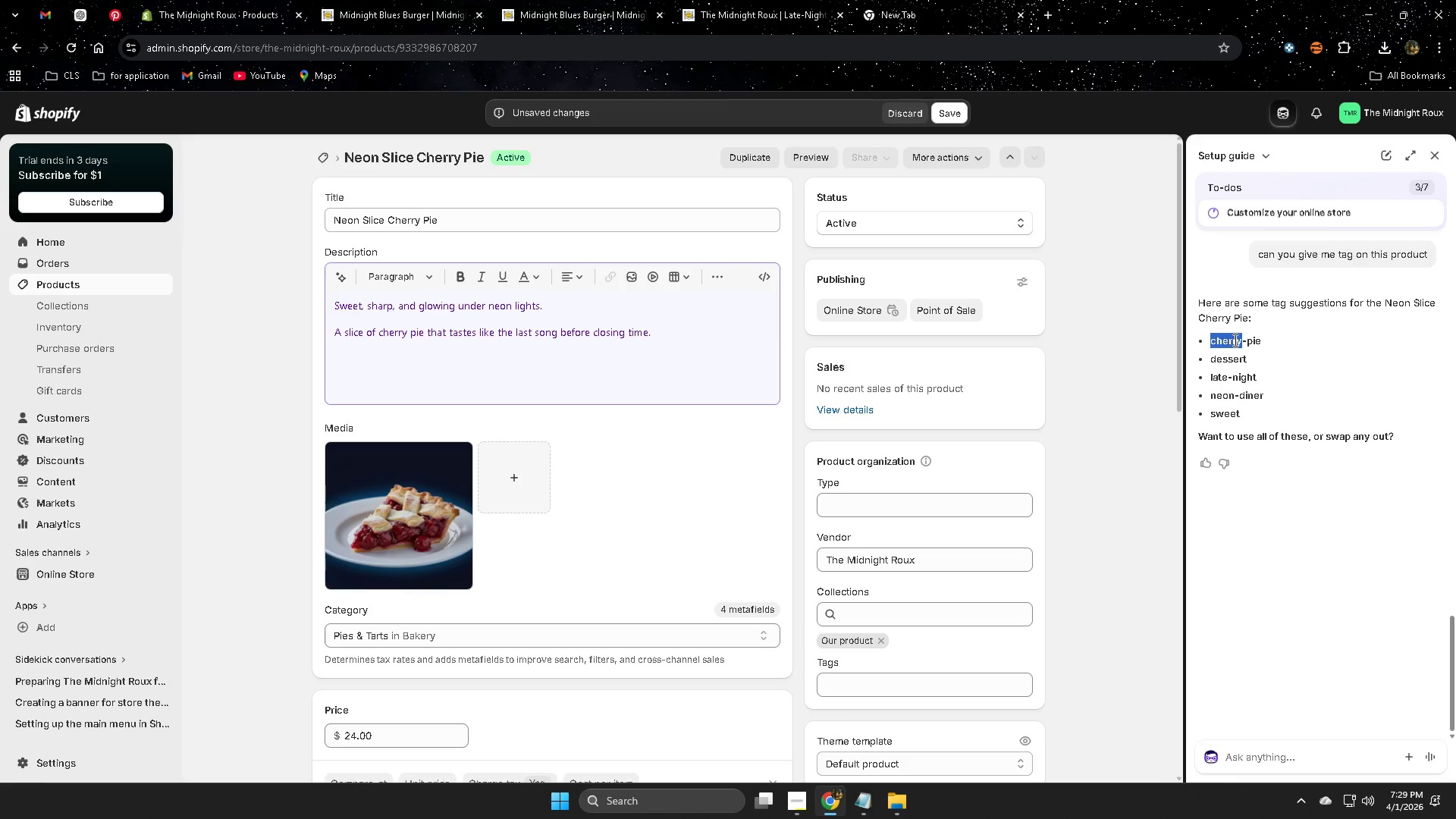 
triple_click([1234, 340])
 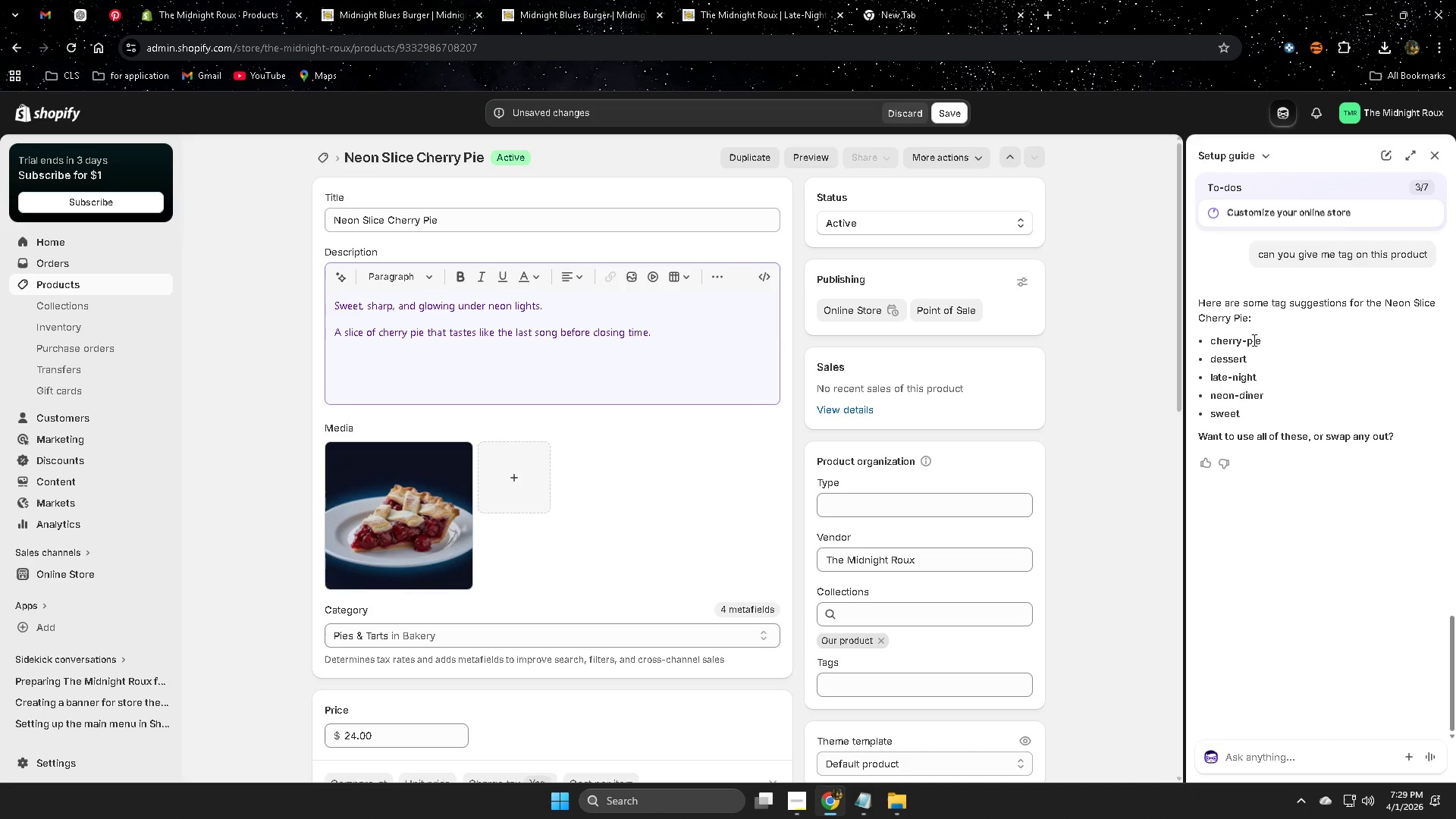 
triple_click([1257, 340])
 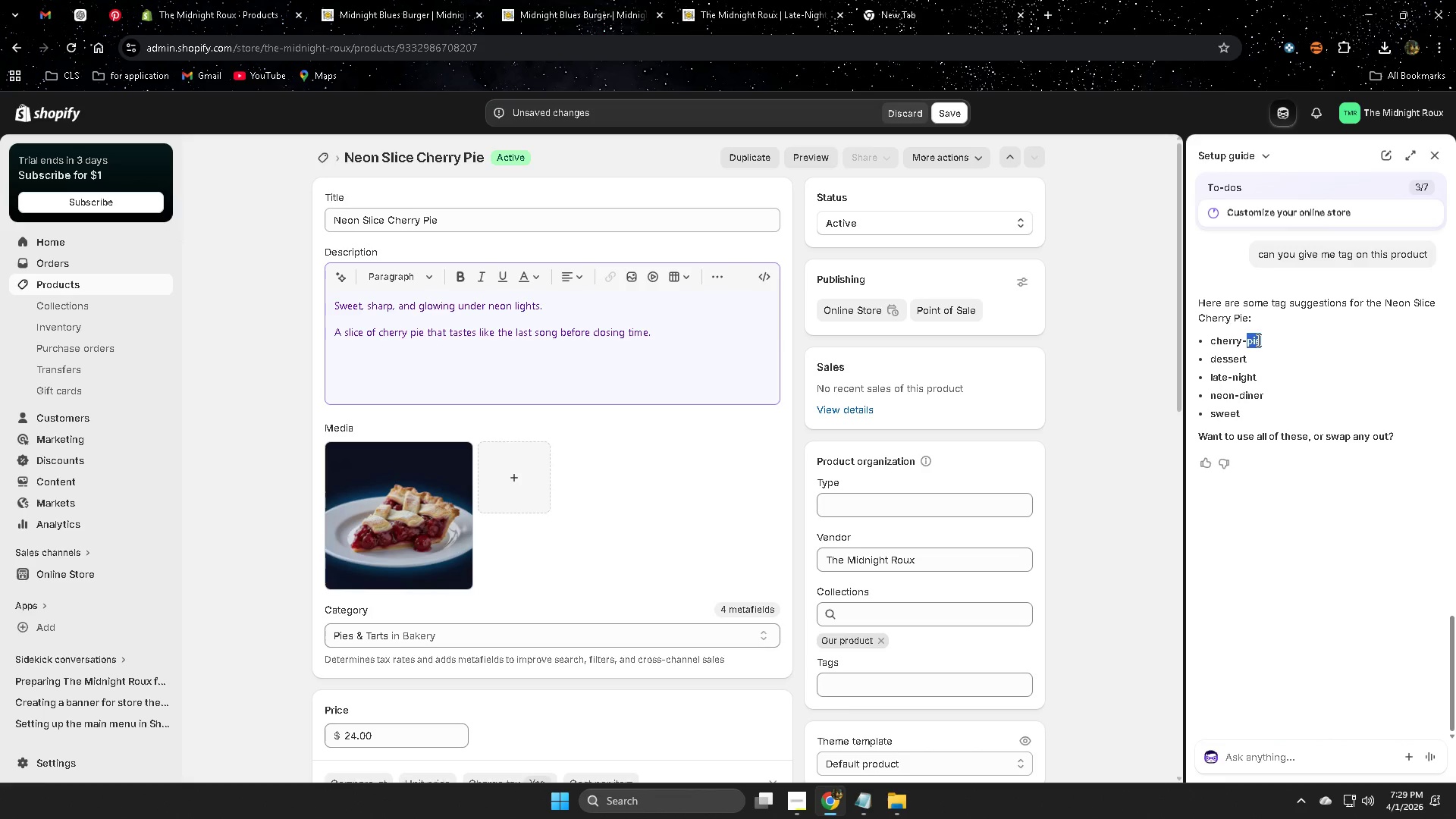 
left_click_drag(start_coordinate=[1257, 340], to_coordinate=[1222, 342])
 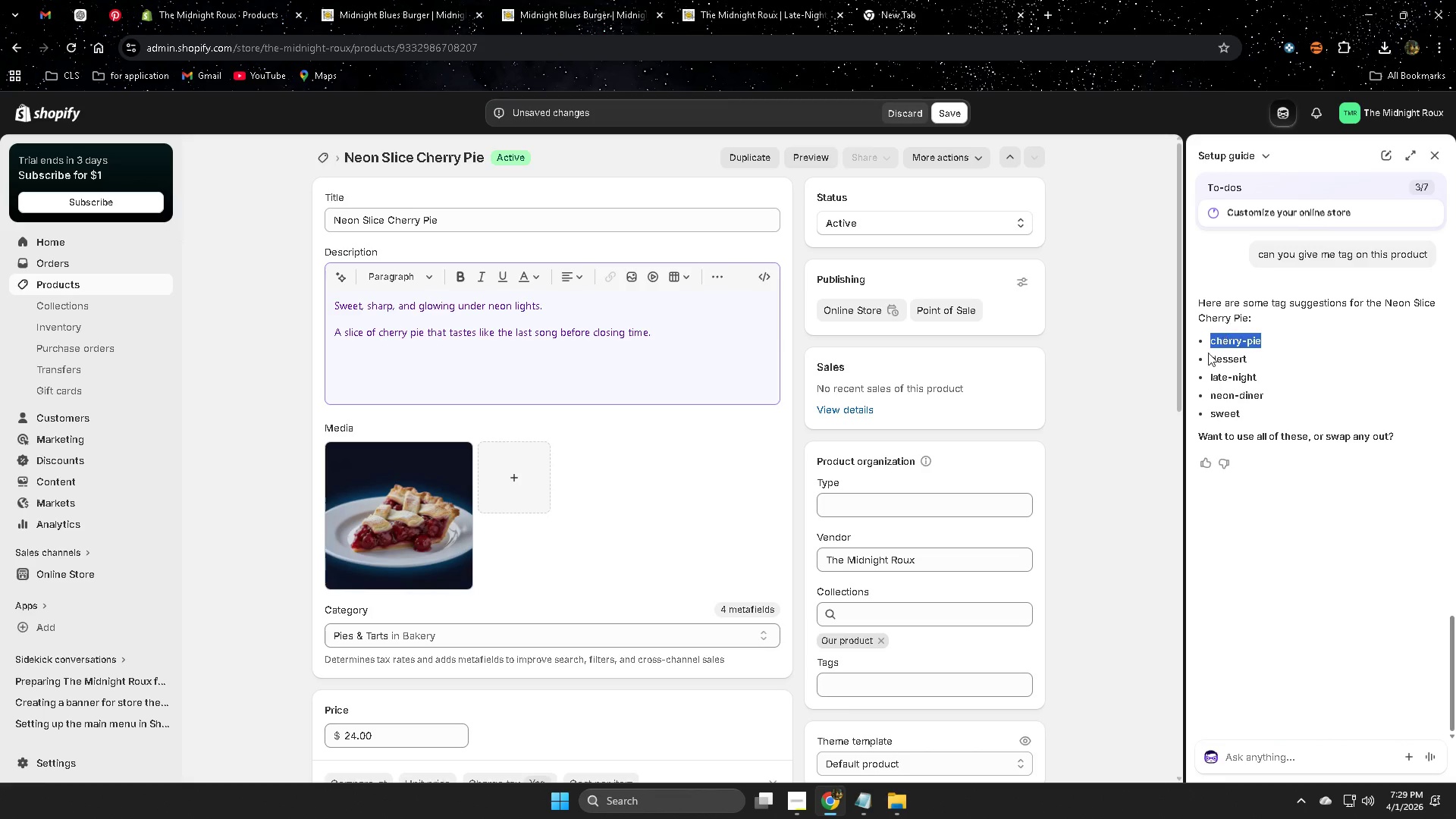 
key(Control+ControlLeft)
 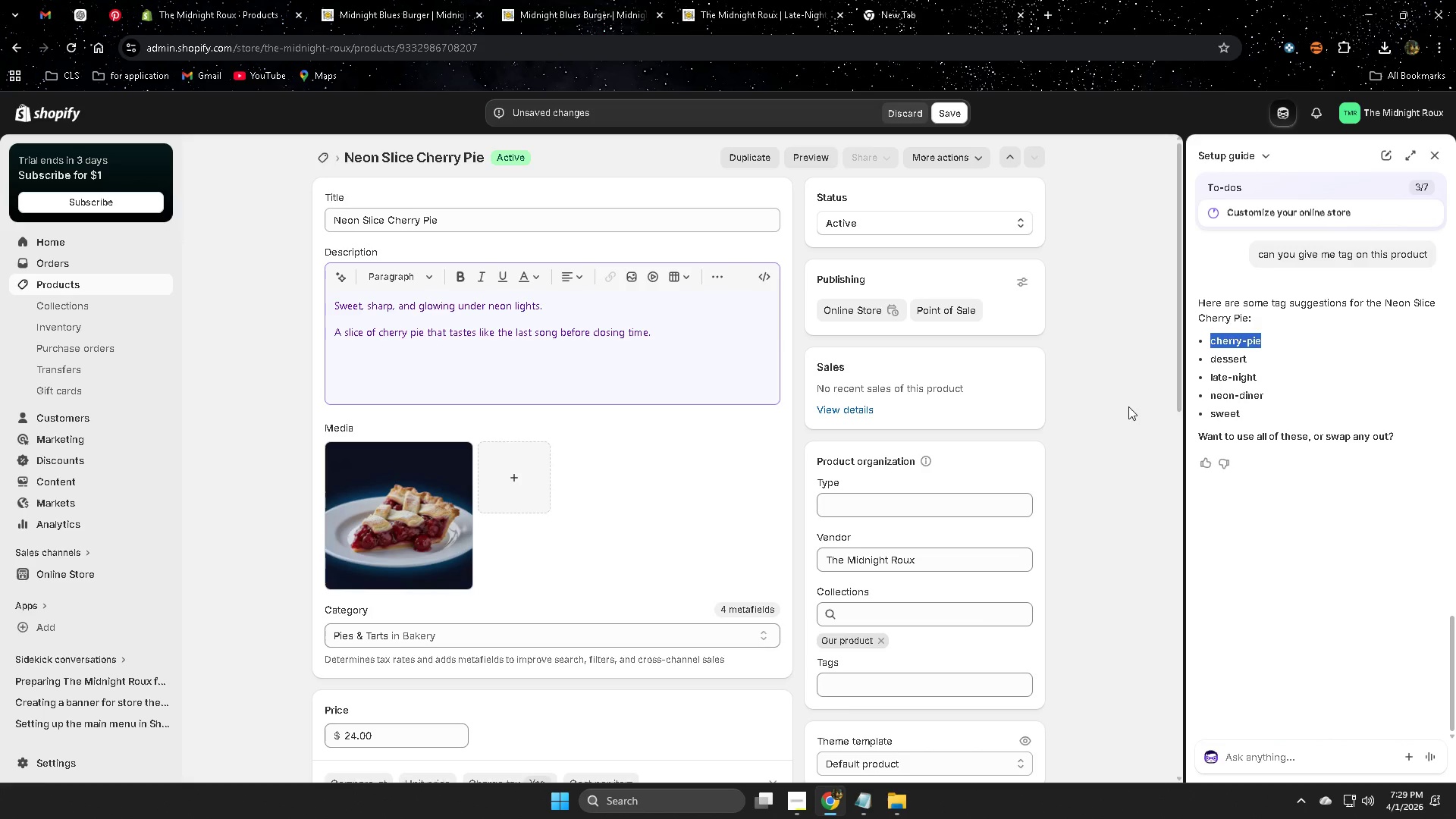 
key(Control+C)
 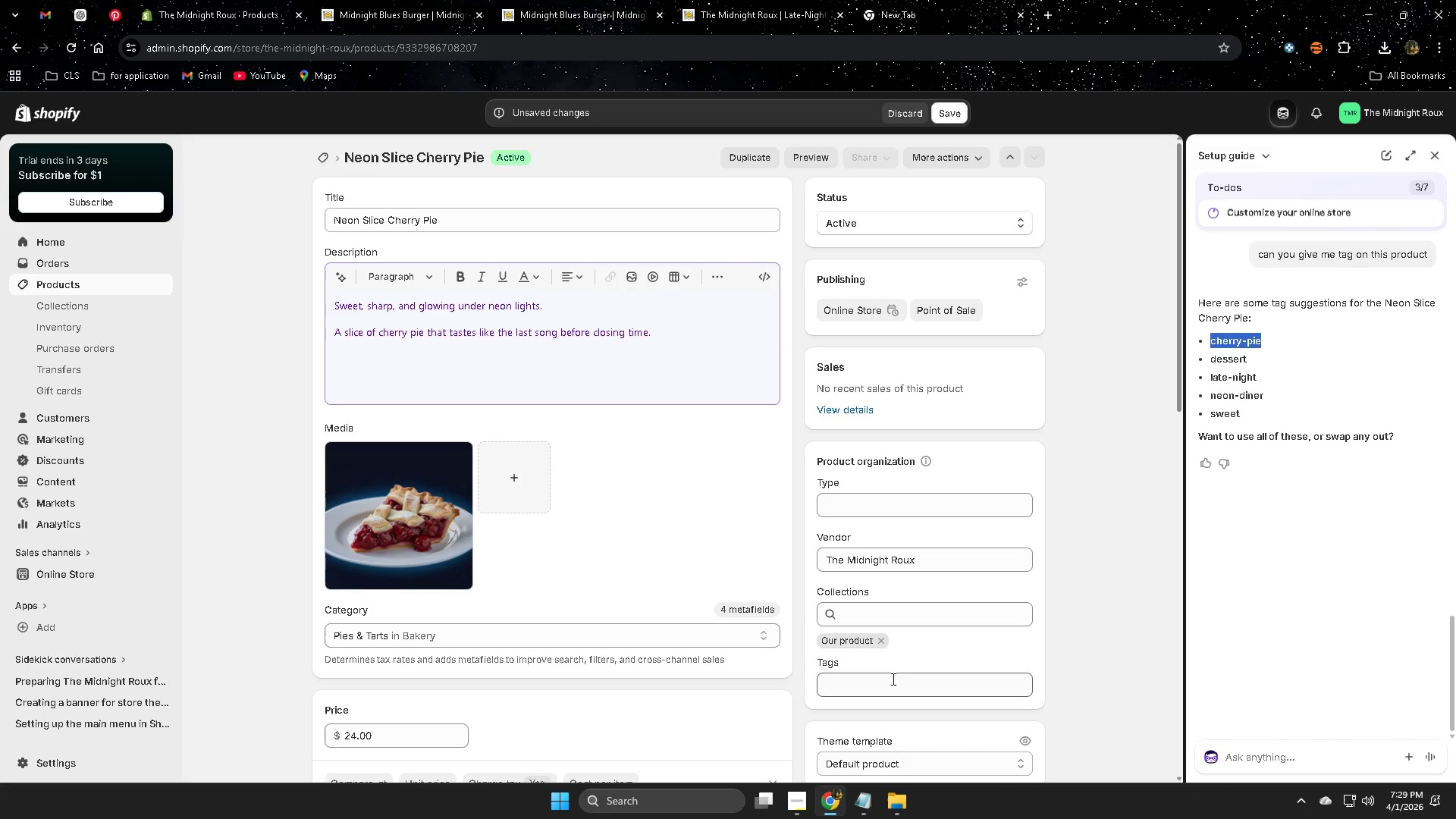 
left_click([888, 682])
 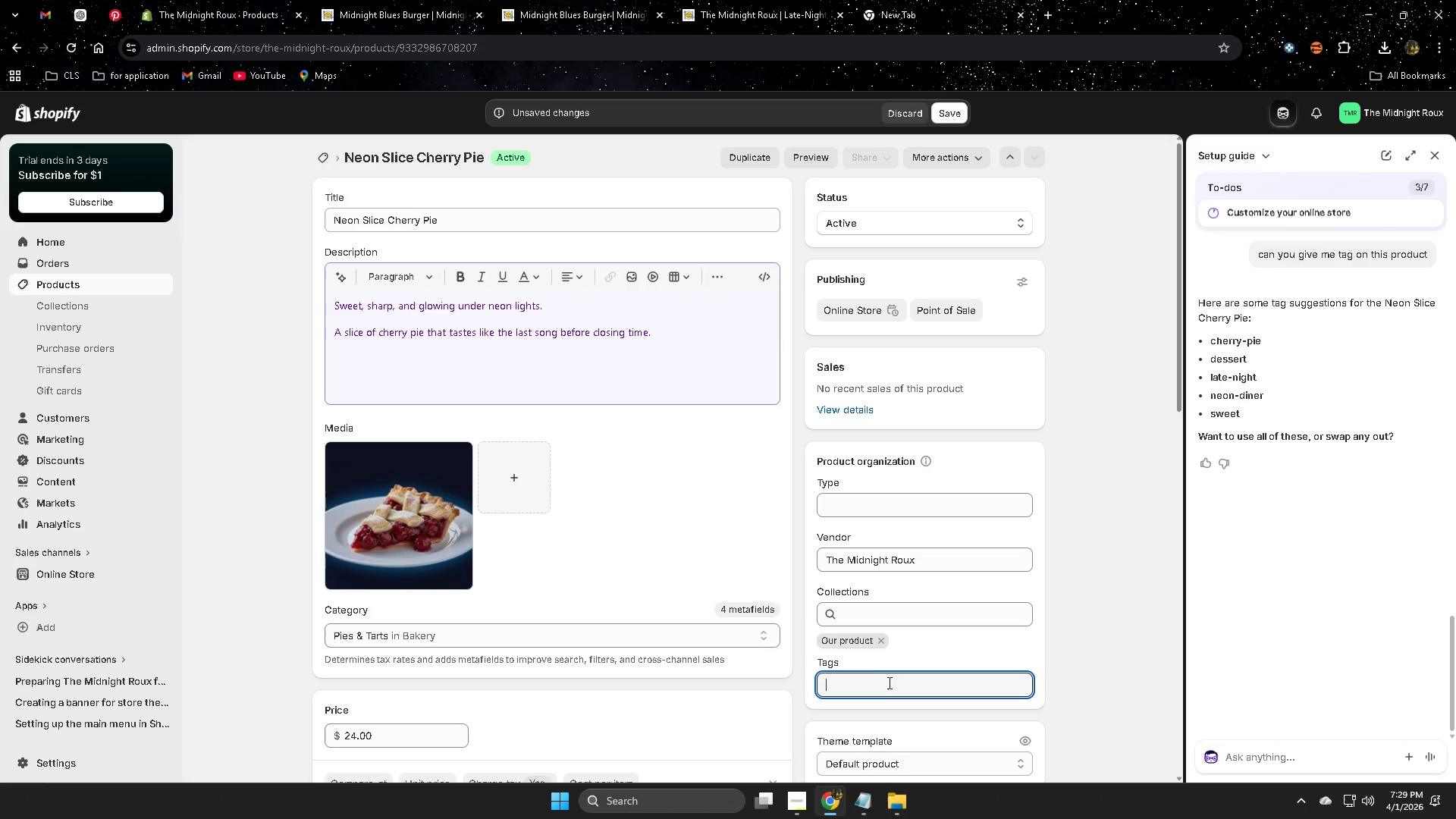 
key(Control+ControlLeft)
 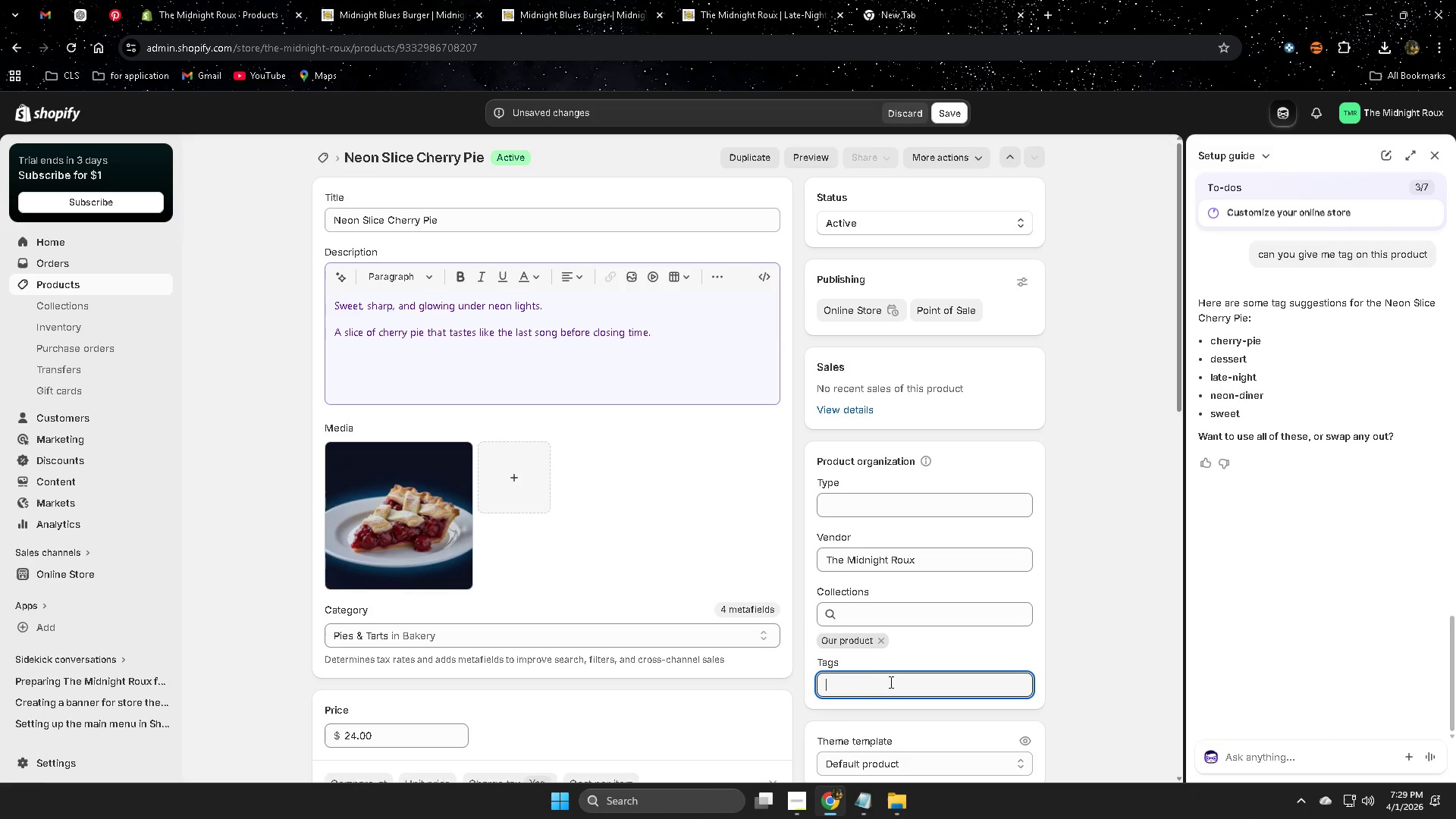 
key(Control+V)
 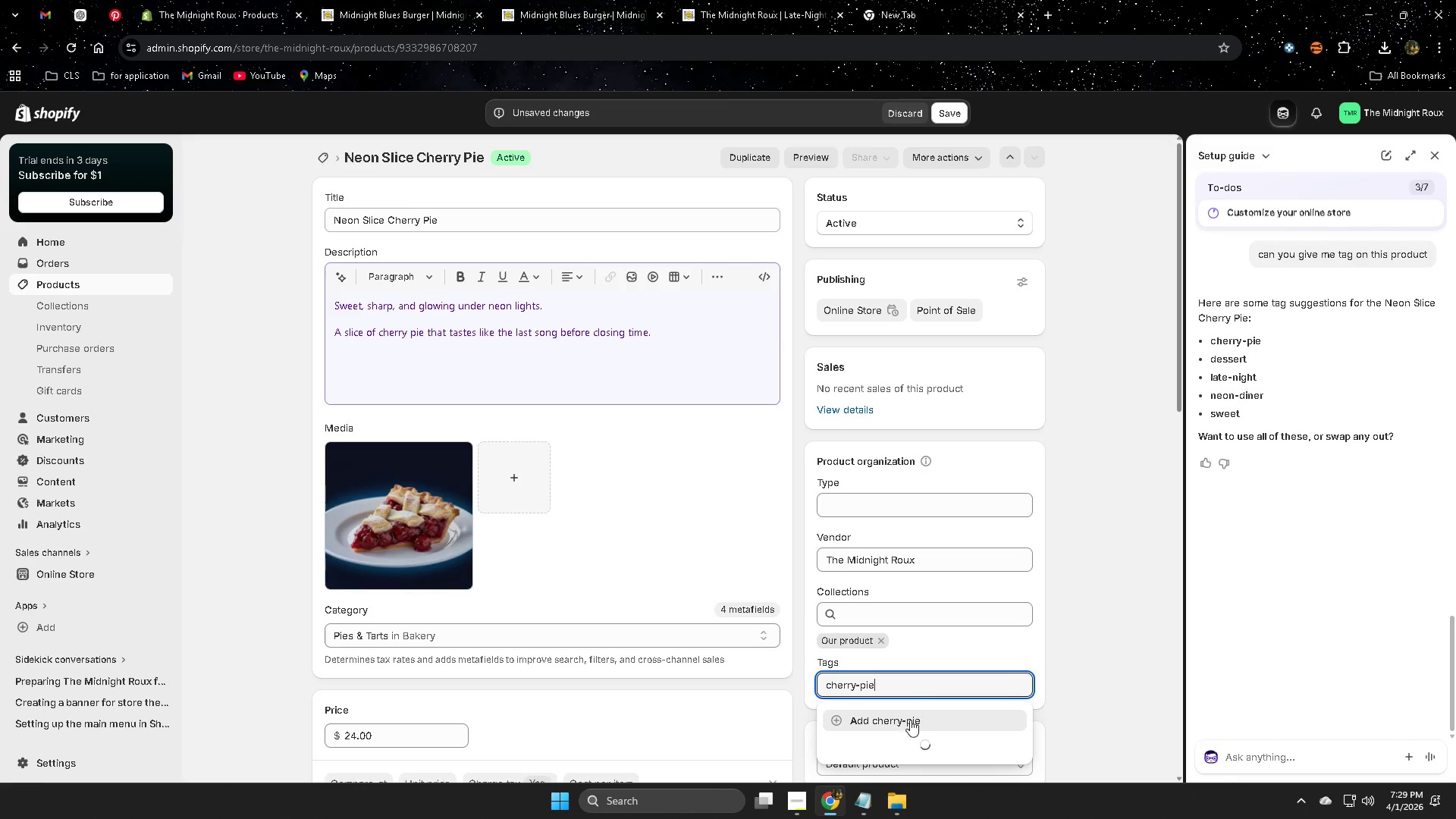 
left_click([900, 725])
 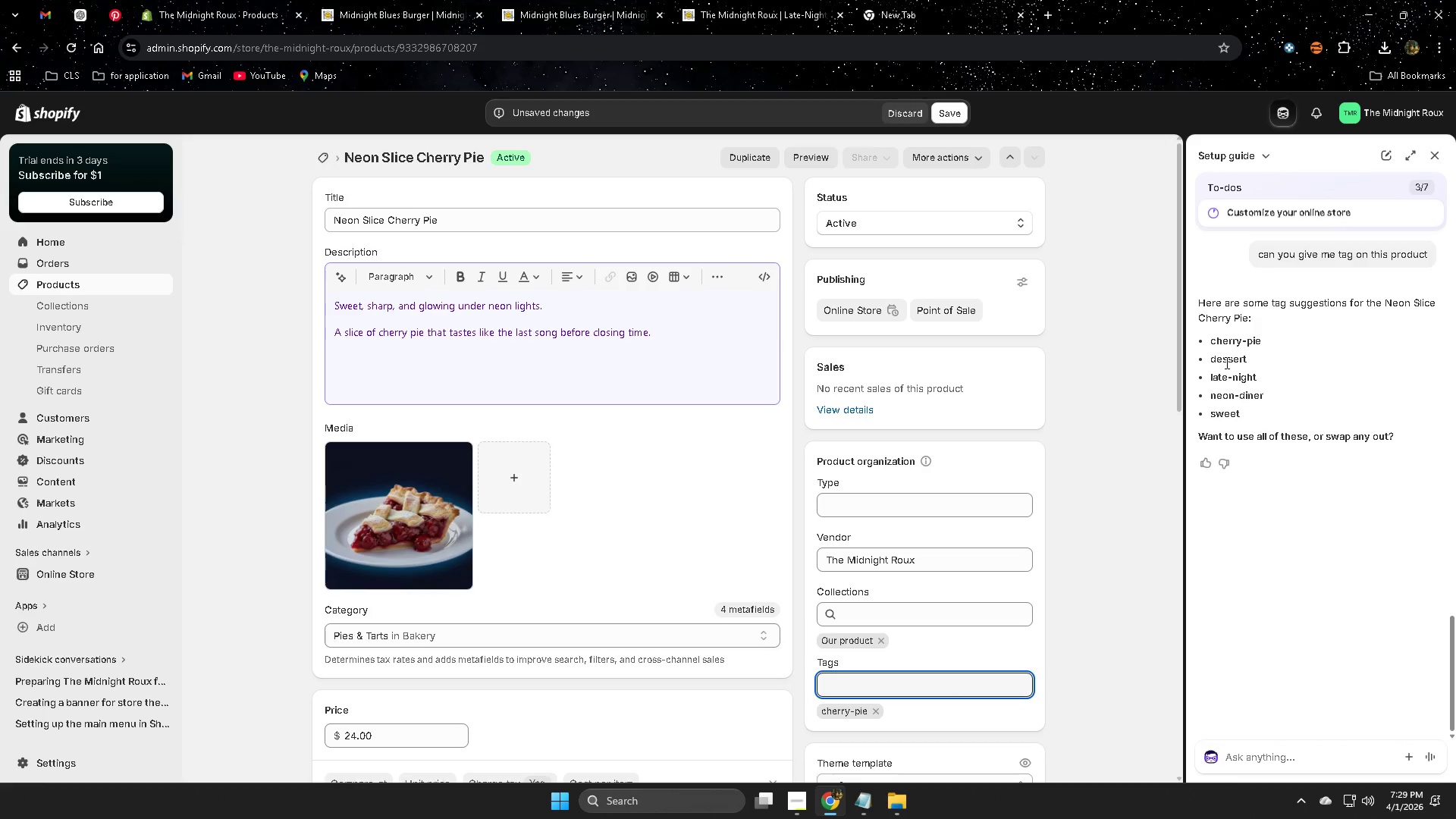 
double_click([1226, 361])
 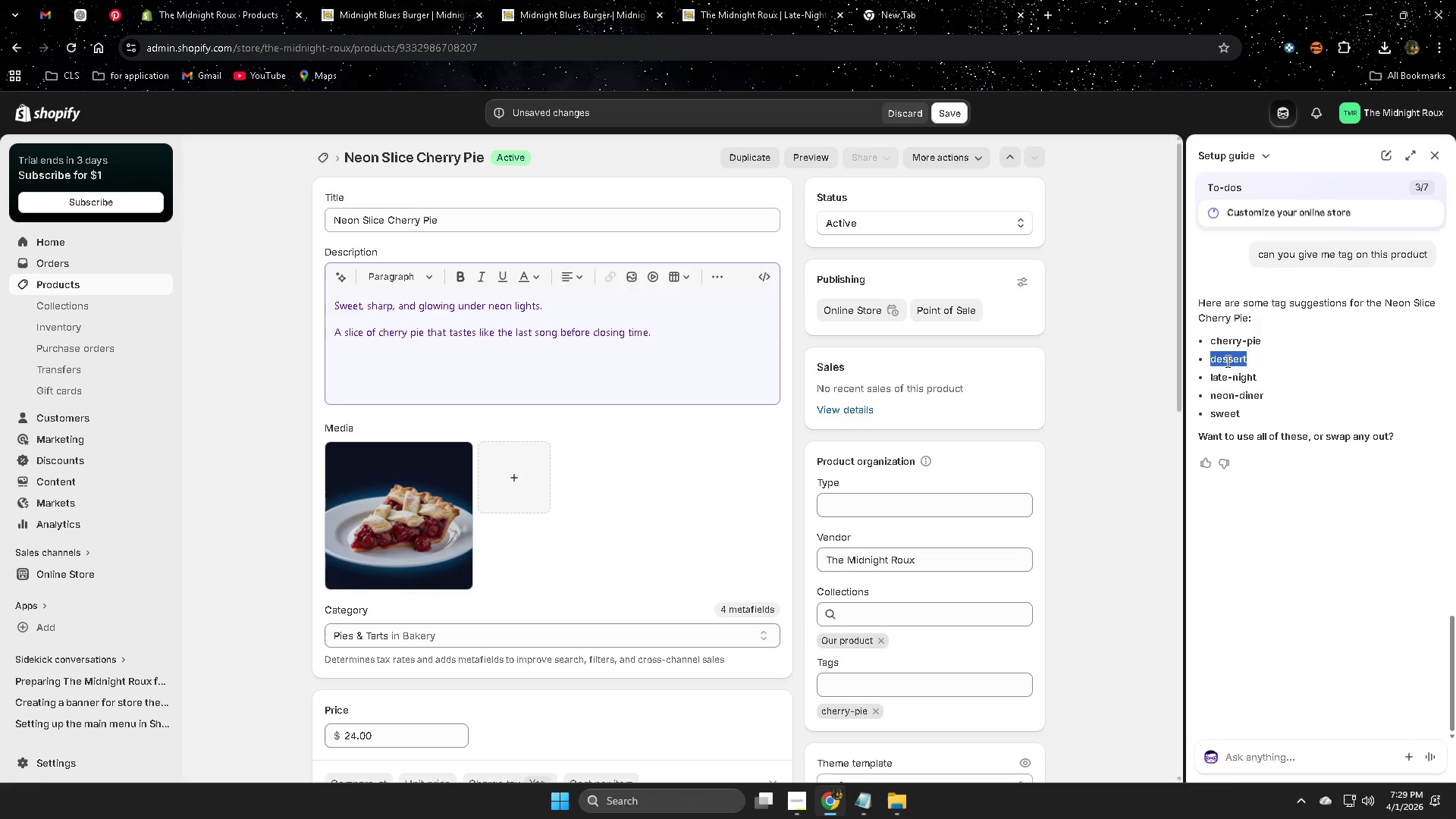 
key(Control+ControlLeft)
 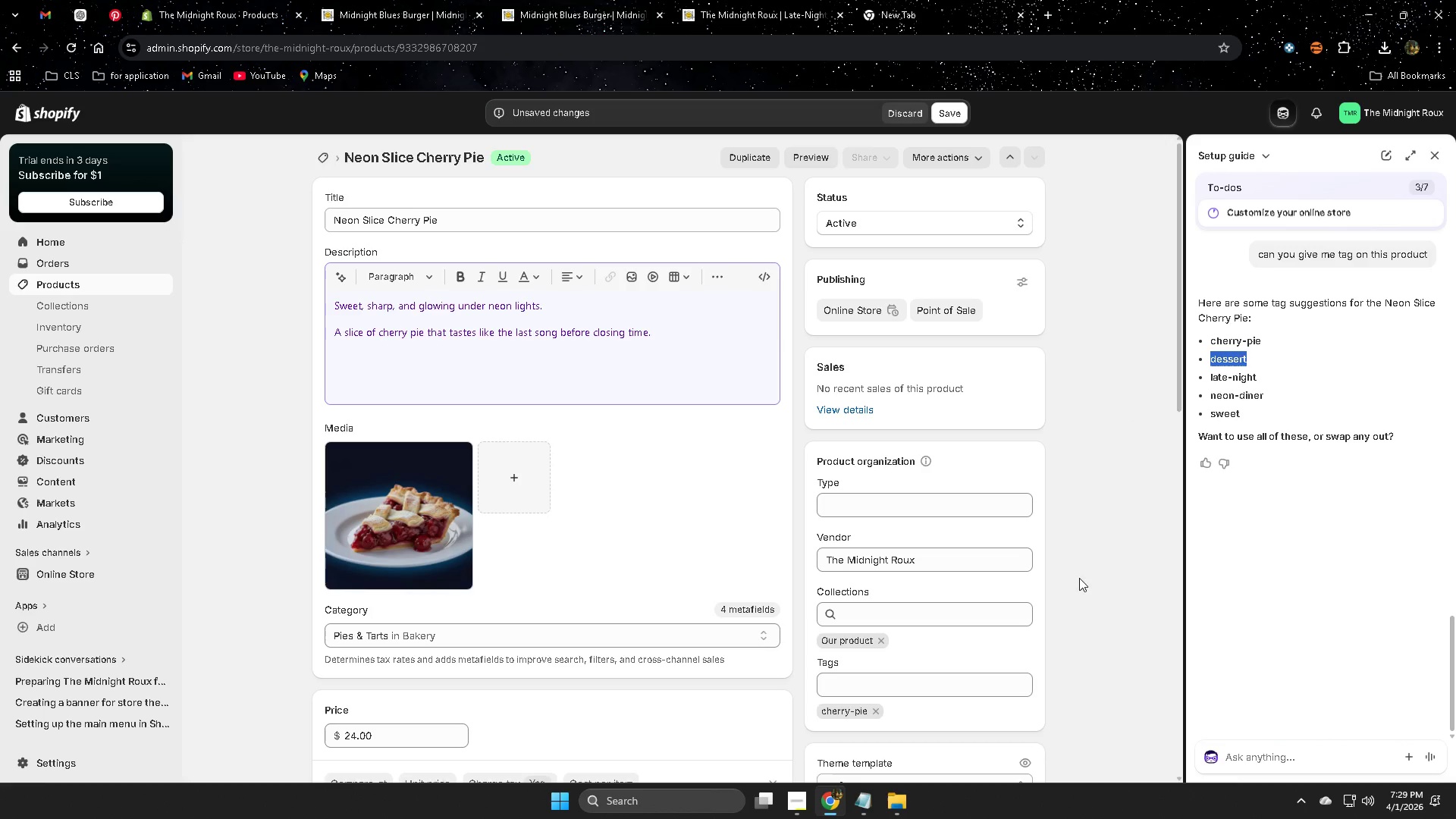 
key(Control+C)
 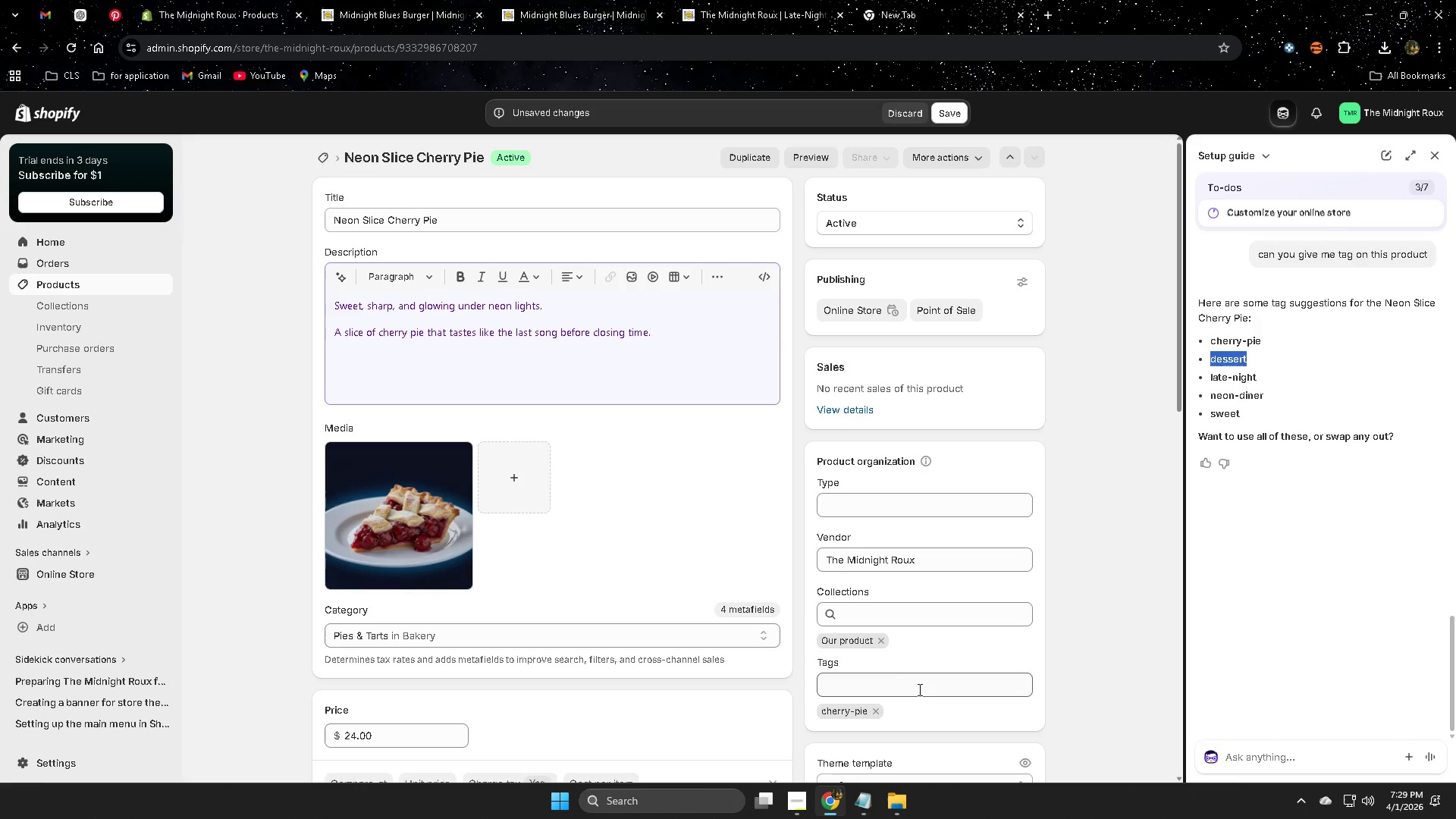 
left_click([916, 673])
 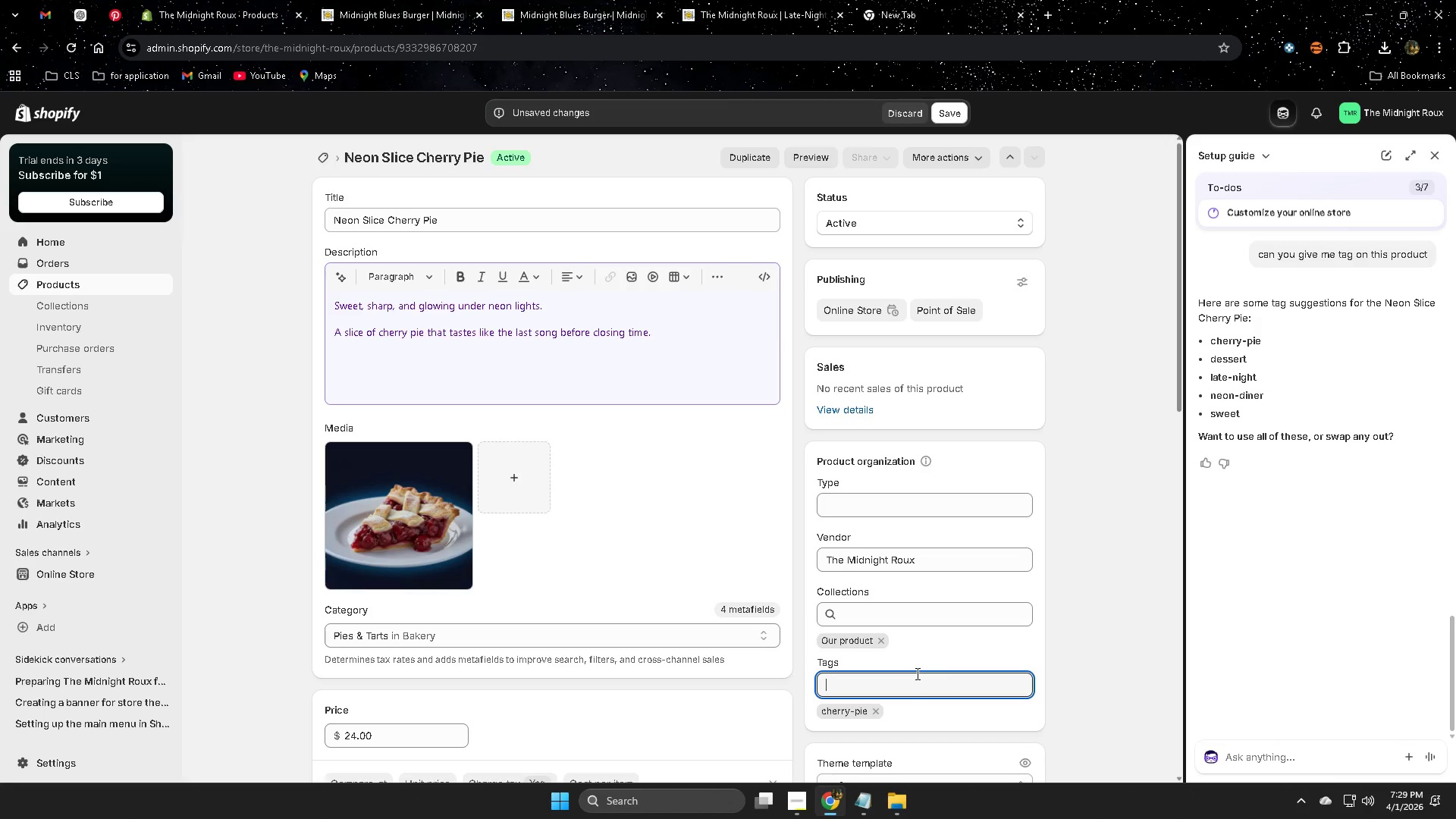 
key(Control+ControlLeft)
 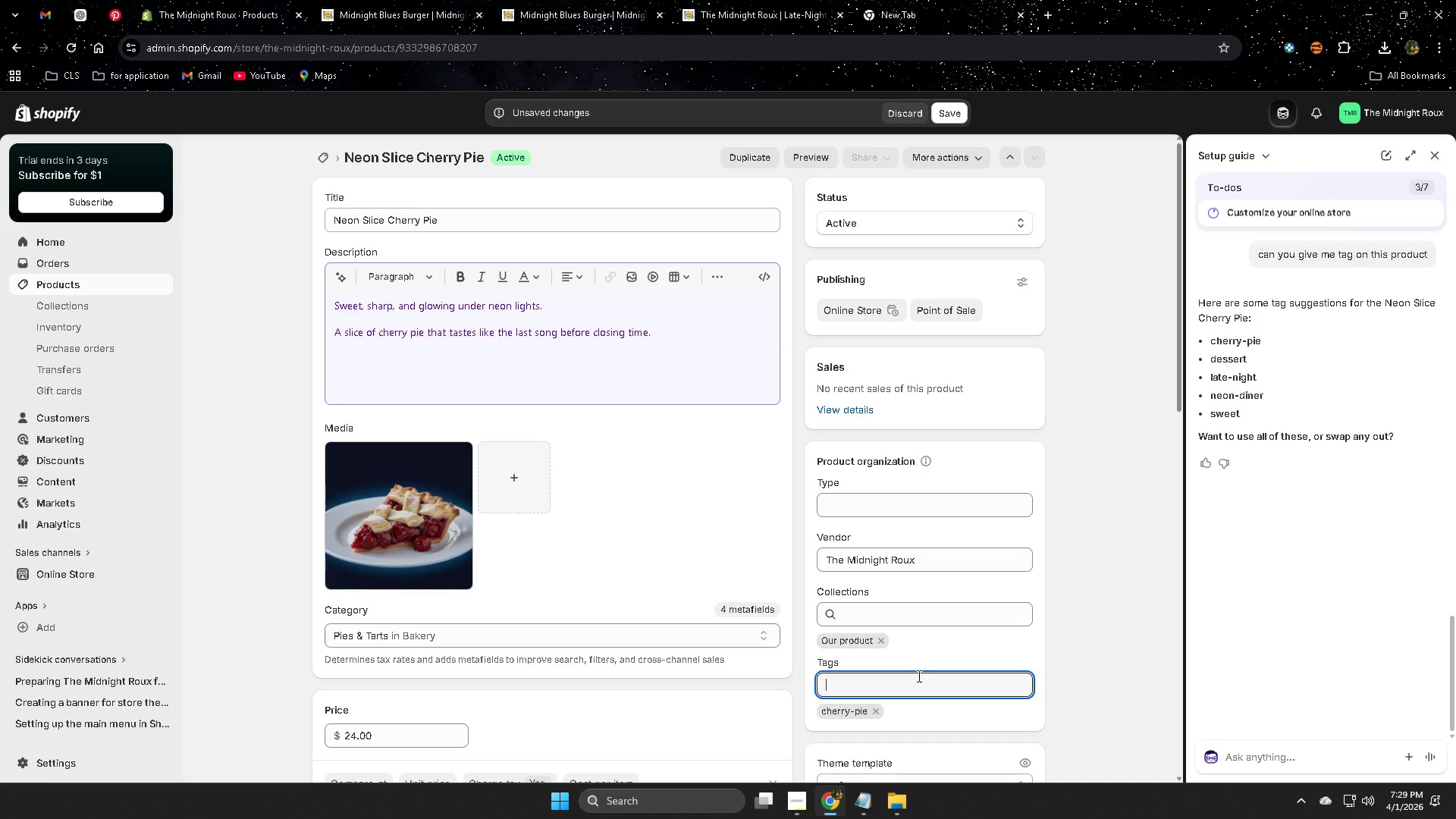 
key(Control+V)
 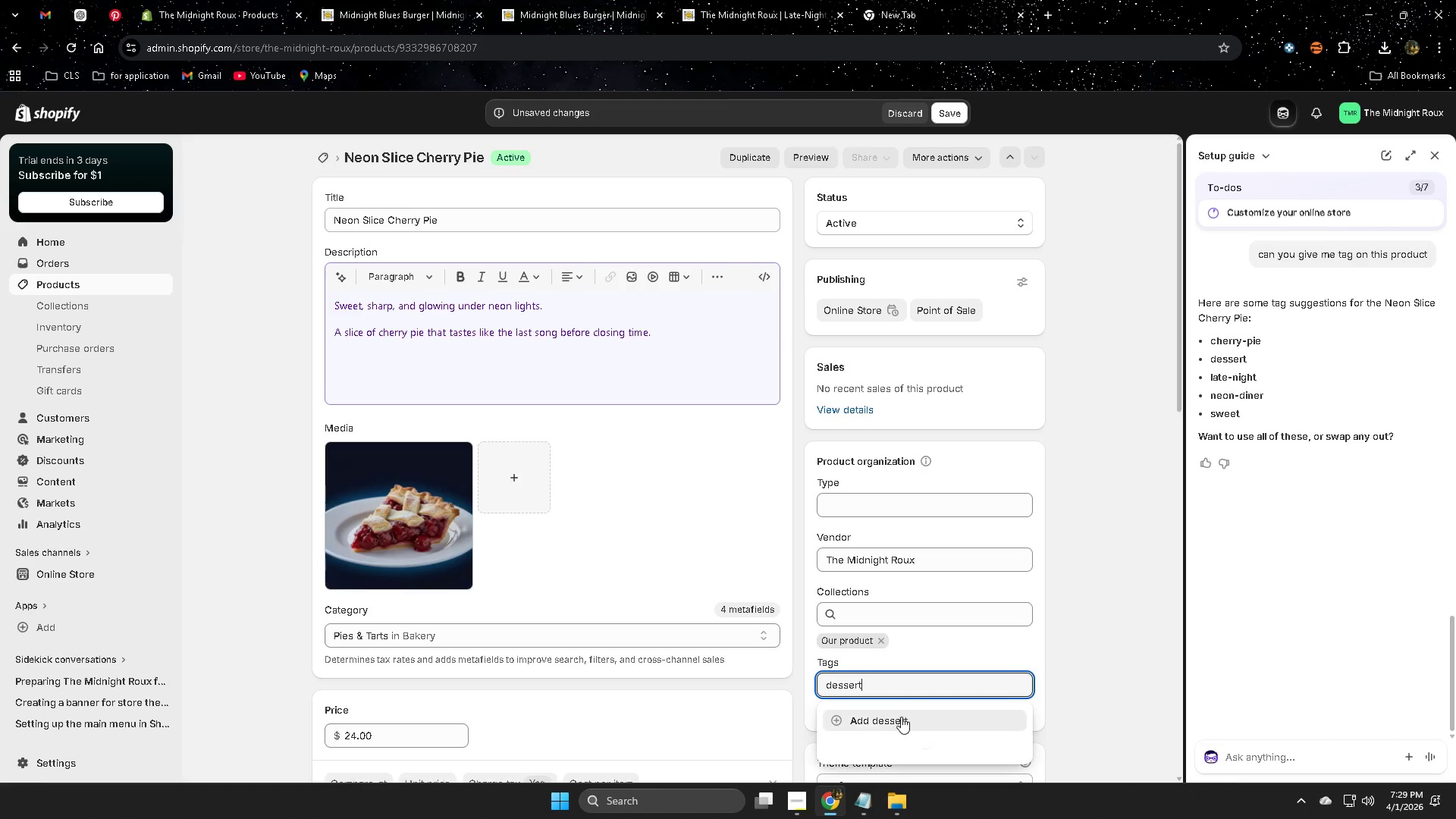 
left_click([899, 717])
 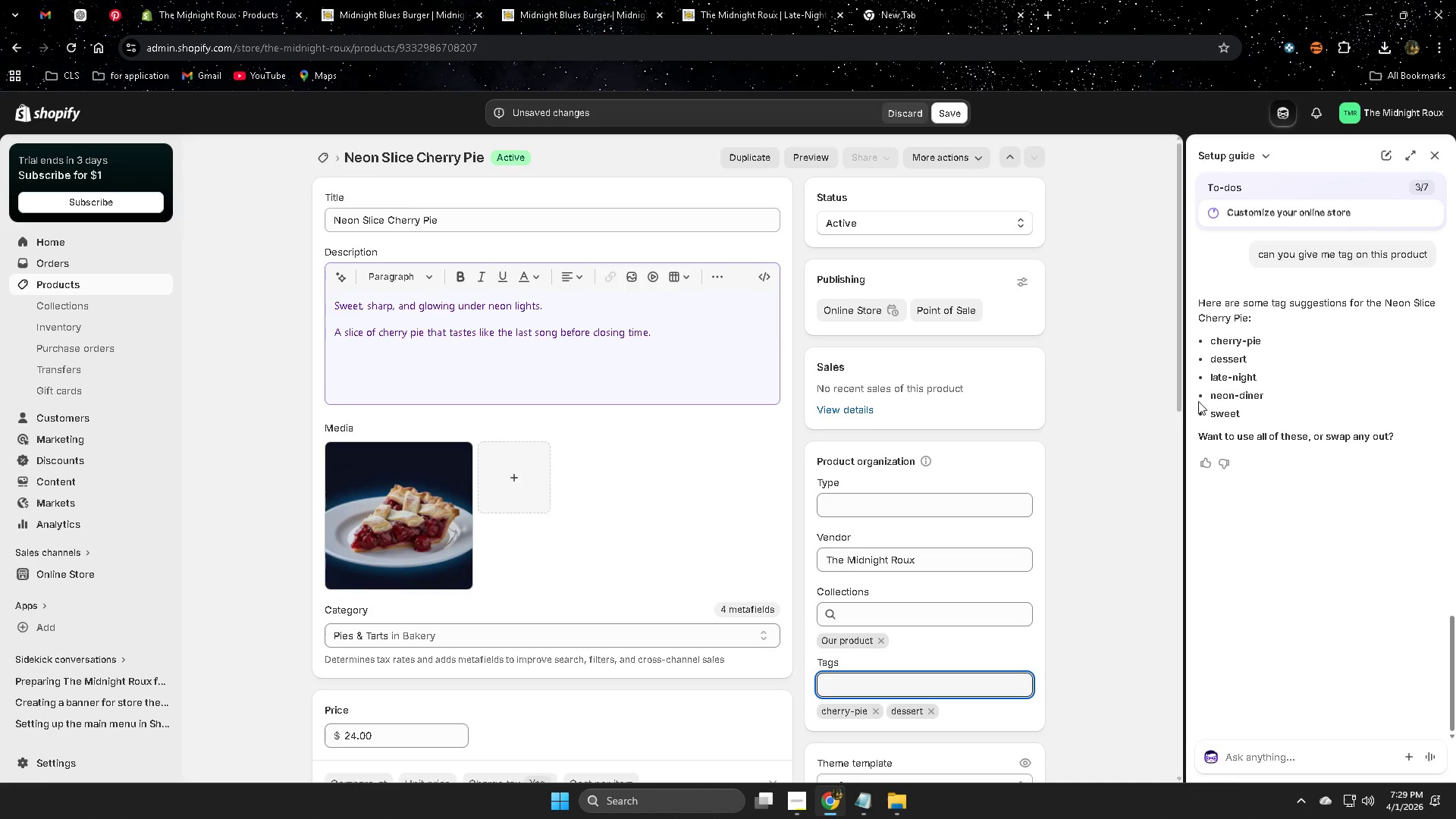 
double_click([1223, 394])
 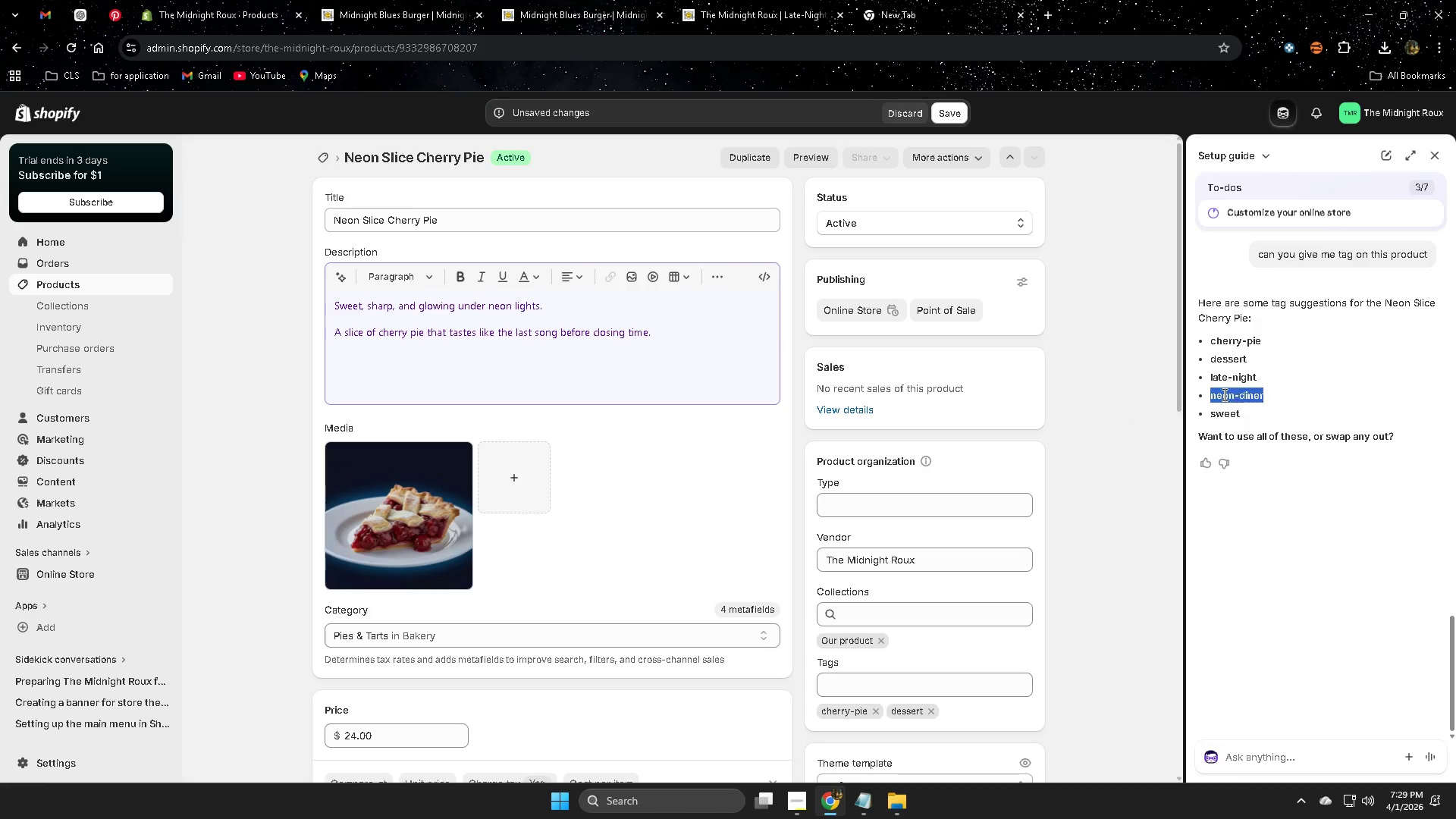 
triple_click([1223, 394])
 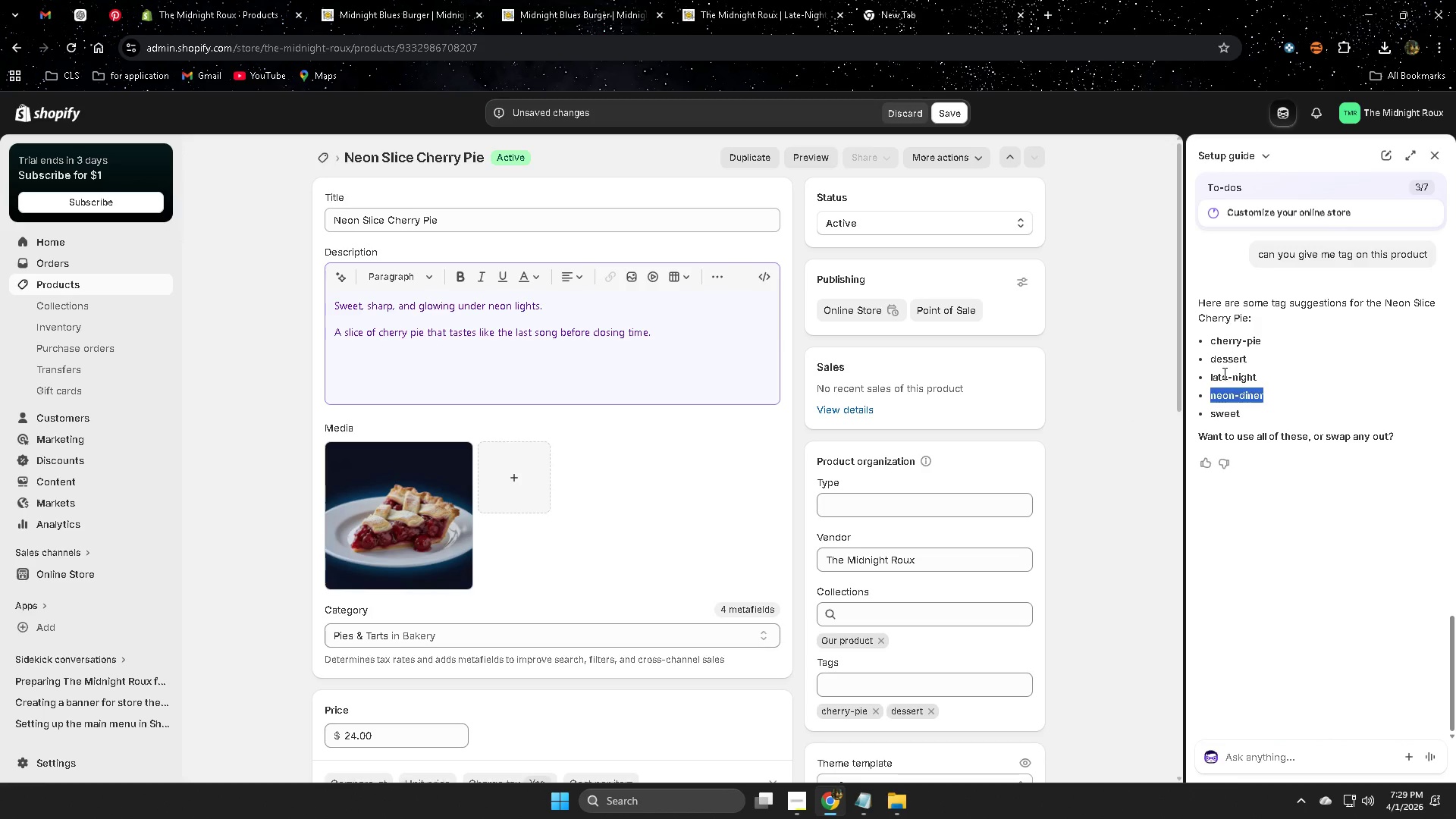 
triple_click([1223, 373])
 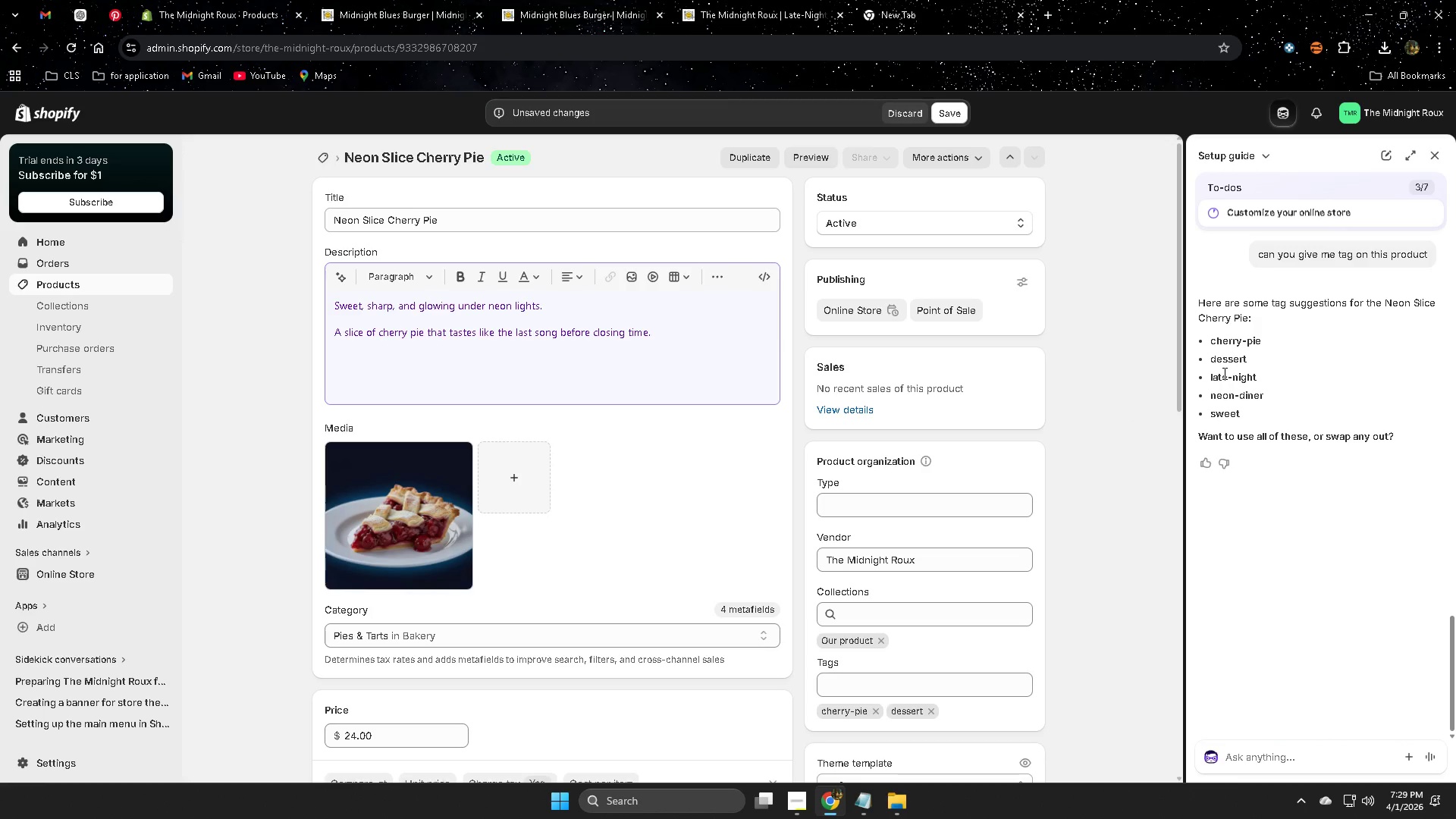 
left_click_drag(start_coordinate=[1223, 373], to_coordinate=[1241, 373])
 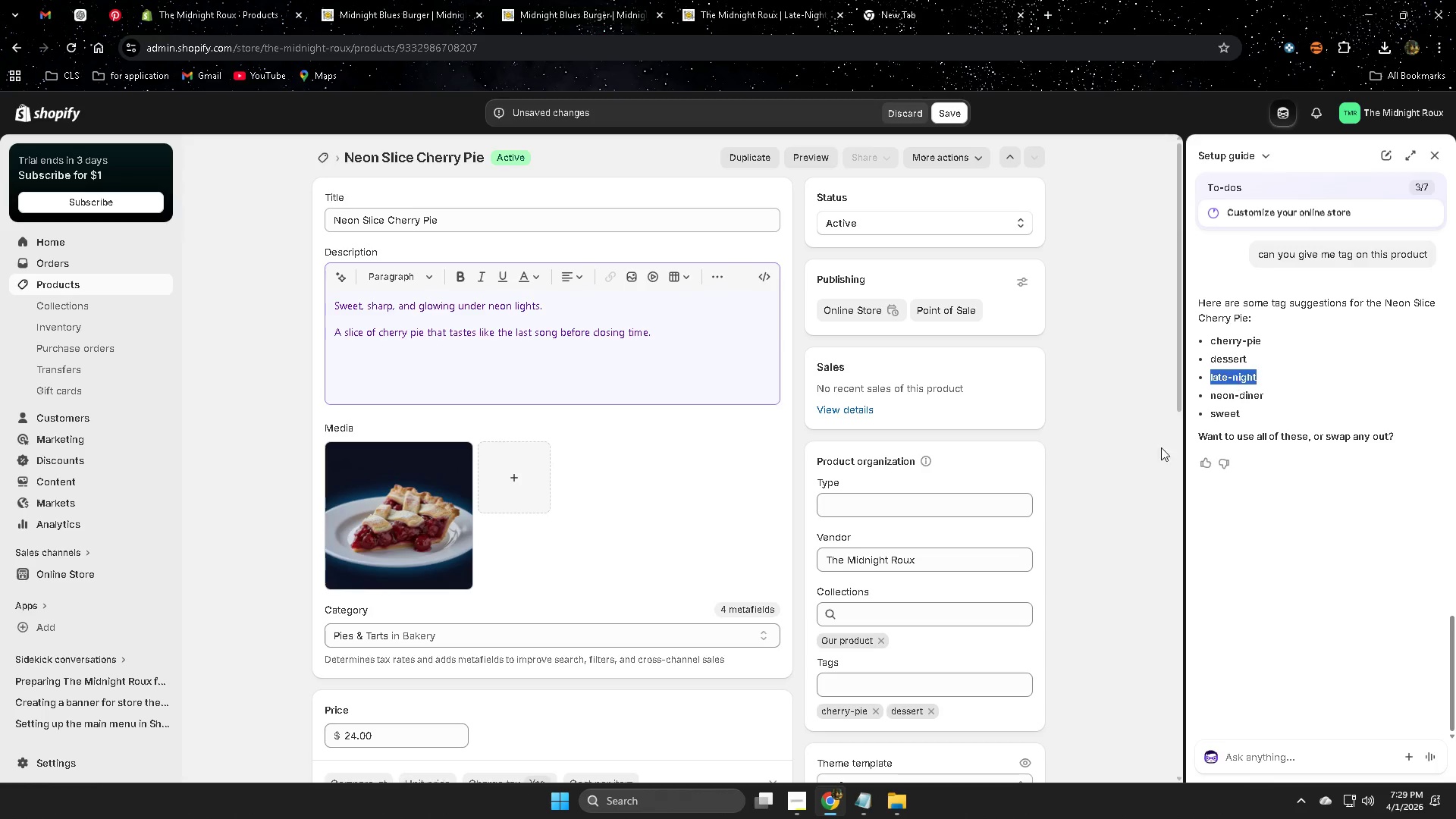 
key(Control+ControlLeft)
 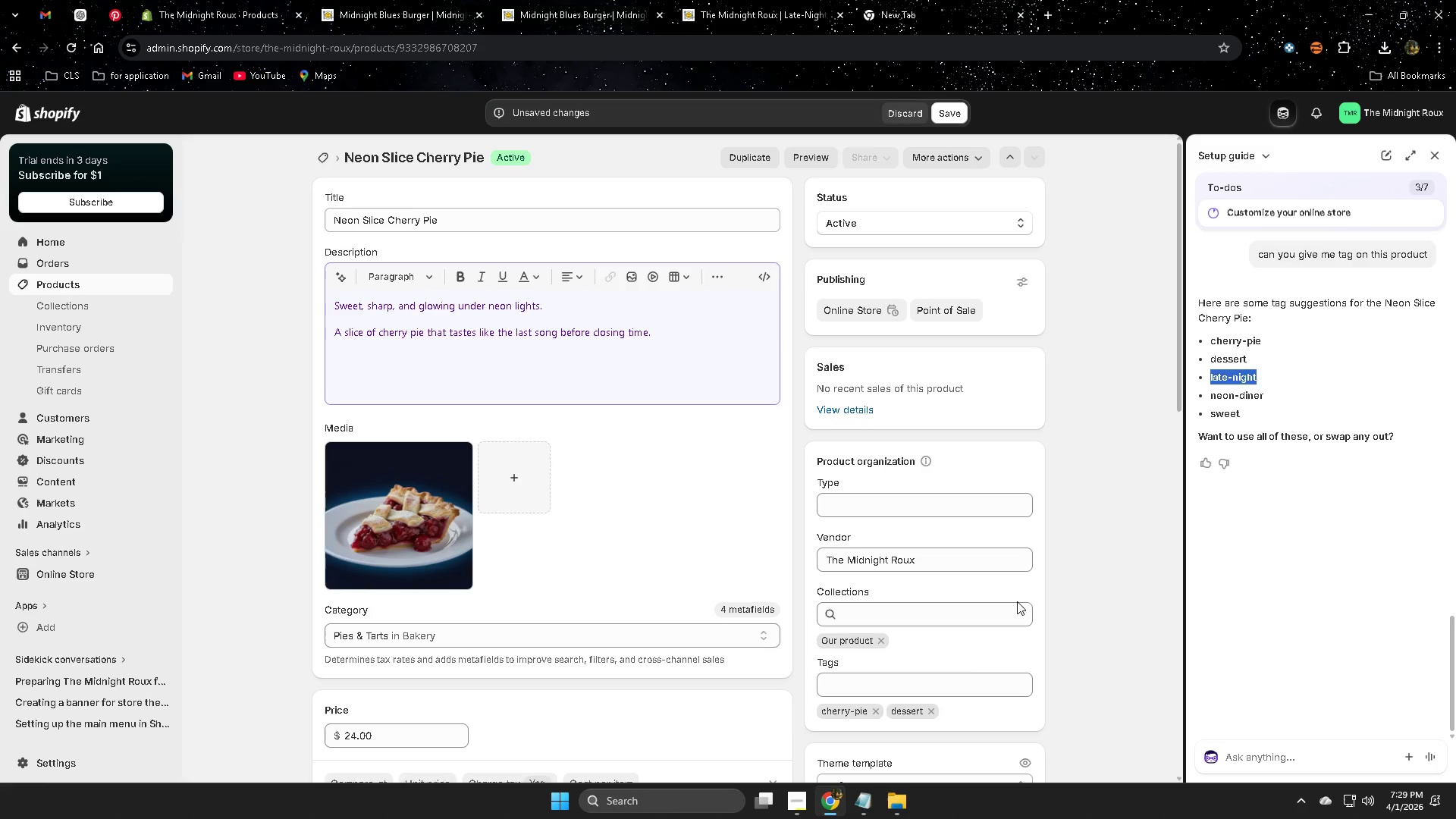 
key(Control+C)
 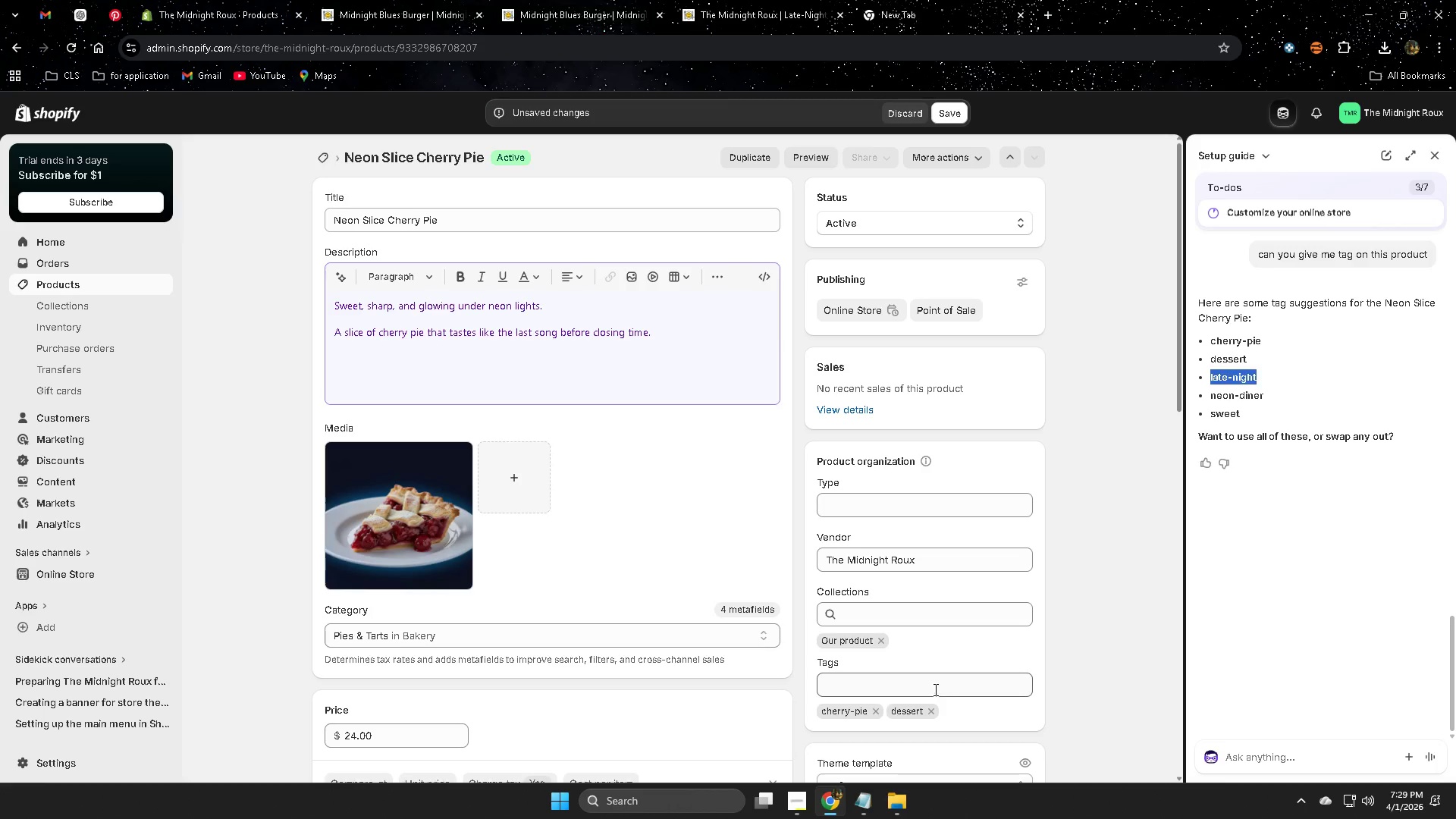 
left_click([934, 689])
 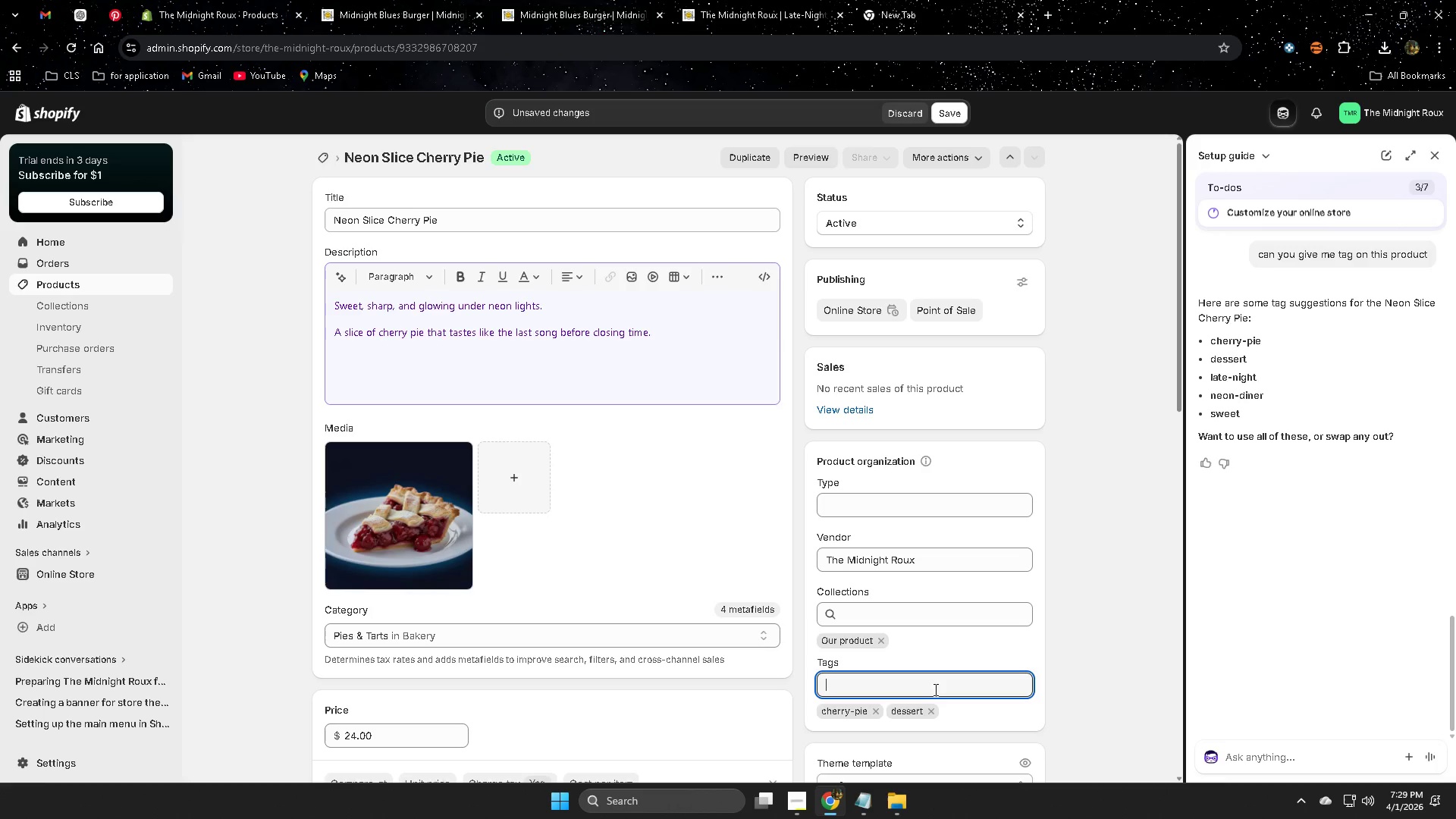 
key(Control+ControlLeft)
 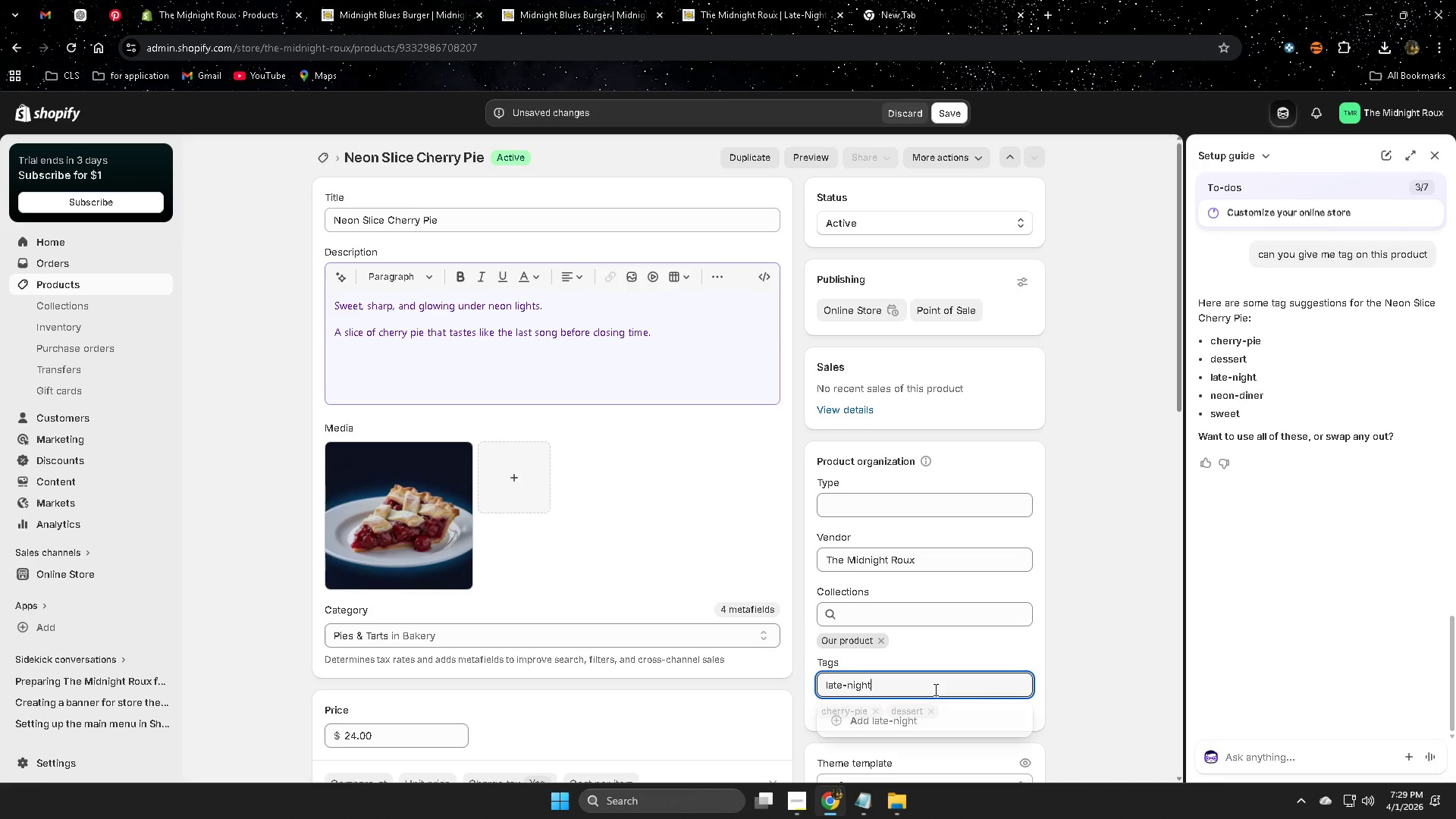 
key(Control+V)
 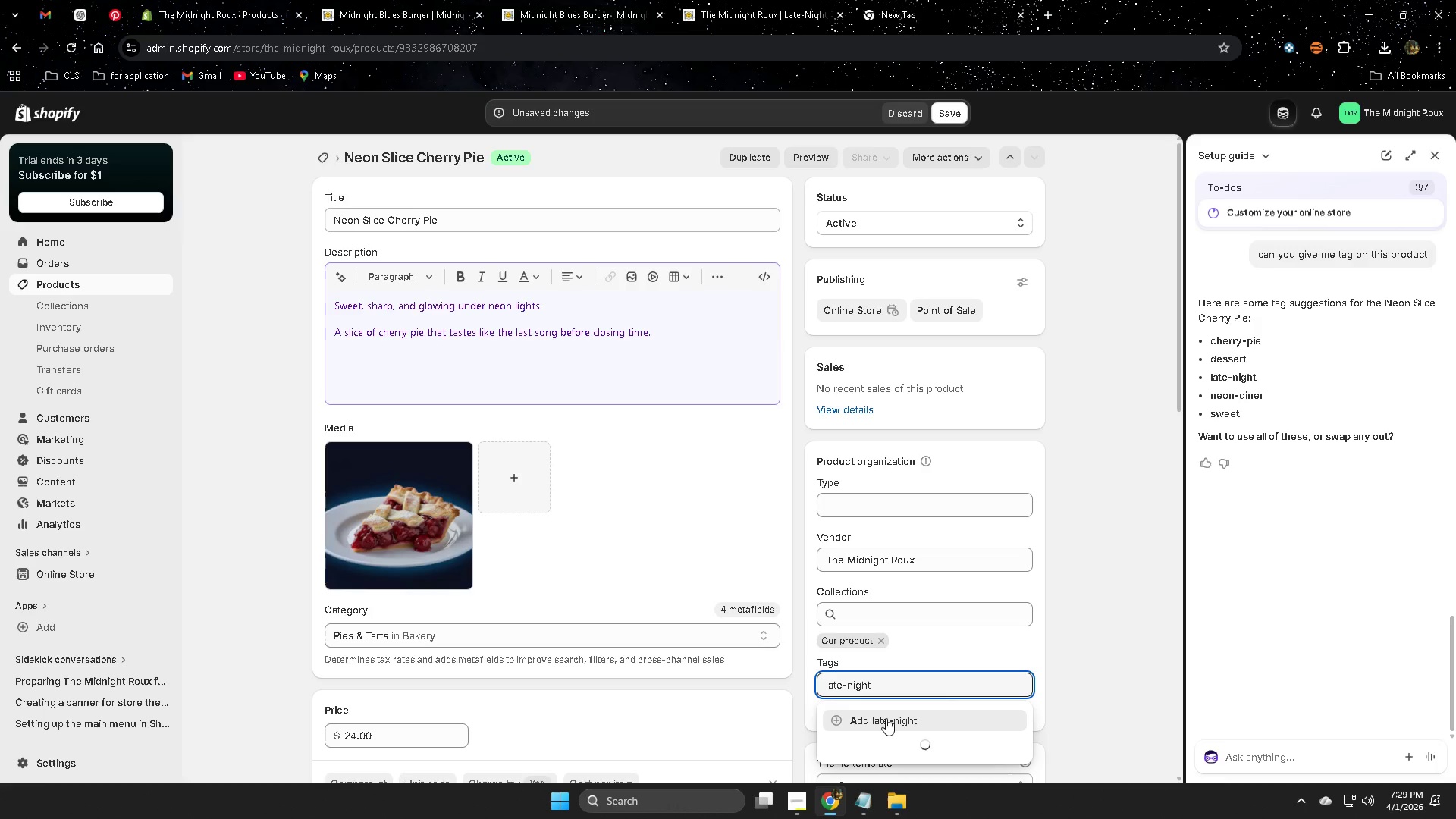 
left_click([884, 718])
 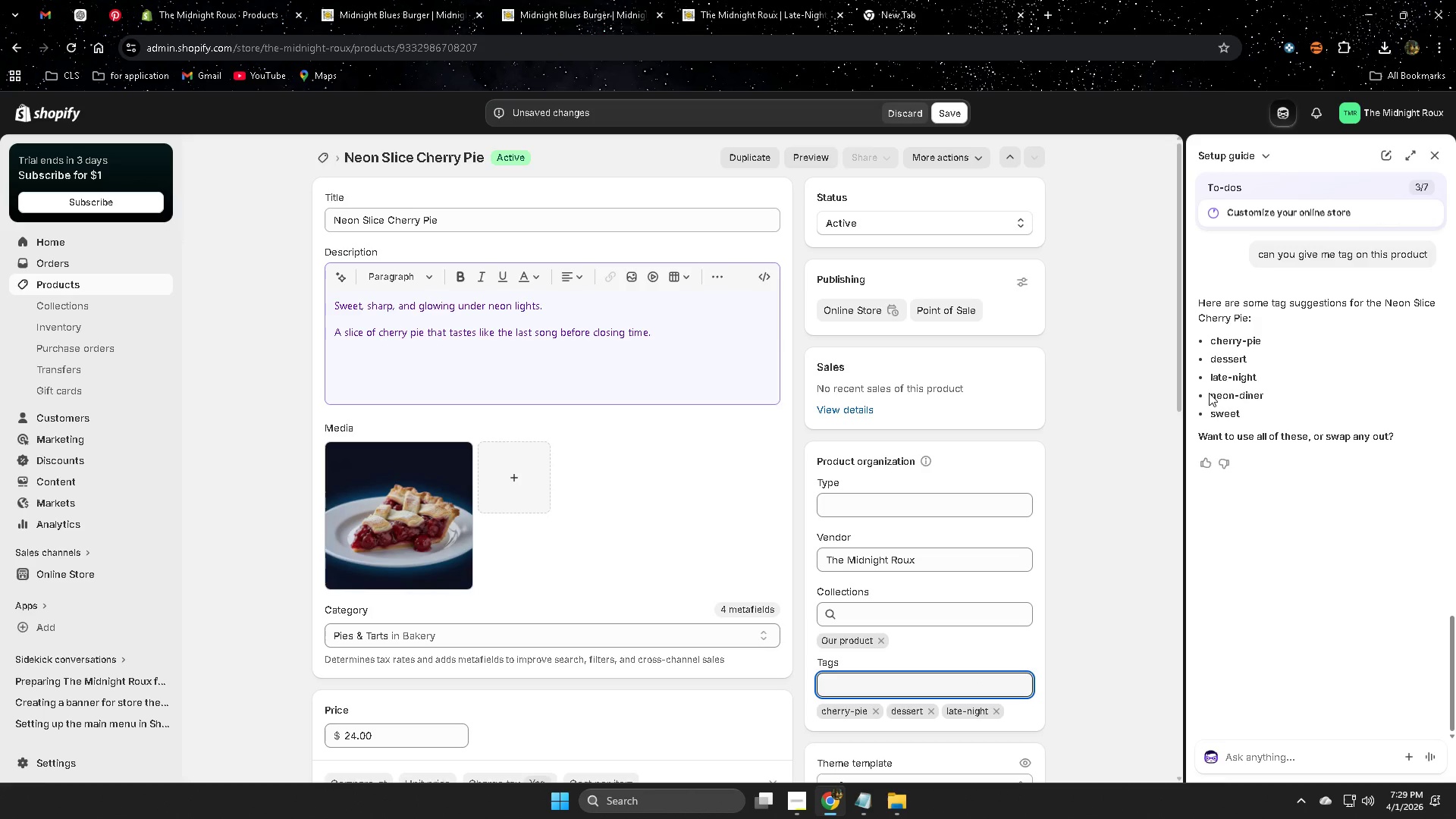 
left_click([1216, 395])
 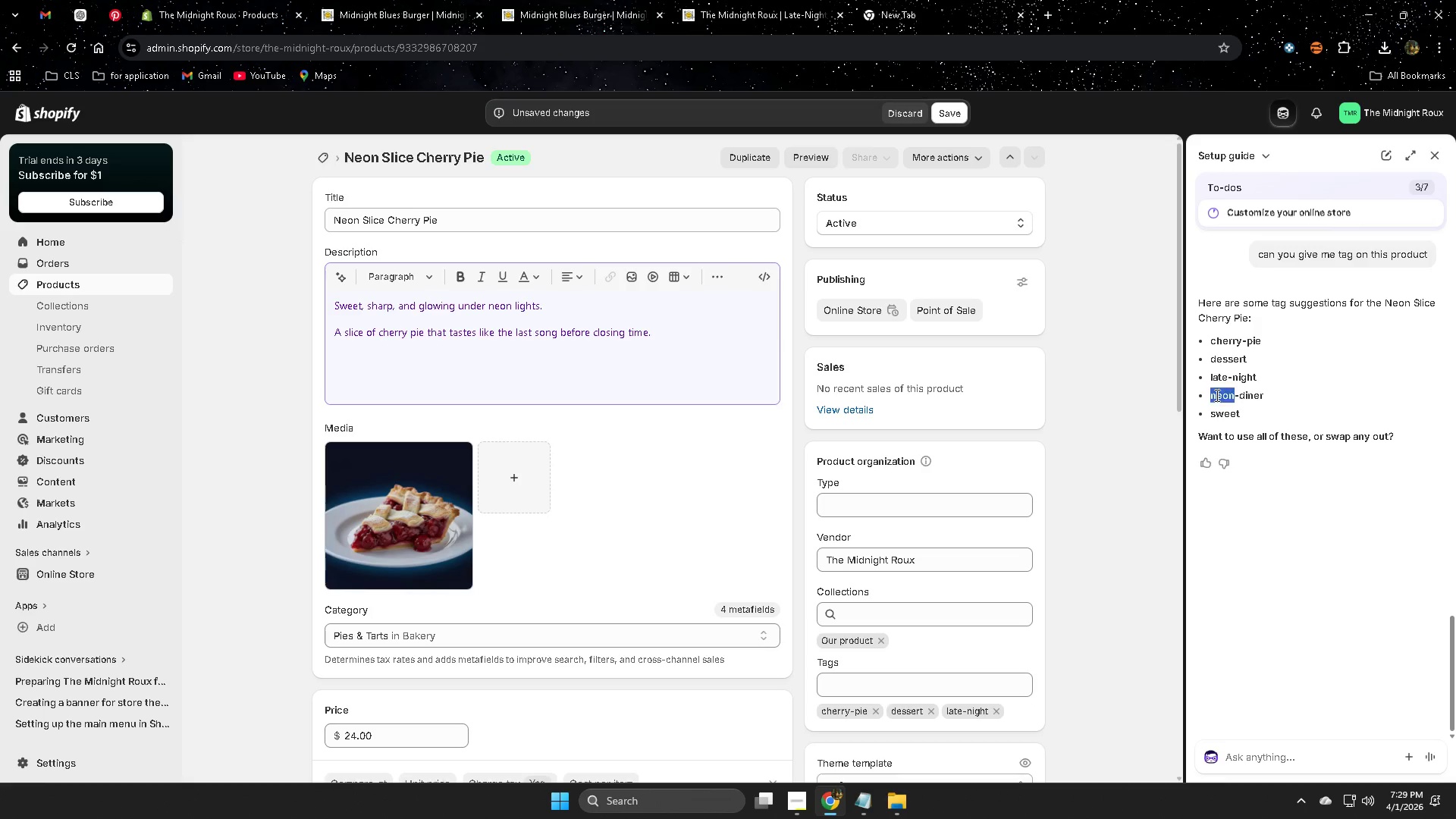 
left_click_drag(start_coordinate=[1216, 395], to_coordinate=[1260, 395])
 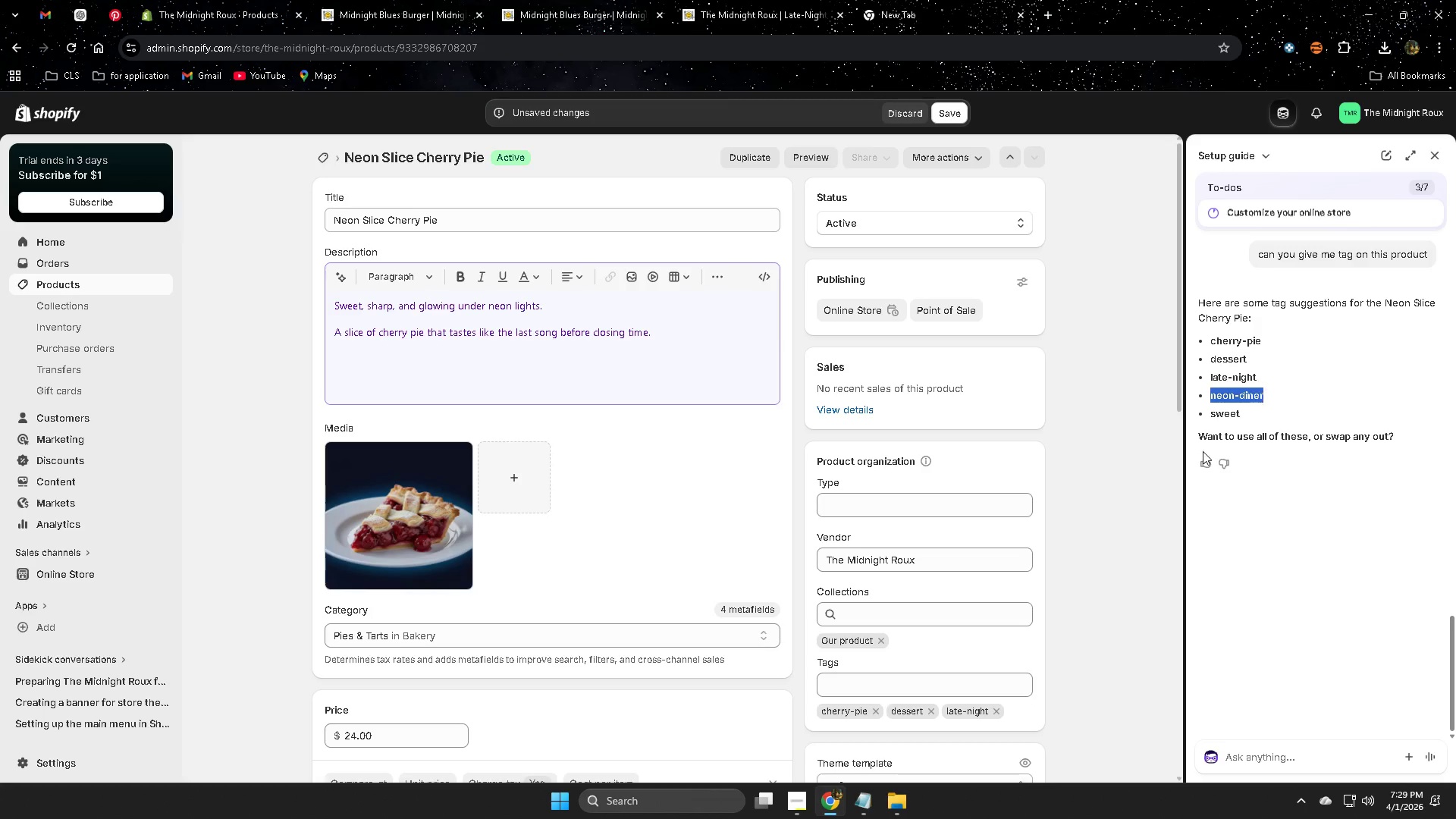 
key(Control+ControlLeft)
 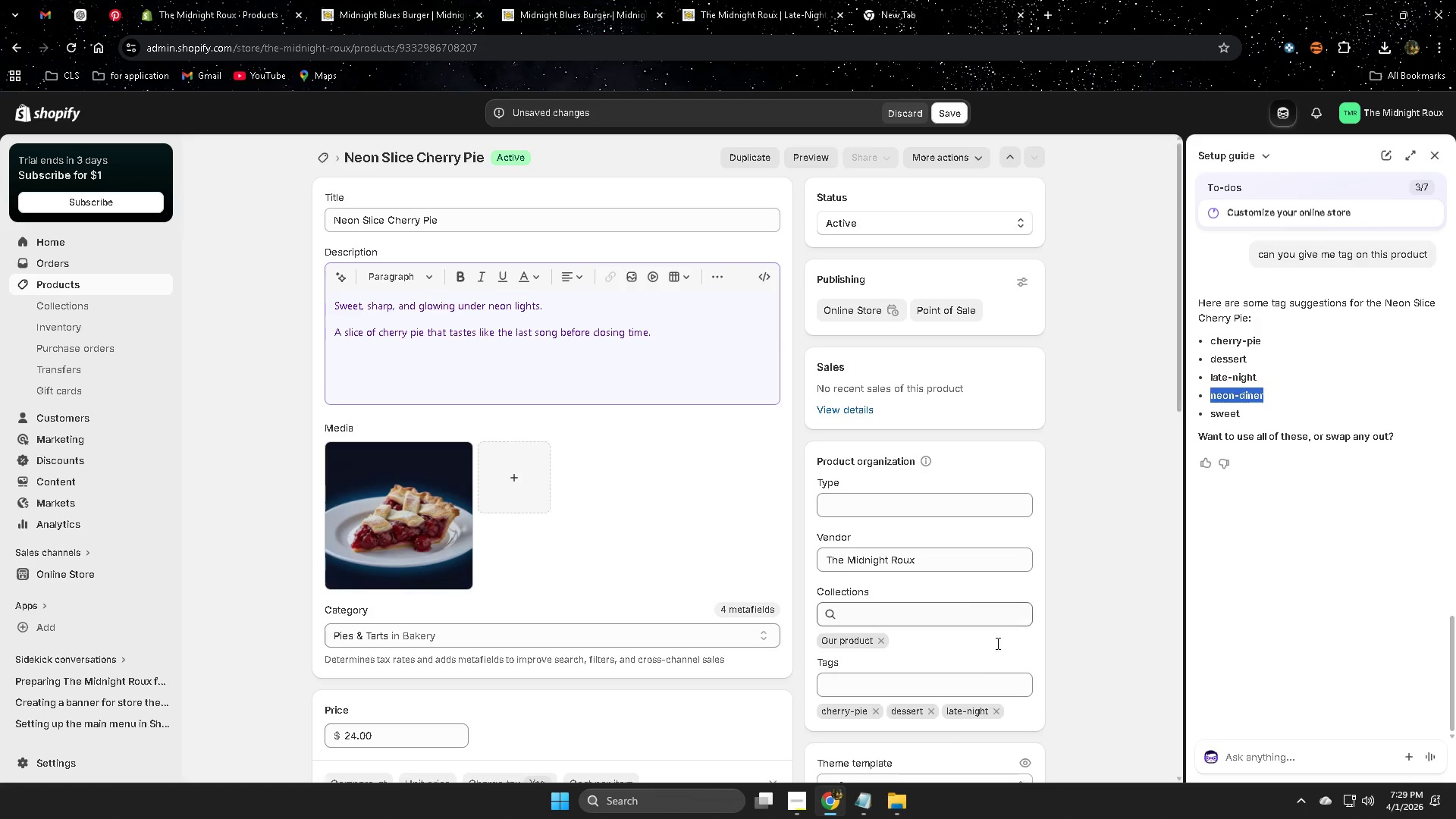 
key(Control+C)
 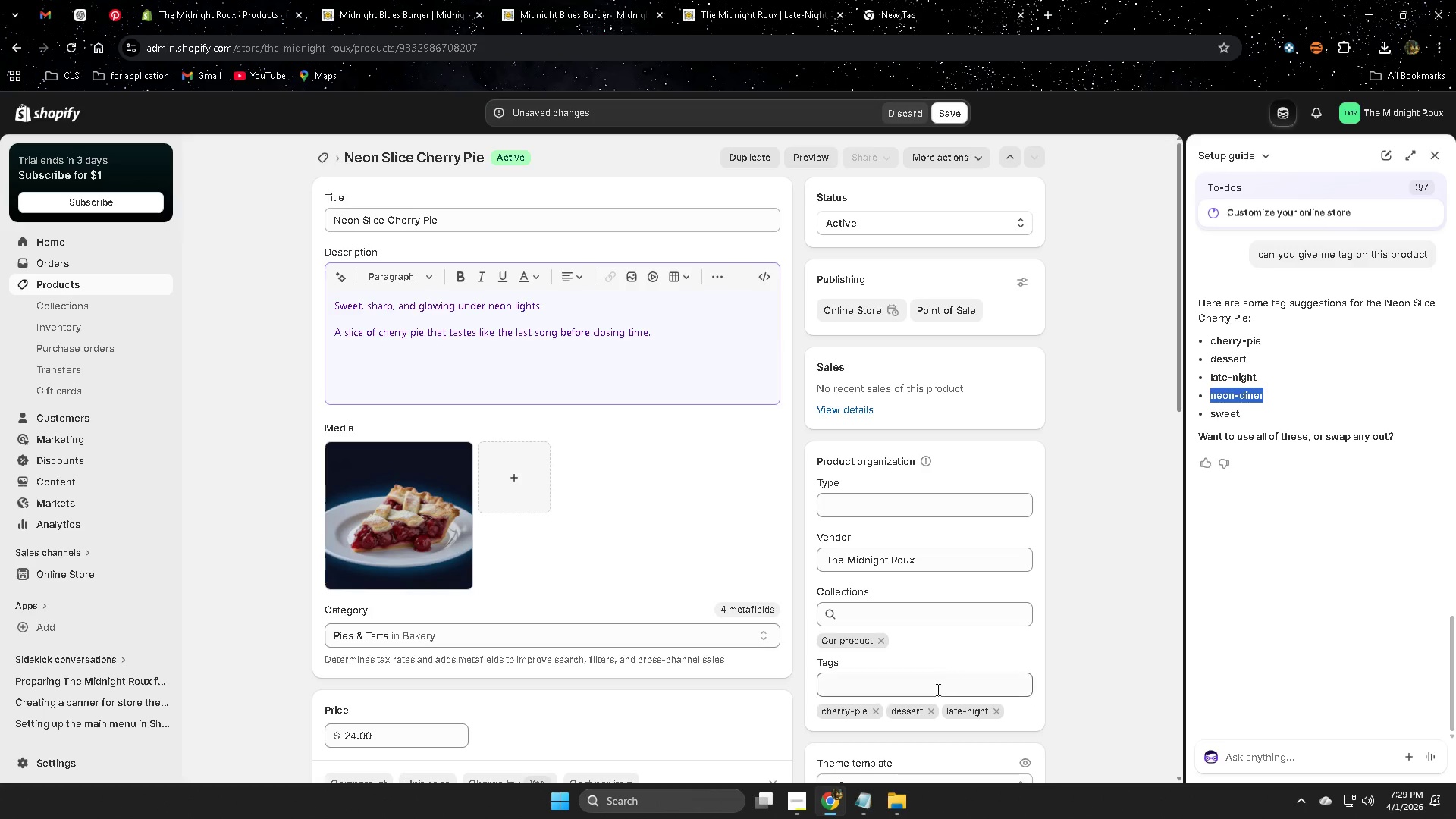 
left_click([936, 689])
 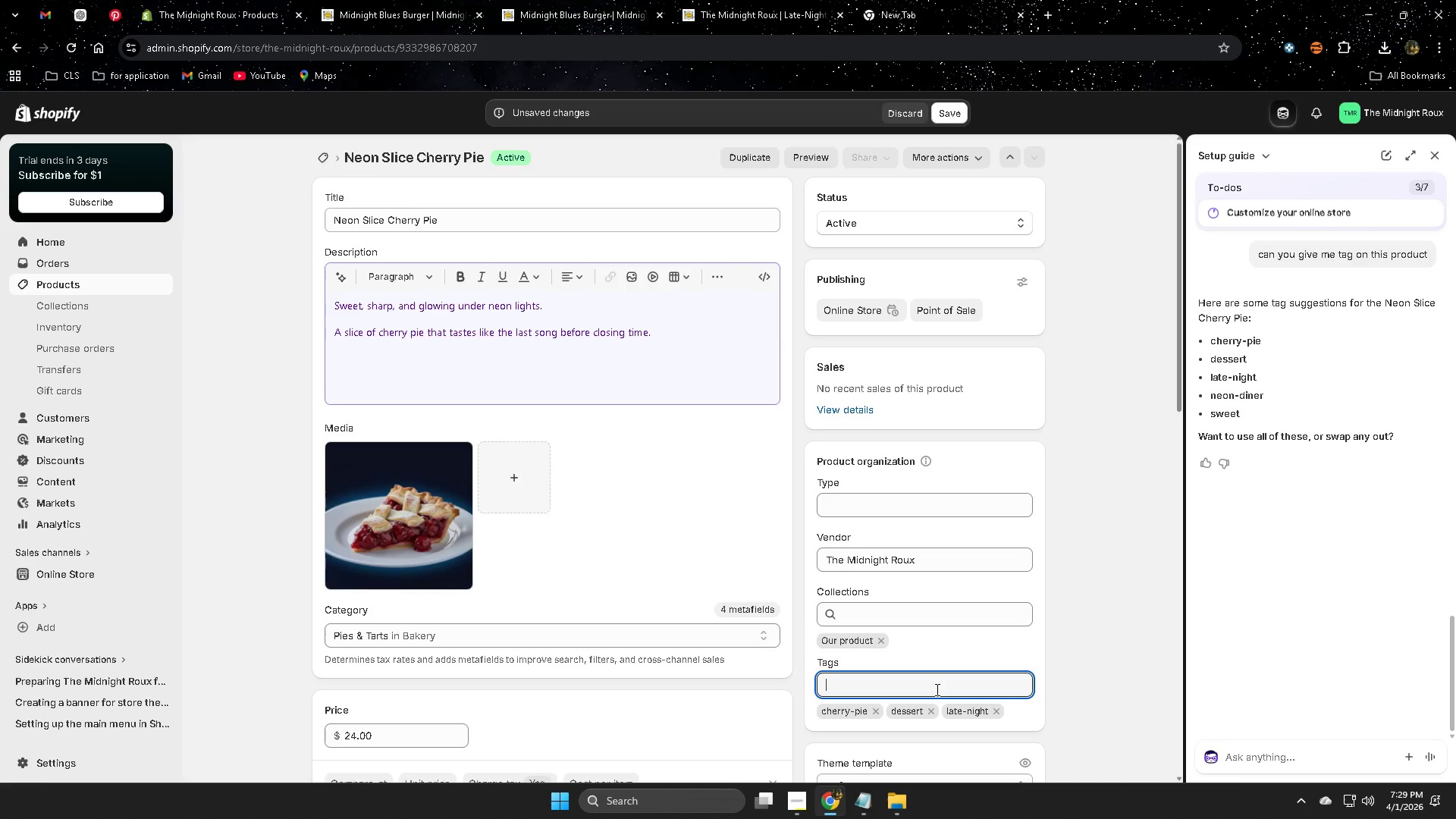 
key(Control+ControlLeft)
 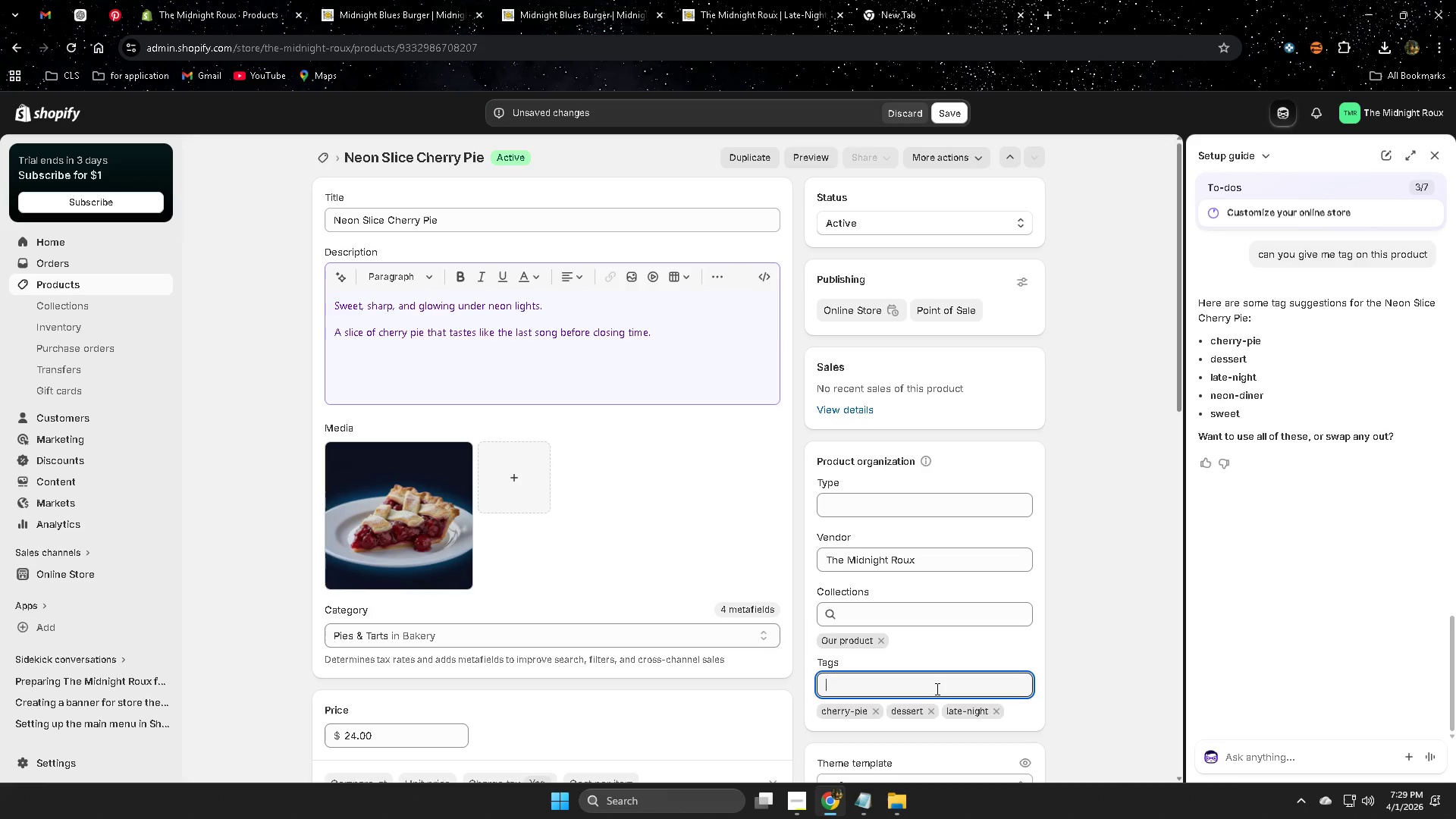 
key(Control+V)
 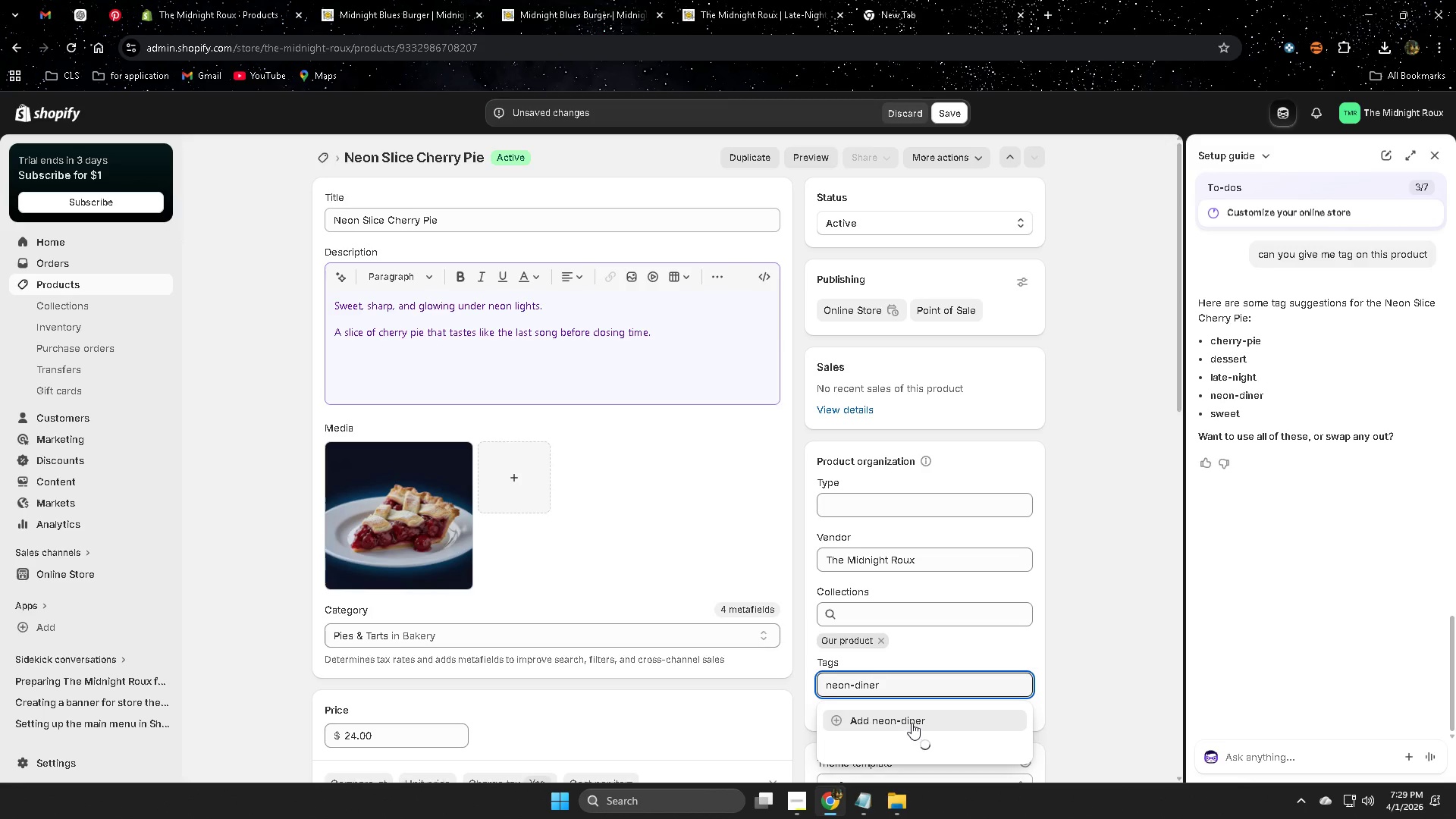 
left_click([911, 719])
 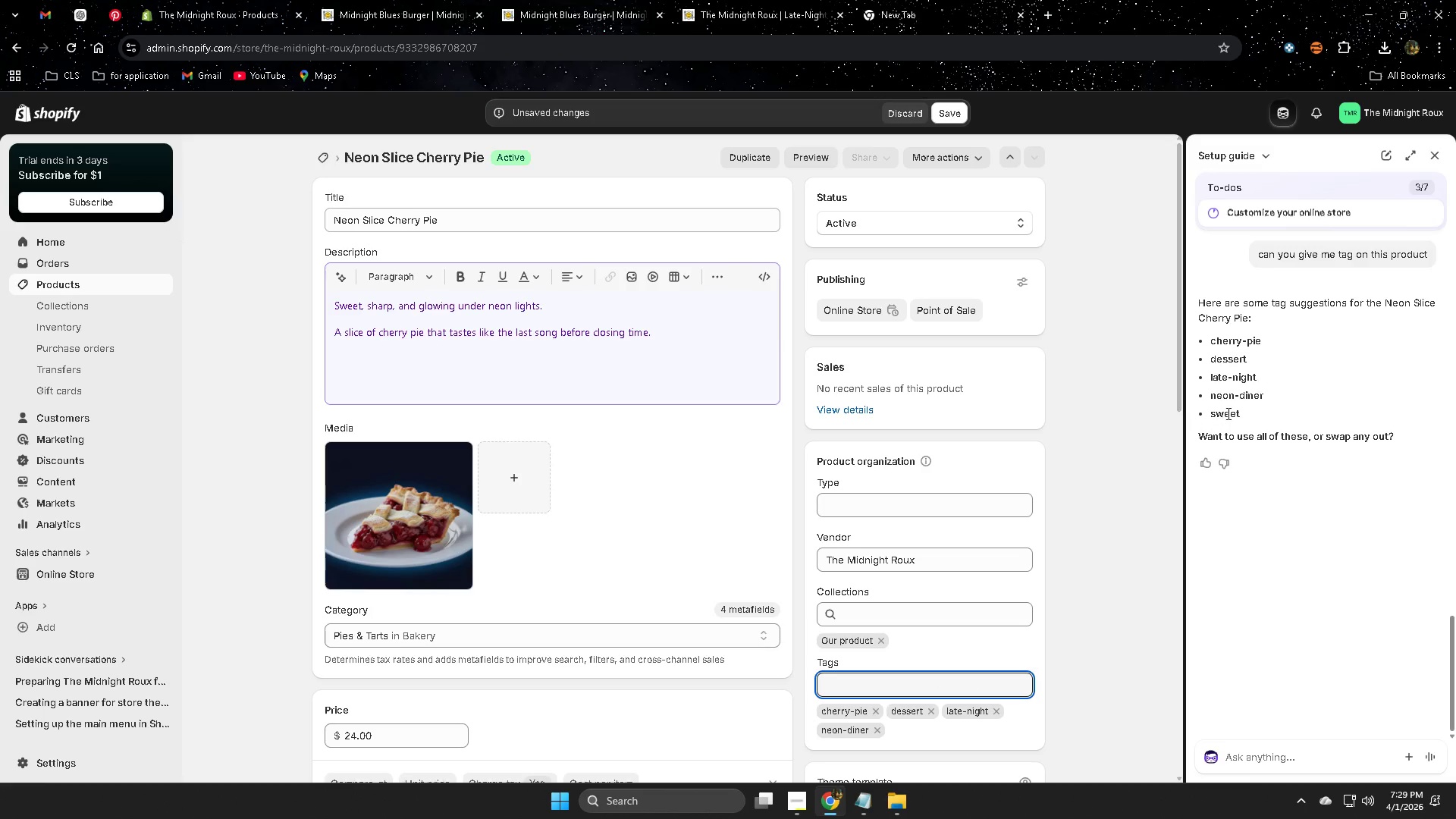 
double_click([1227, 418])
 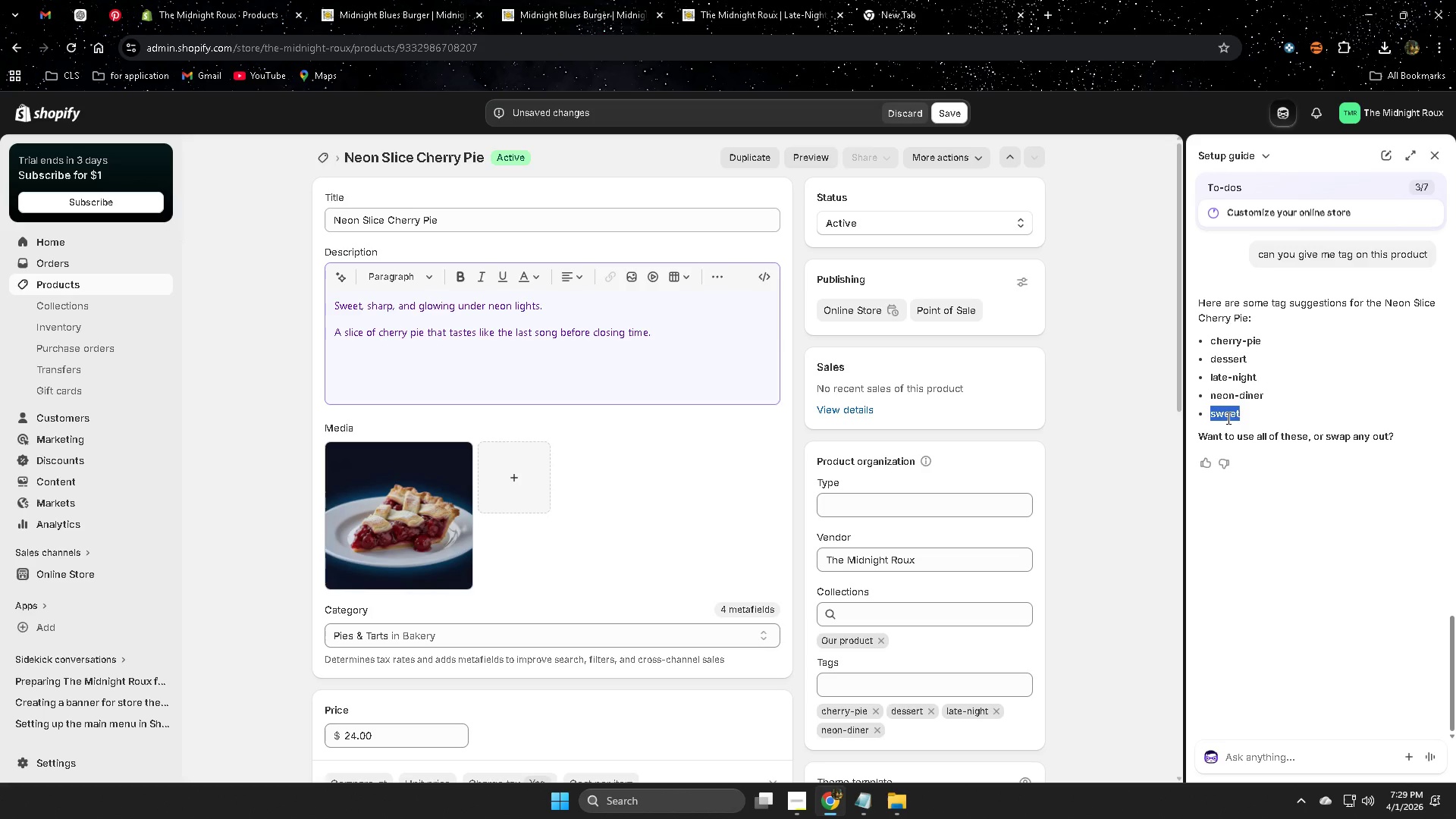 
triple_click([1227, 418])
 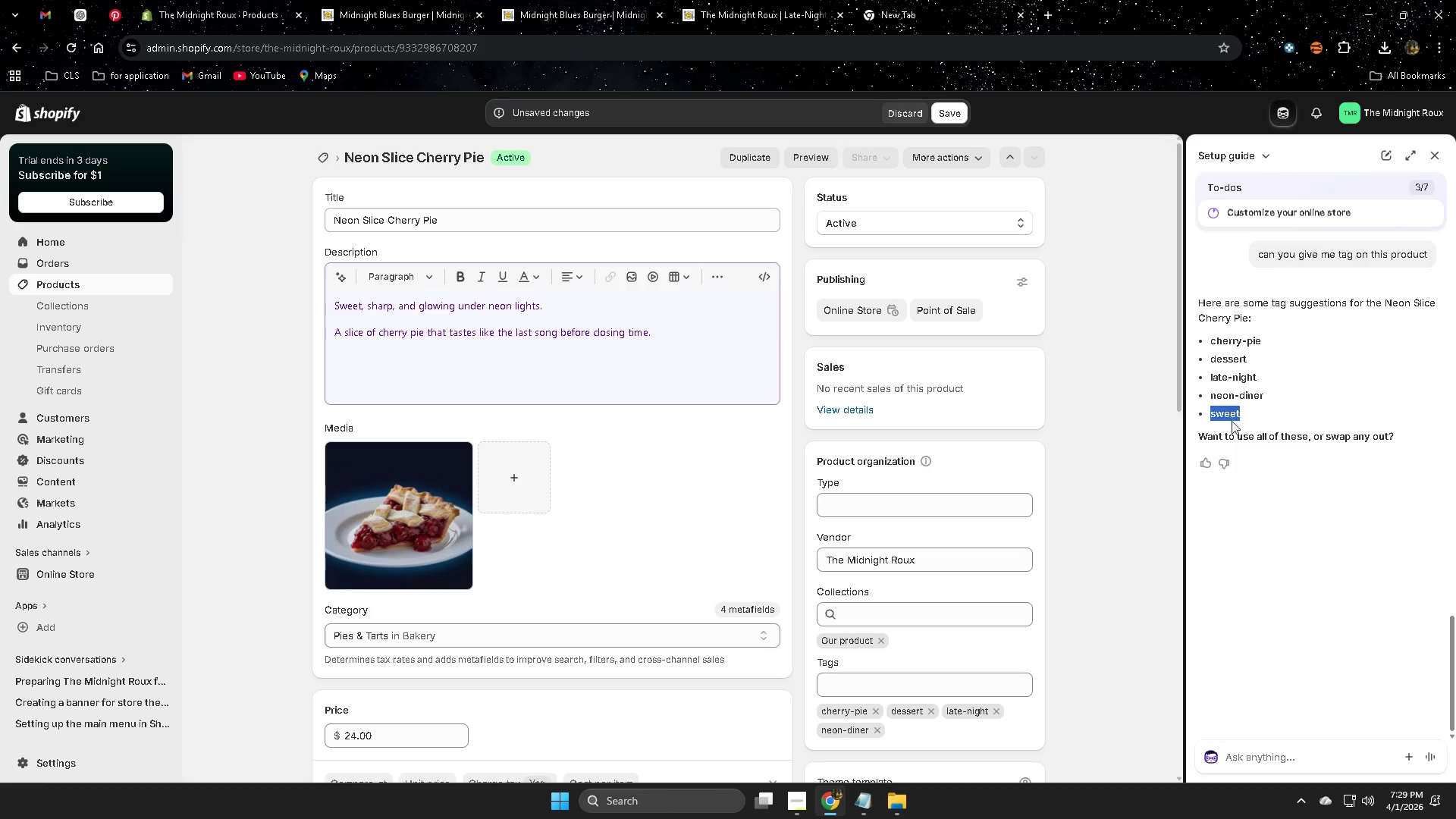 
key(Control+ControlLeft)
 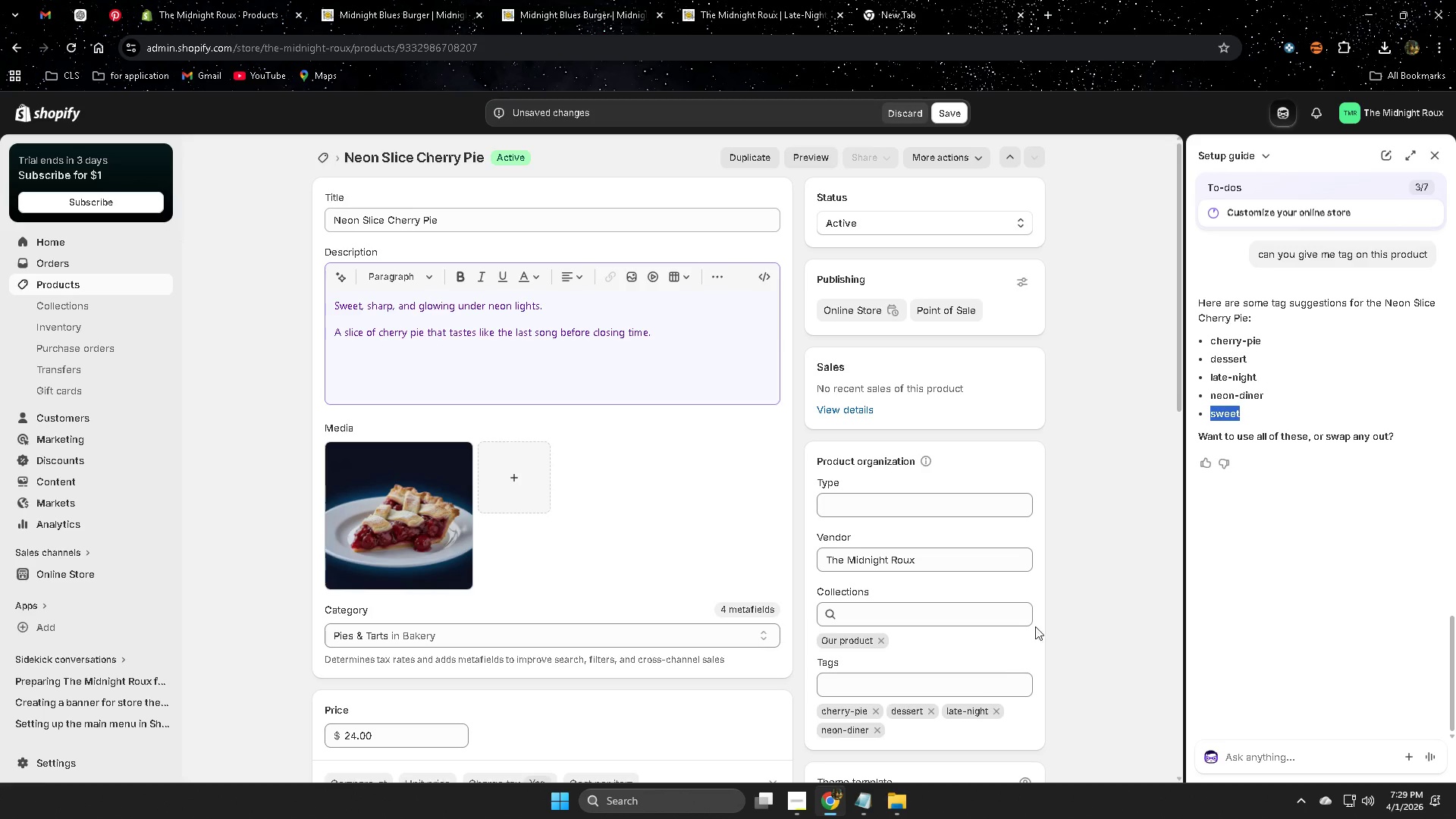 
key(Control+C)
 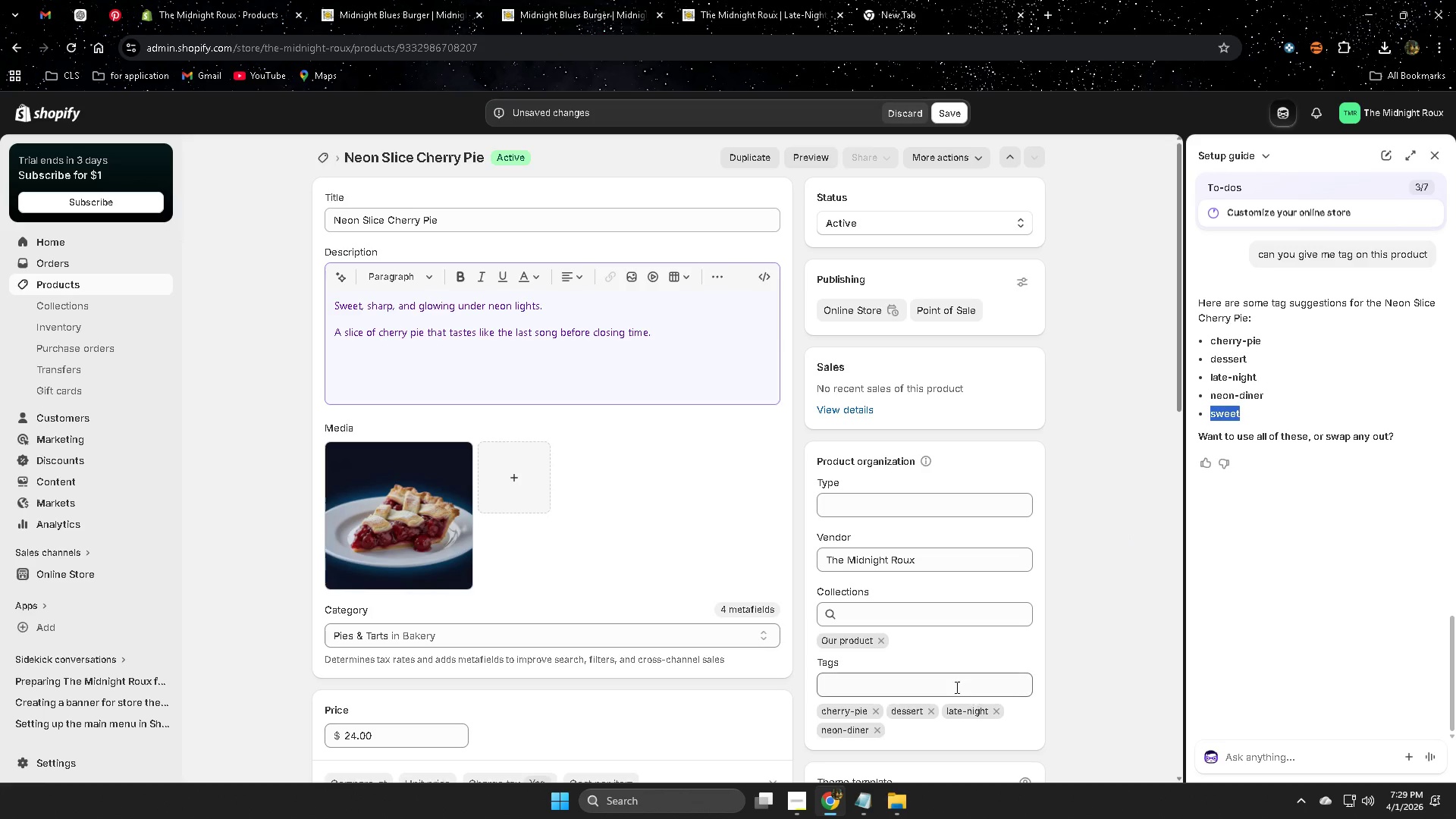 
left_click([955, 686])
 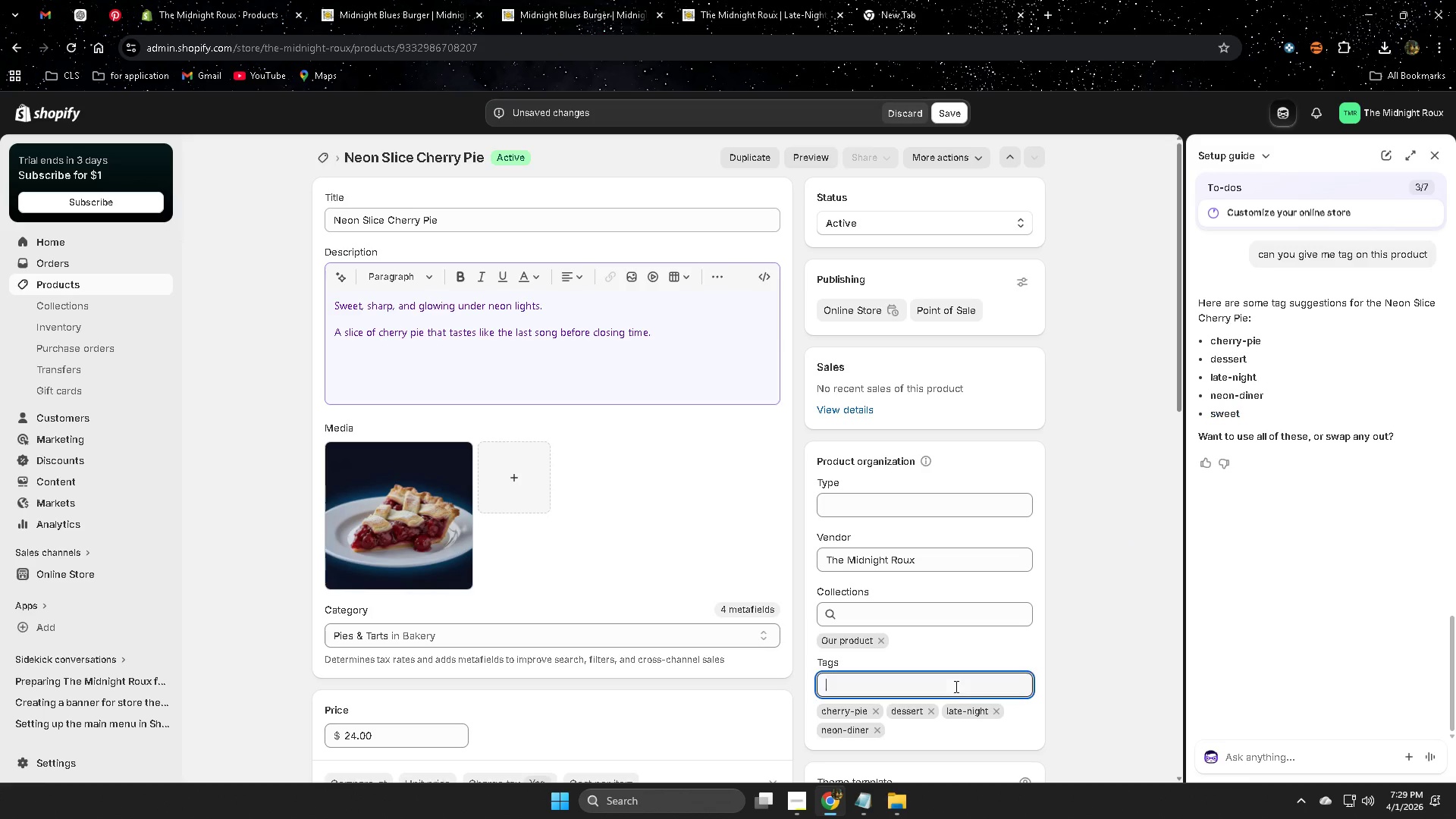 
key(Control+ControlLeft)
 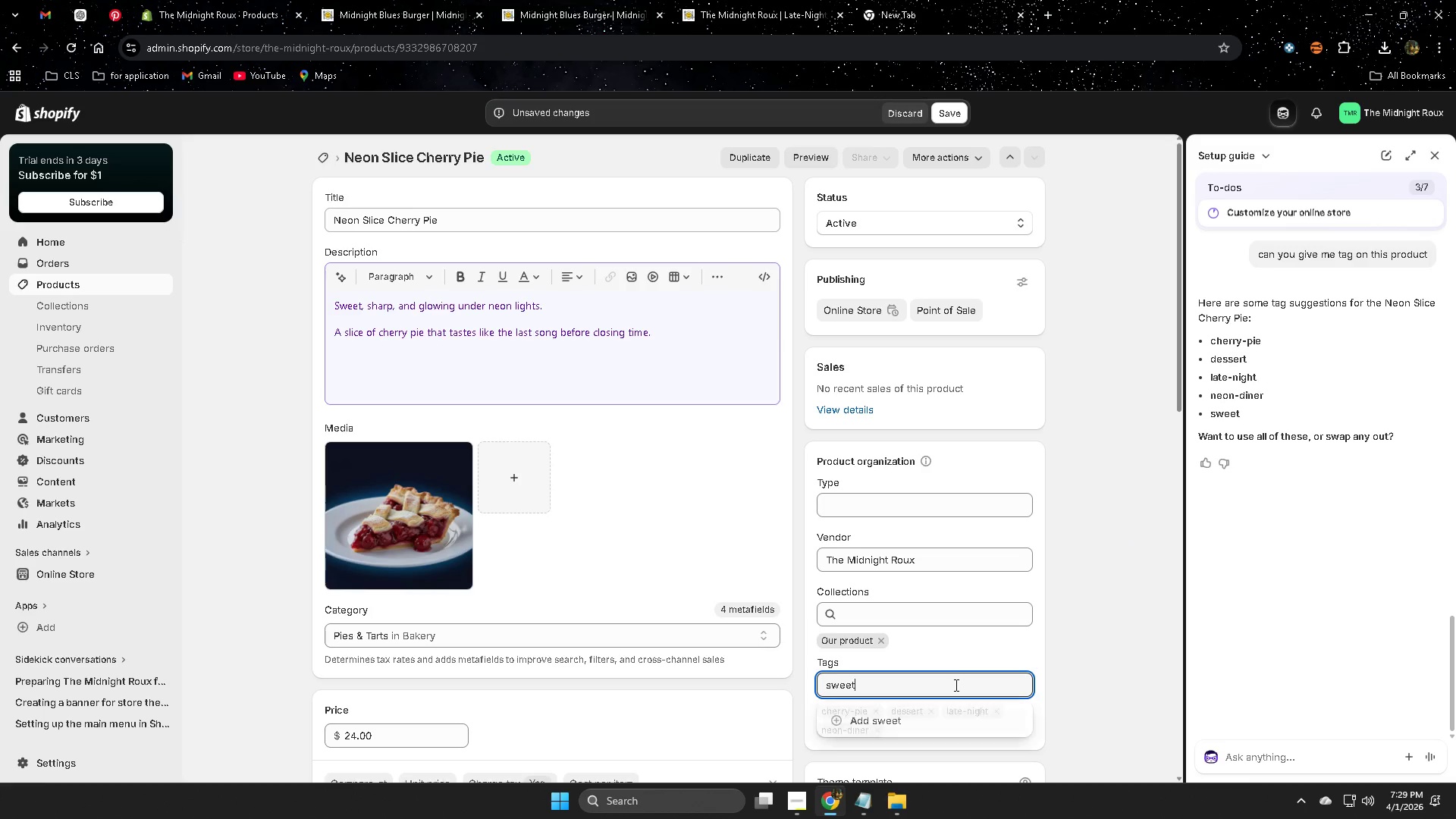 
key(Control+V)
 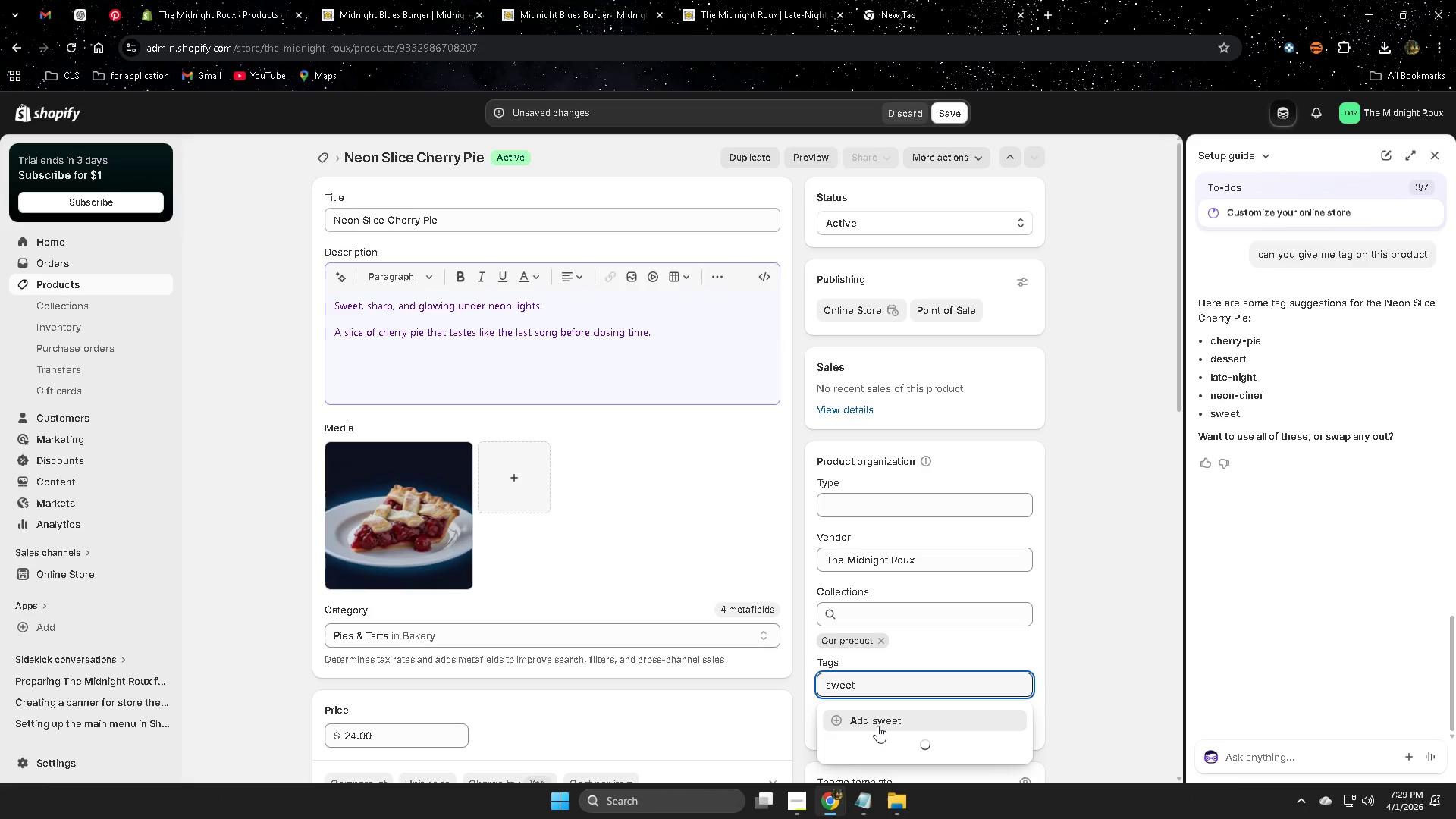 
left_click([877, 723])
 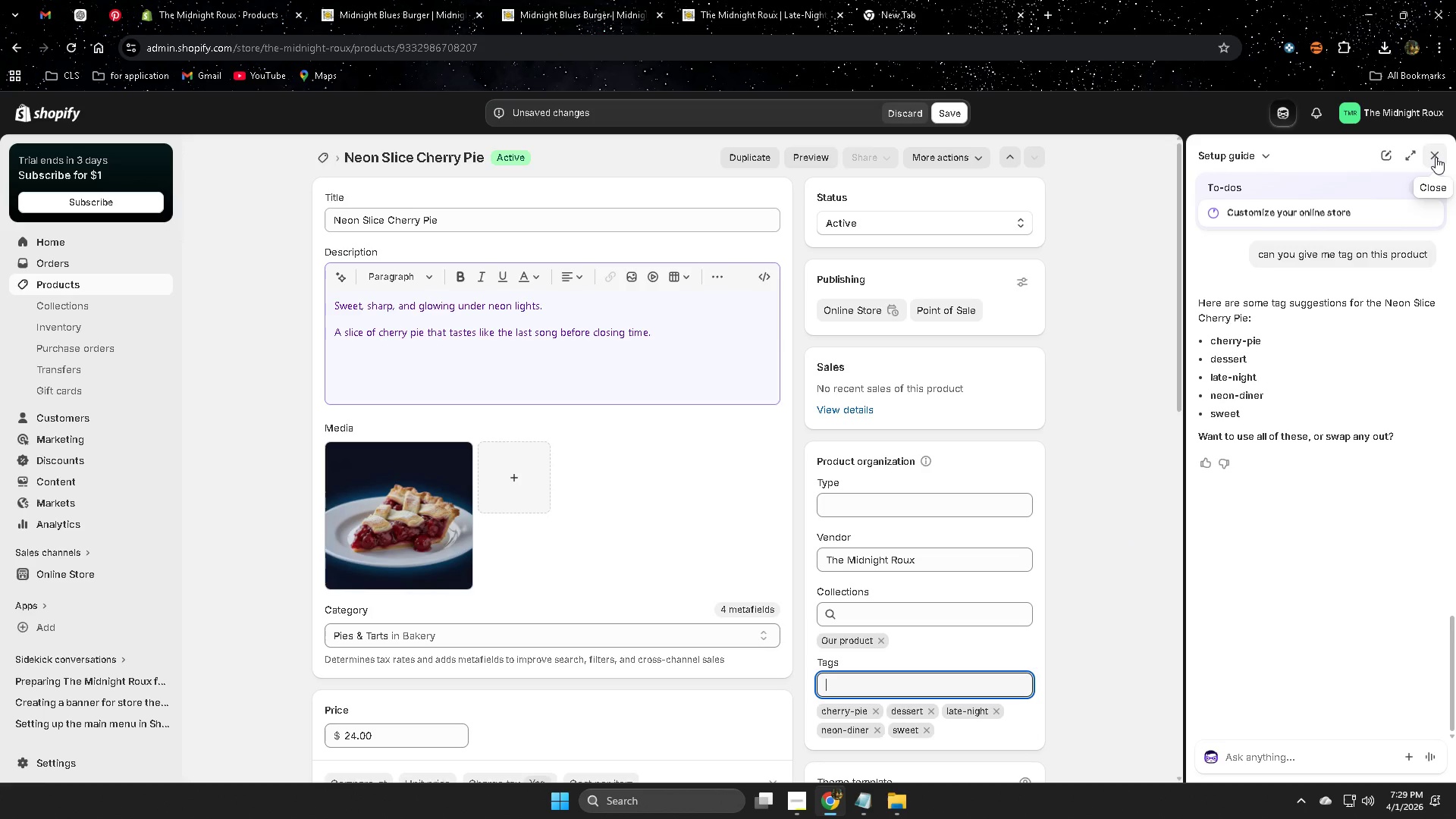 
left_click([1436, 157])
 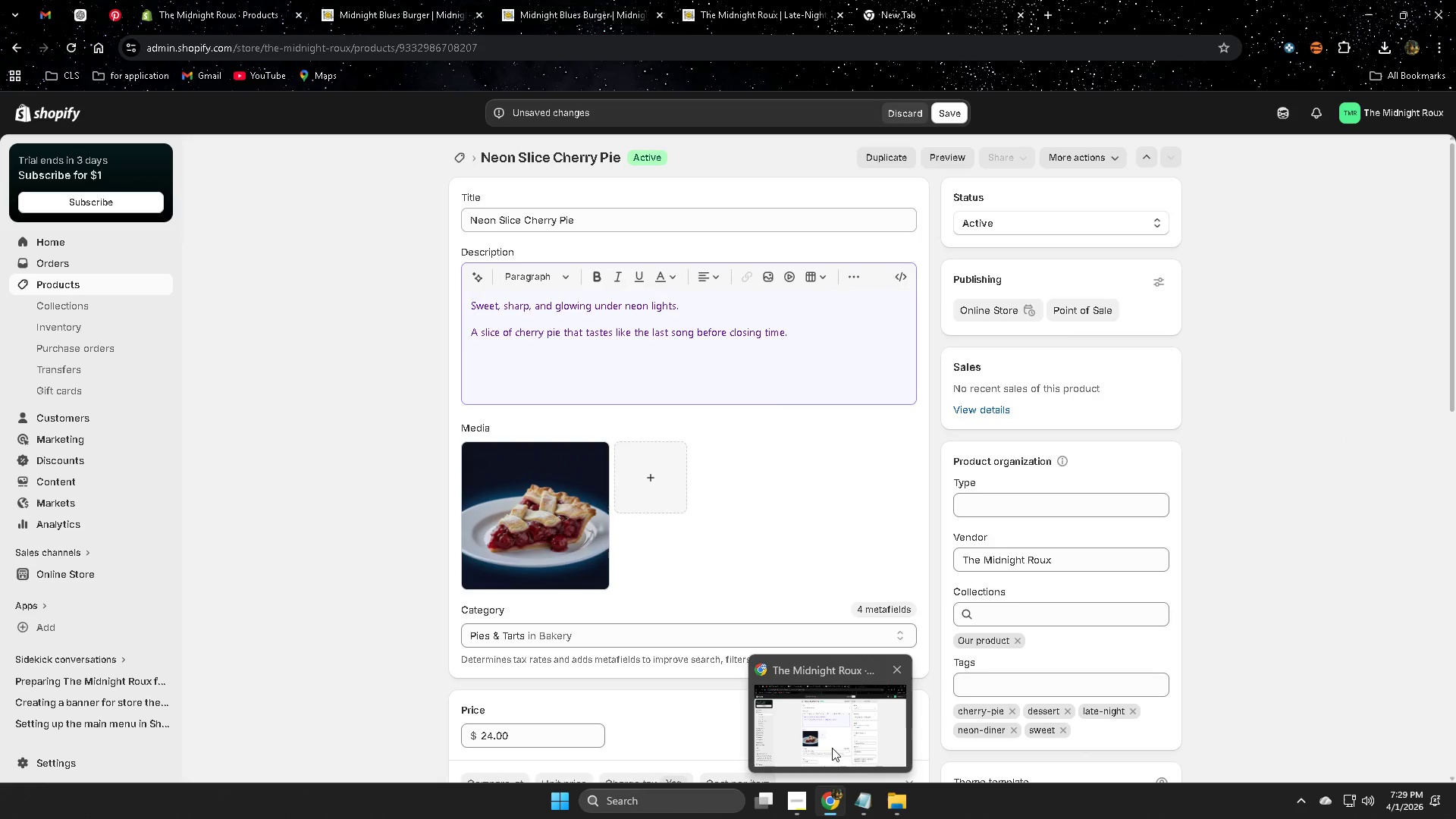 
left_click([38, 11])
 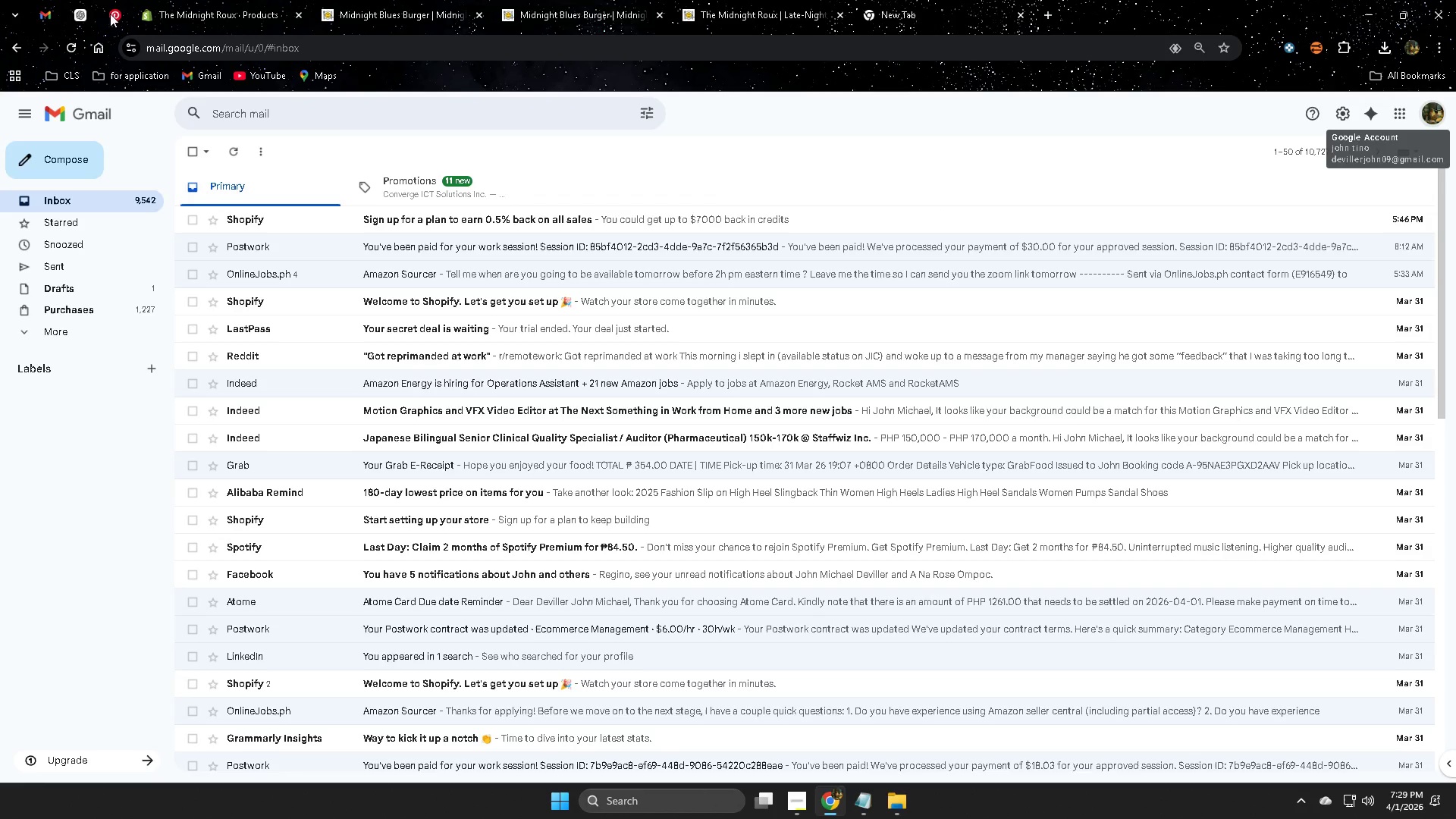 
left_click([83, 9])
 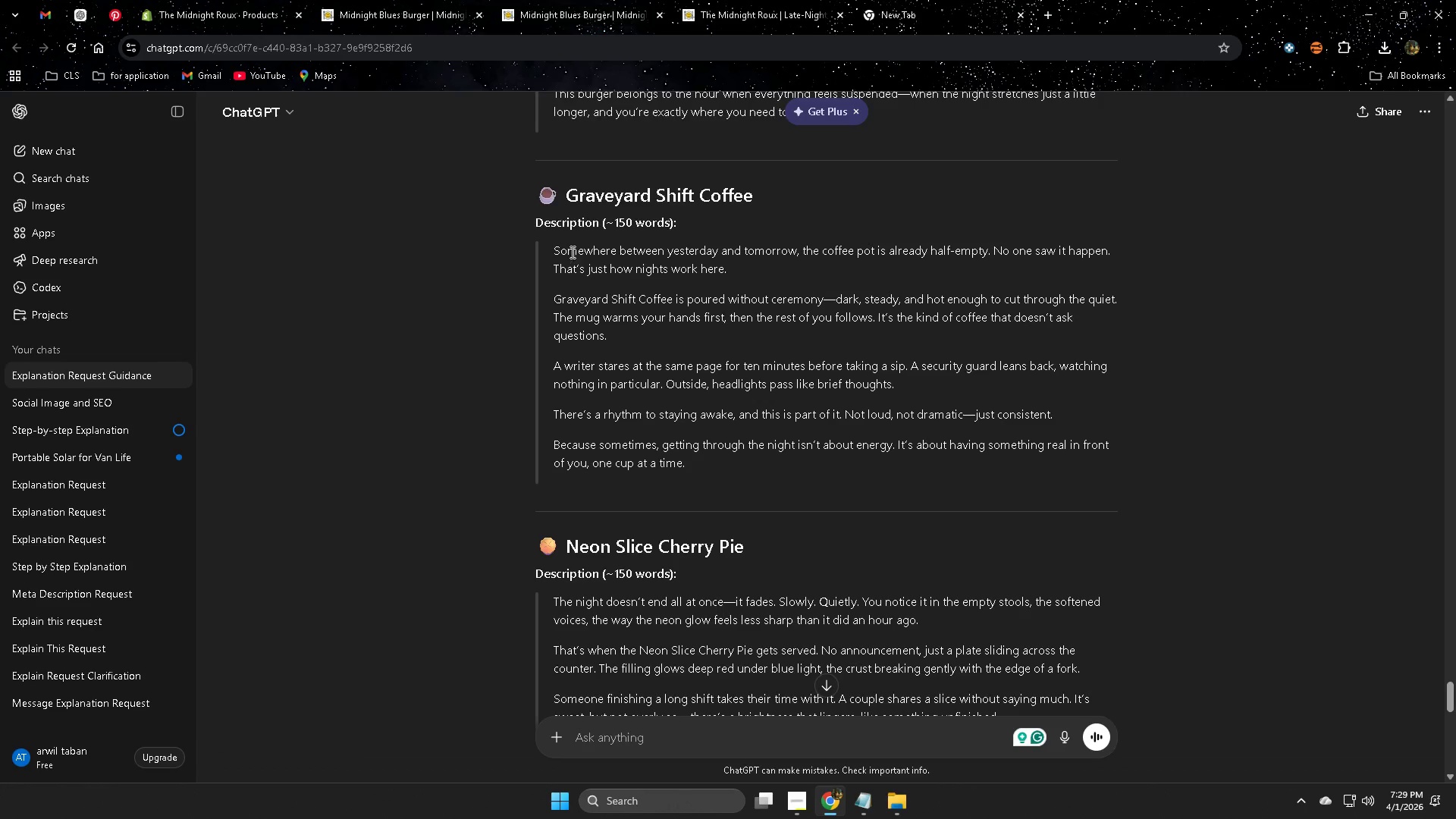 
left_click([563, 250])
 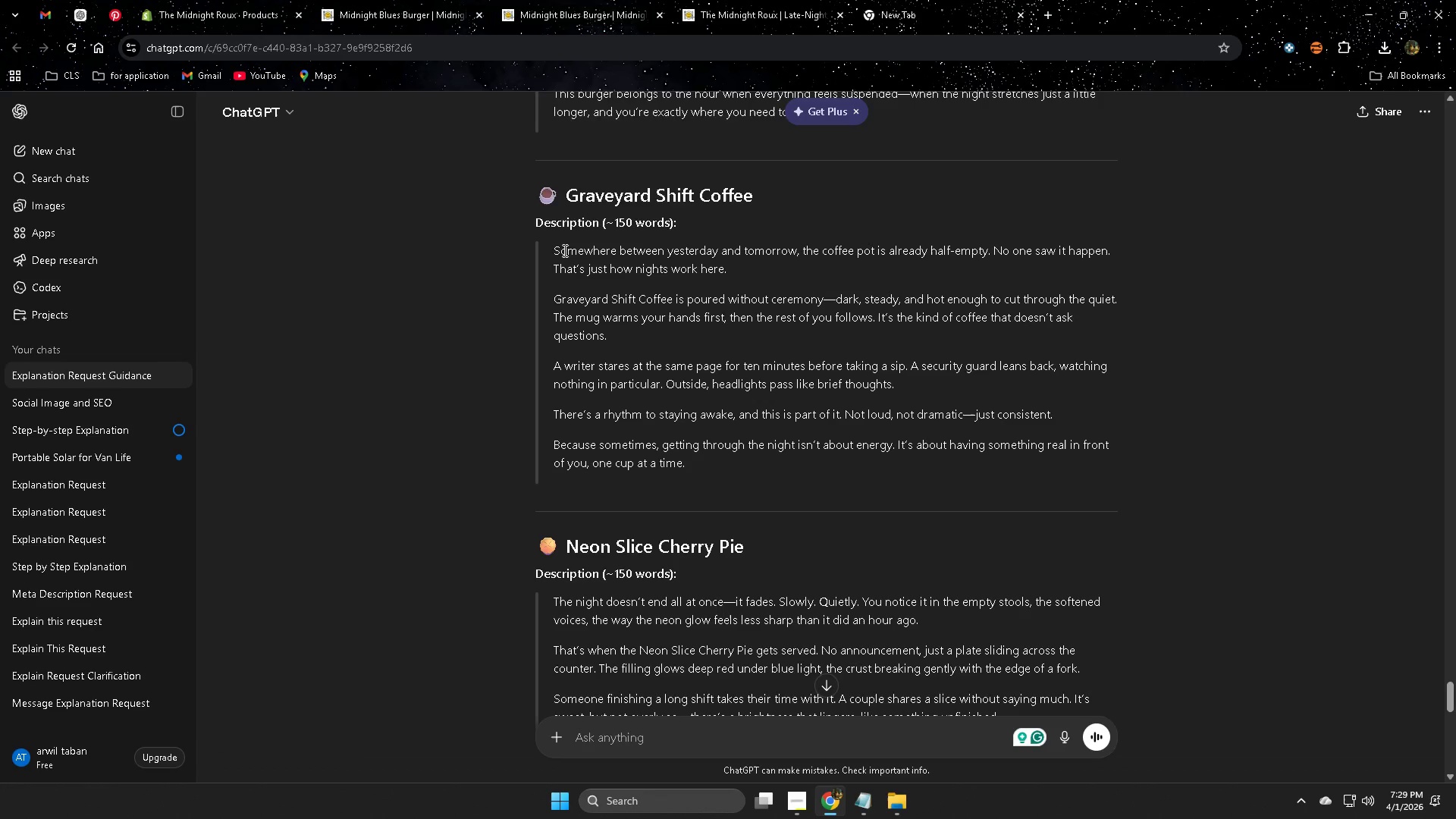 
left_click_drag(start_coordinate=[563, 250], to_coordinate=[767, 466])
 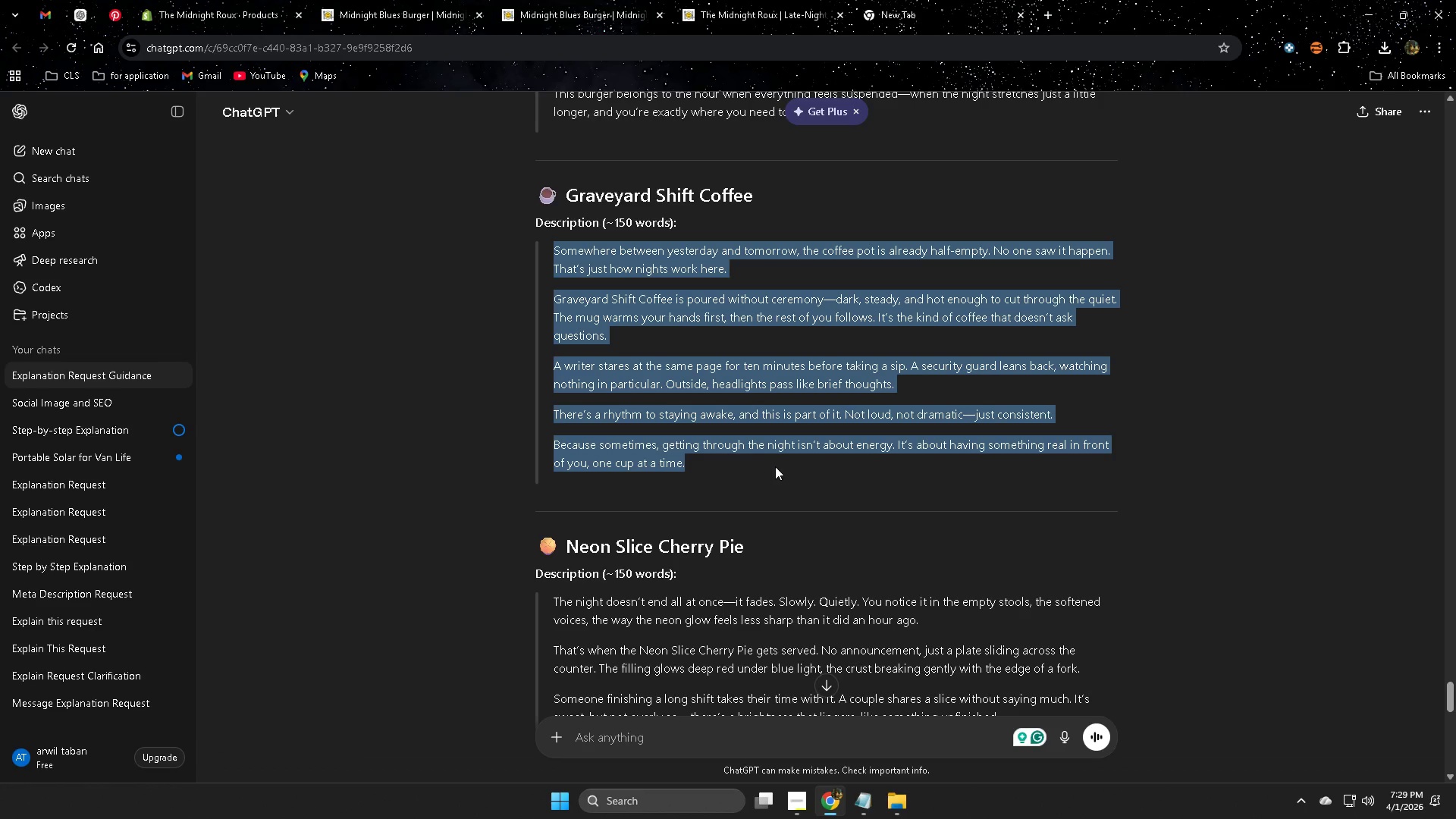 
key(Control+ControlLeft)
 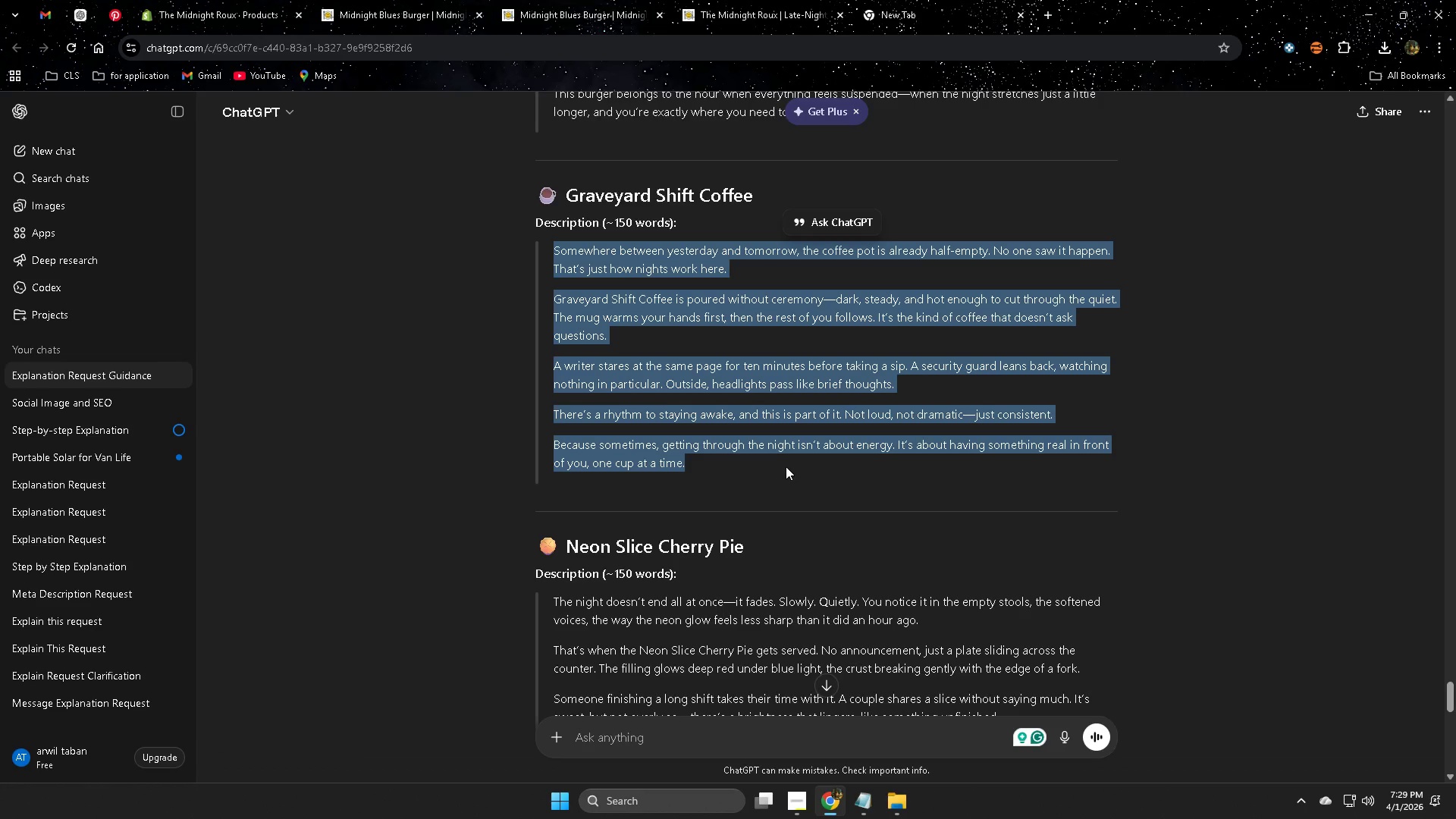 
key(Control+C)
 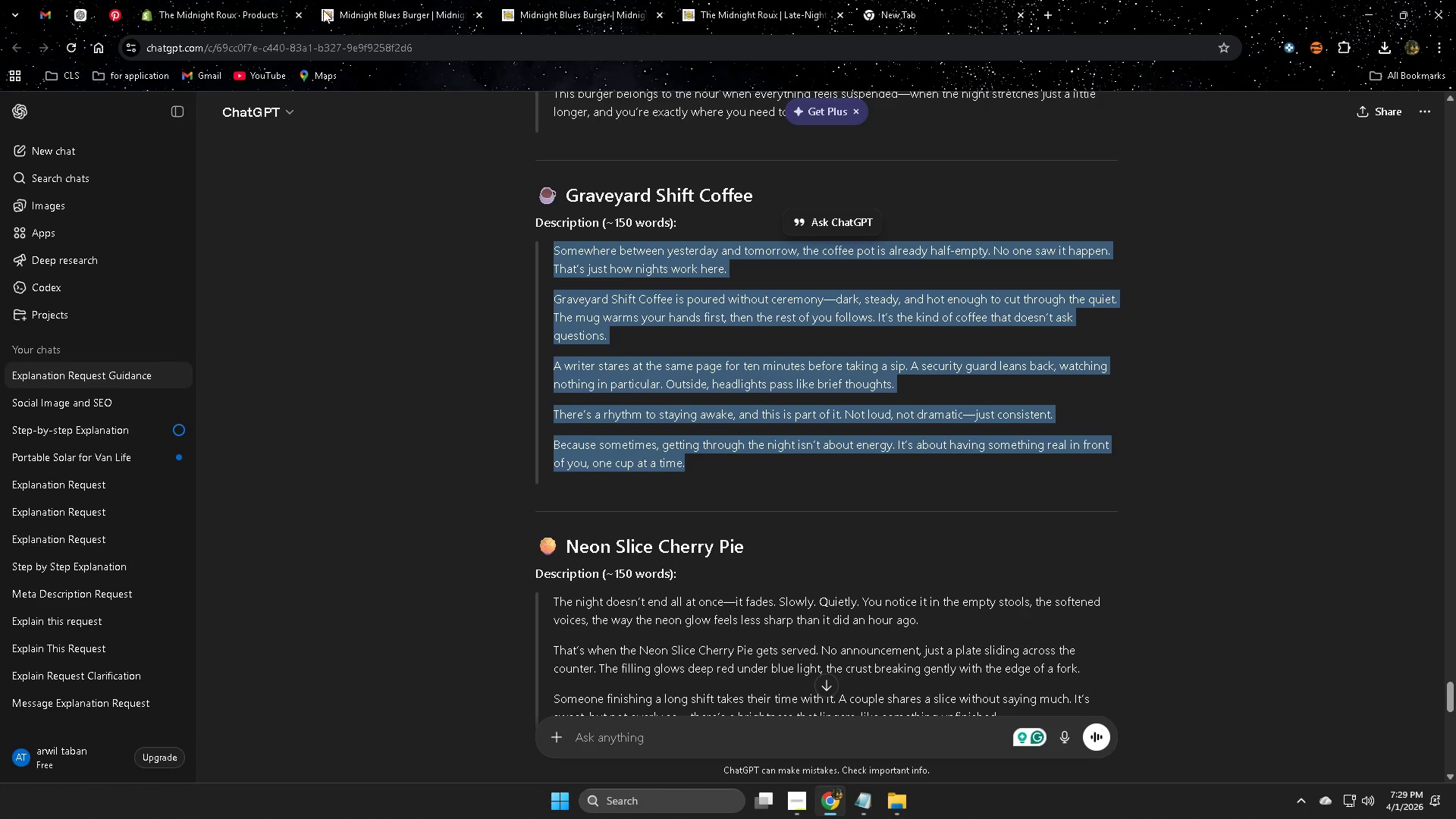 
left_click([256, 0])
 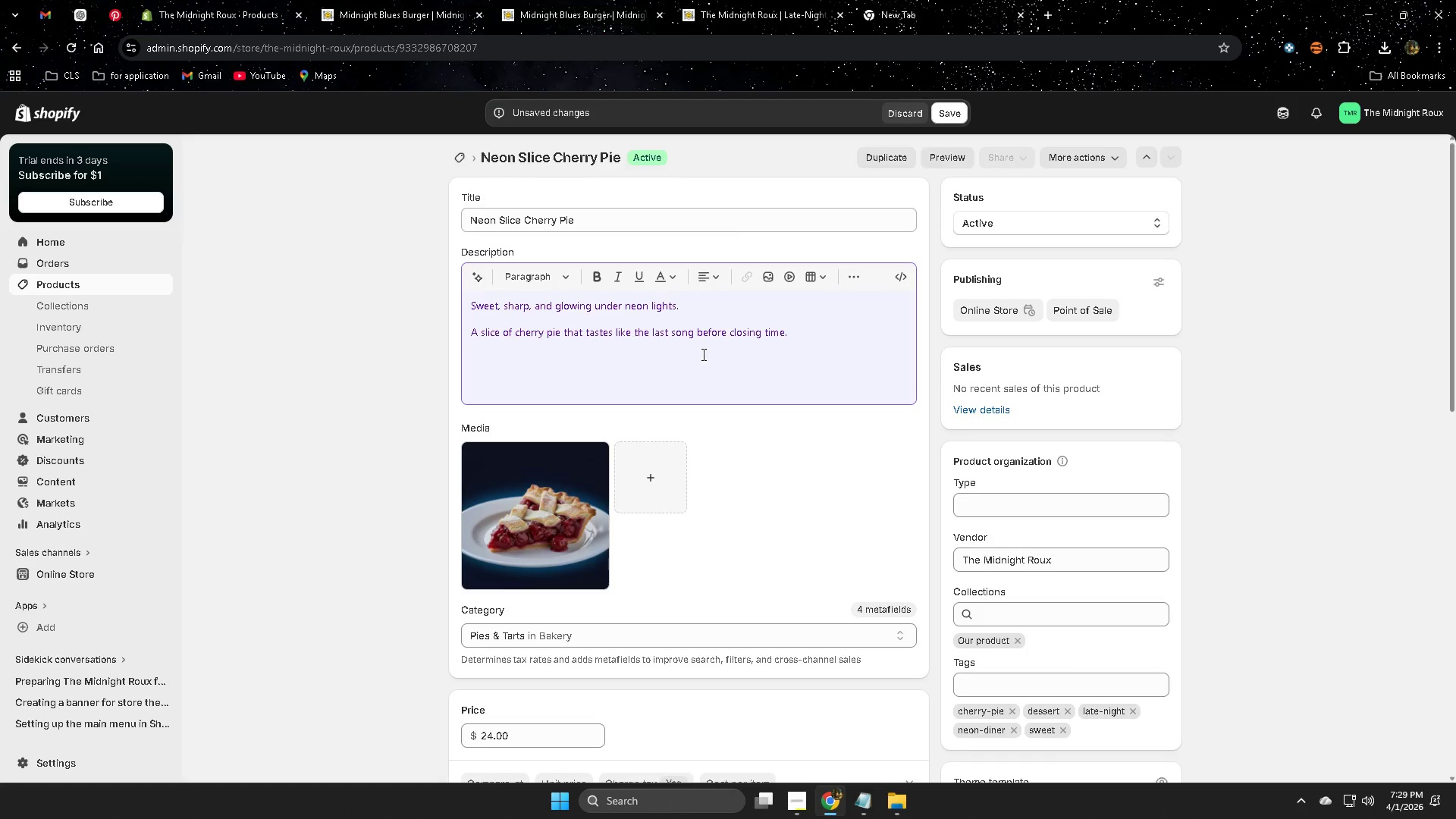 
left_click([805, 331])
 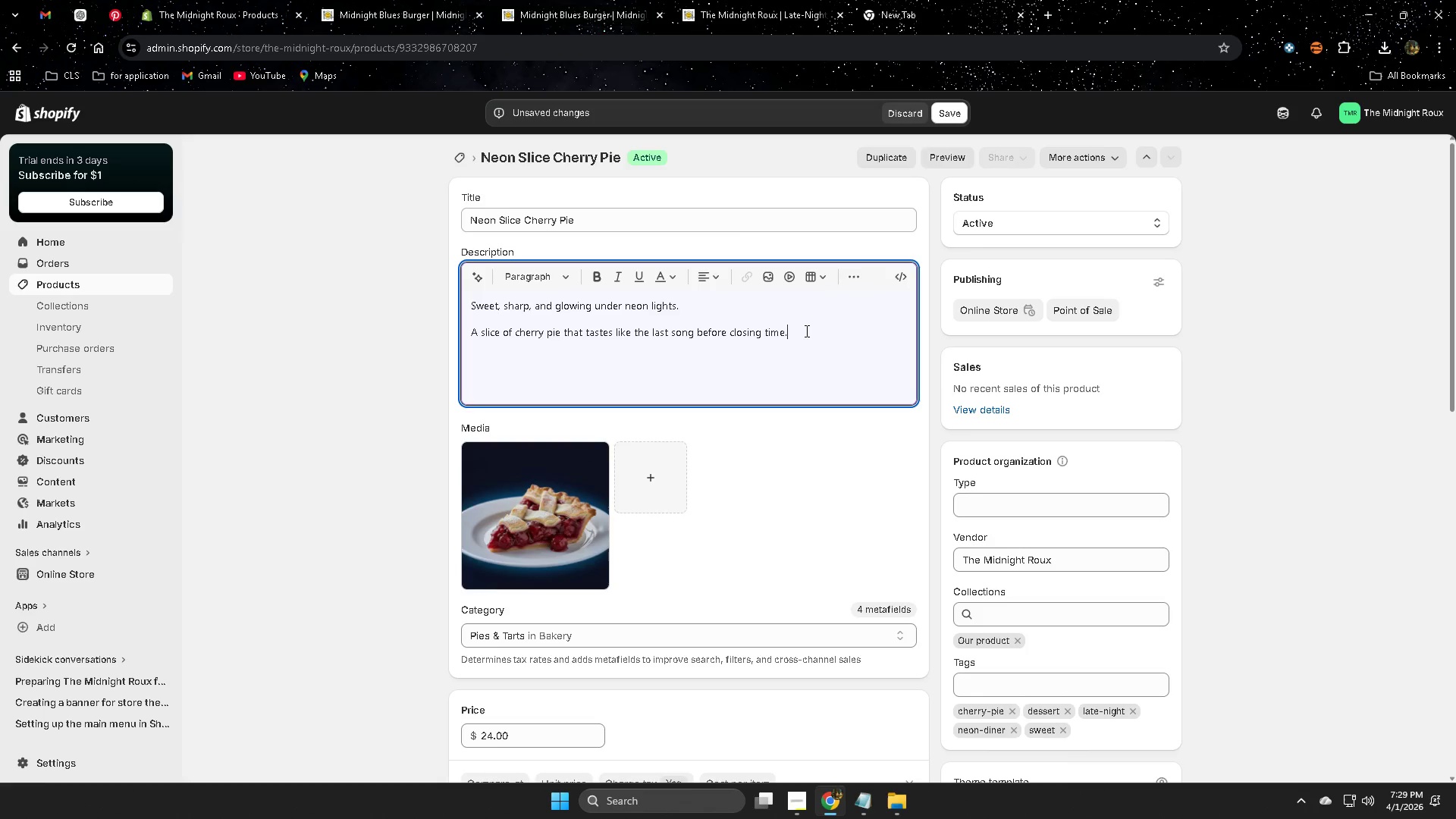 
left_click_drag(start_coordinate=[805, 331], to_coordinate=[475, 297])
 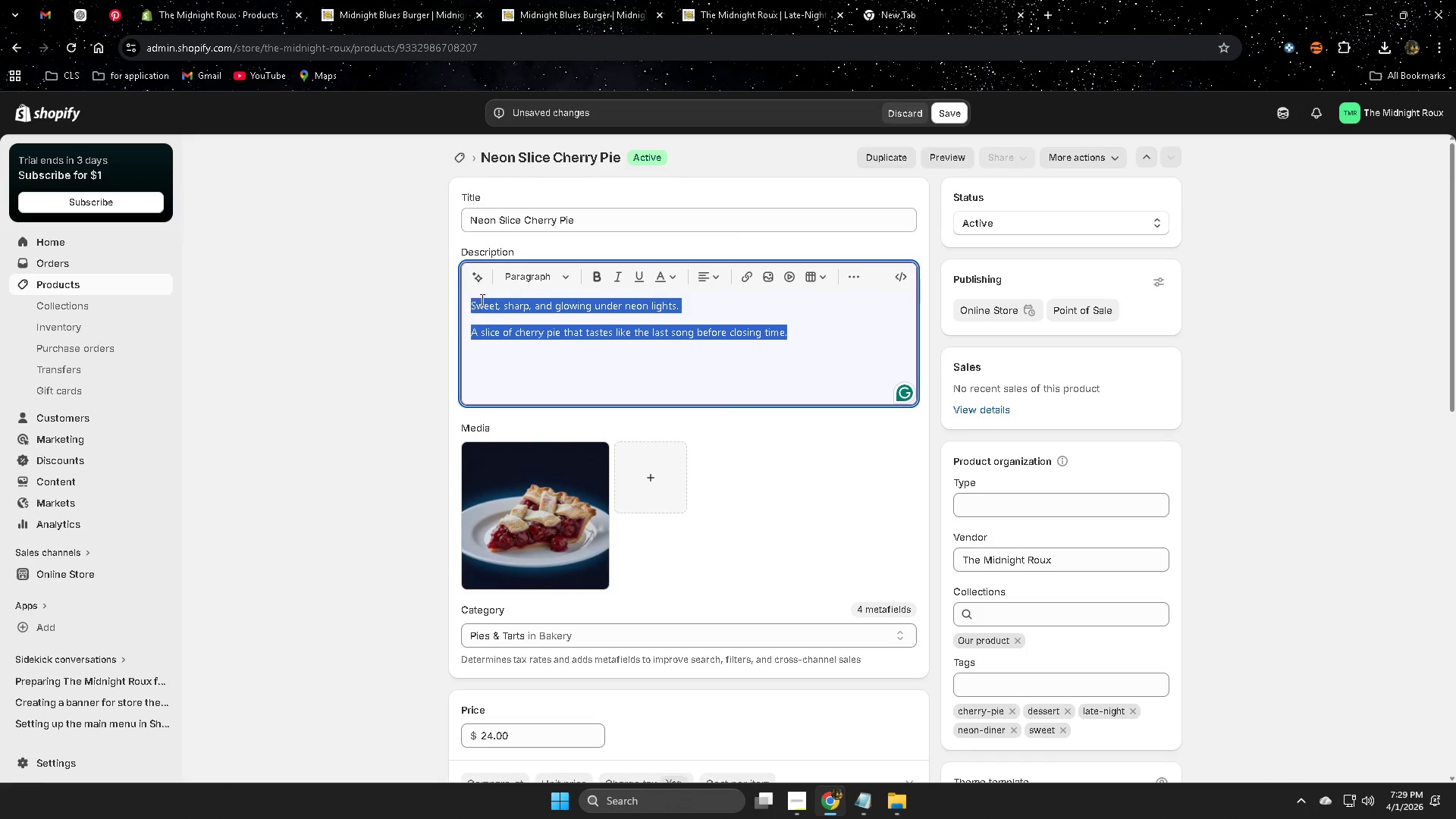 
key(Control+ControlLeft)
 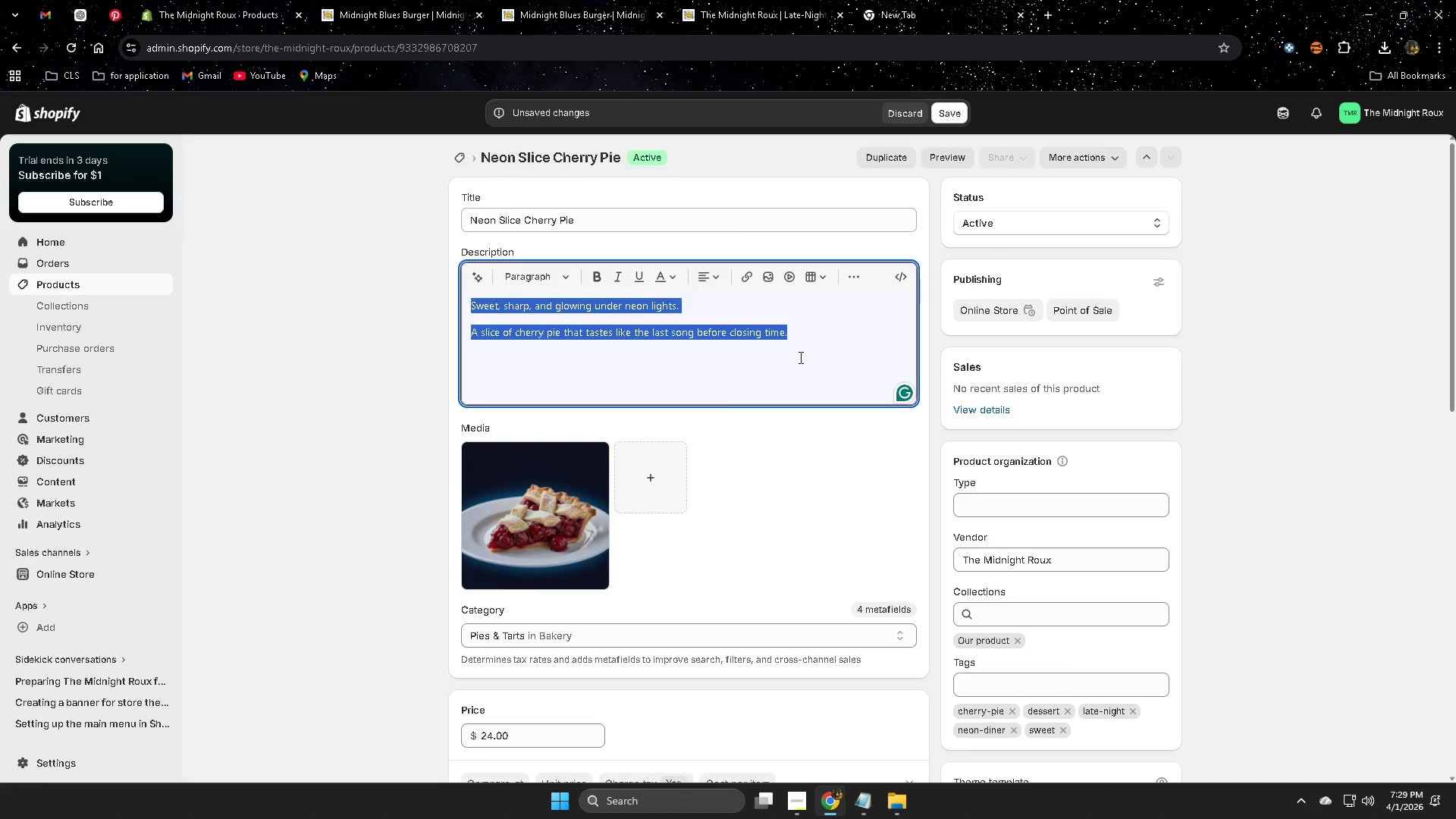 
key(Control+V)
 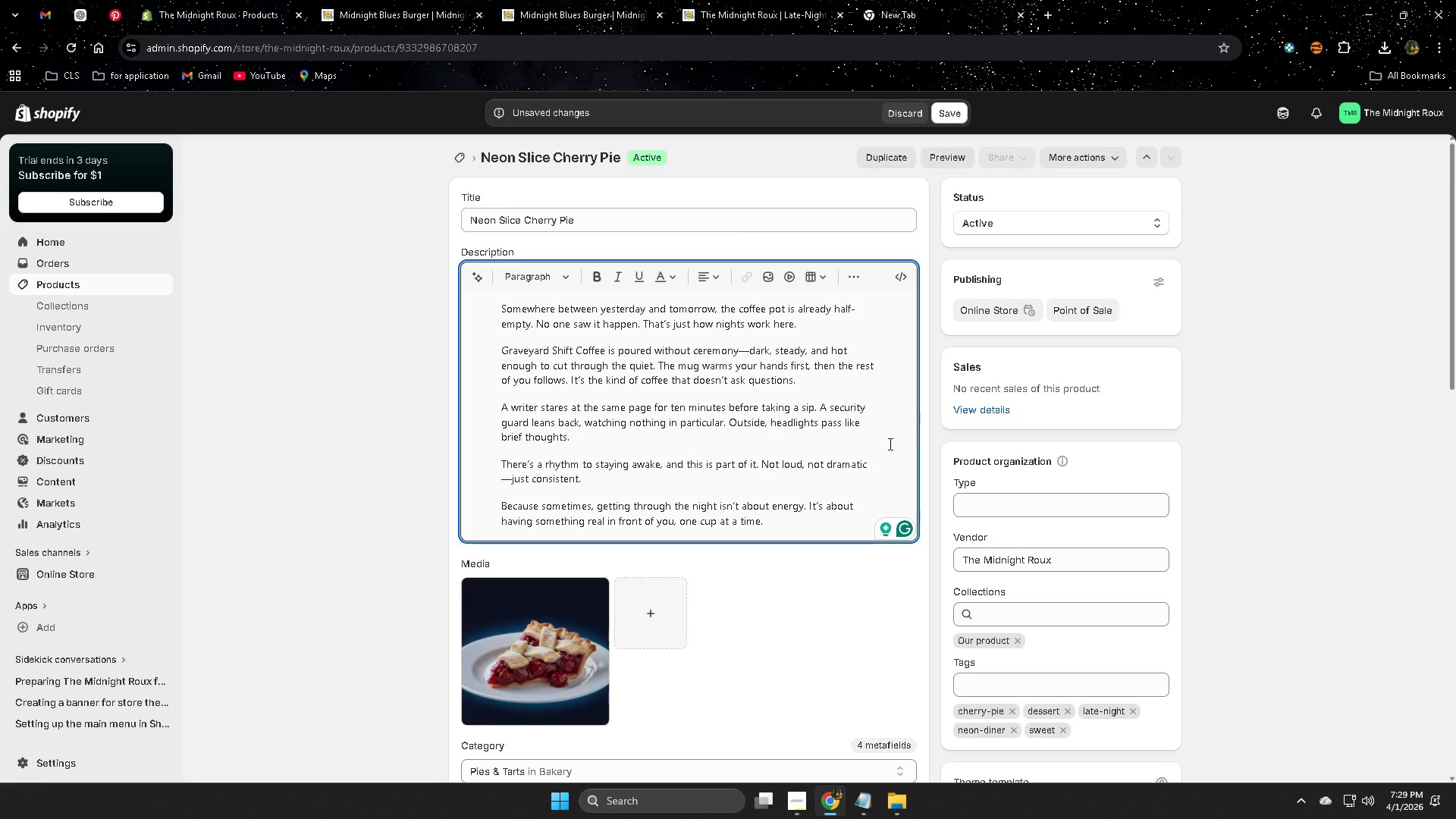 
scroll: coordinate [883, 445], scroll_direction: down, amount: 2.0
 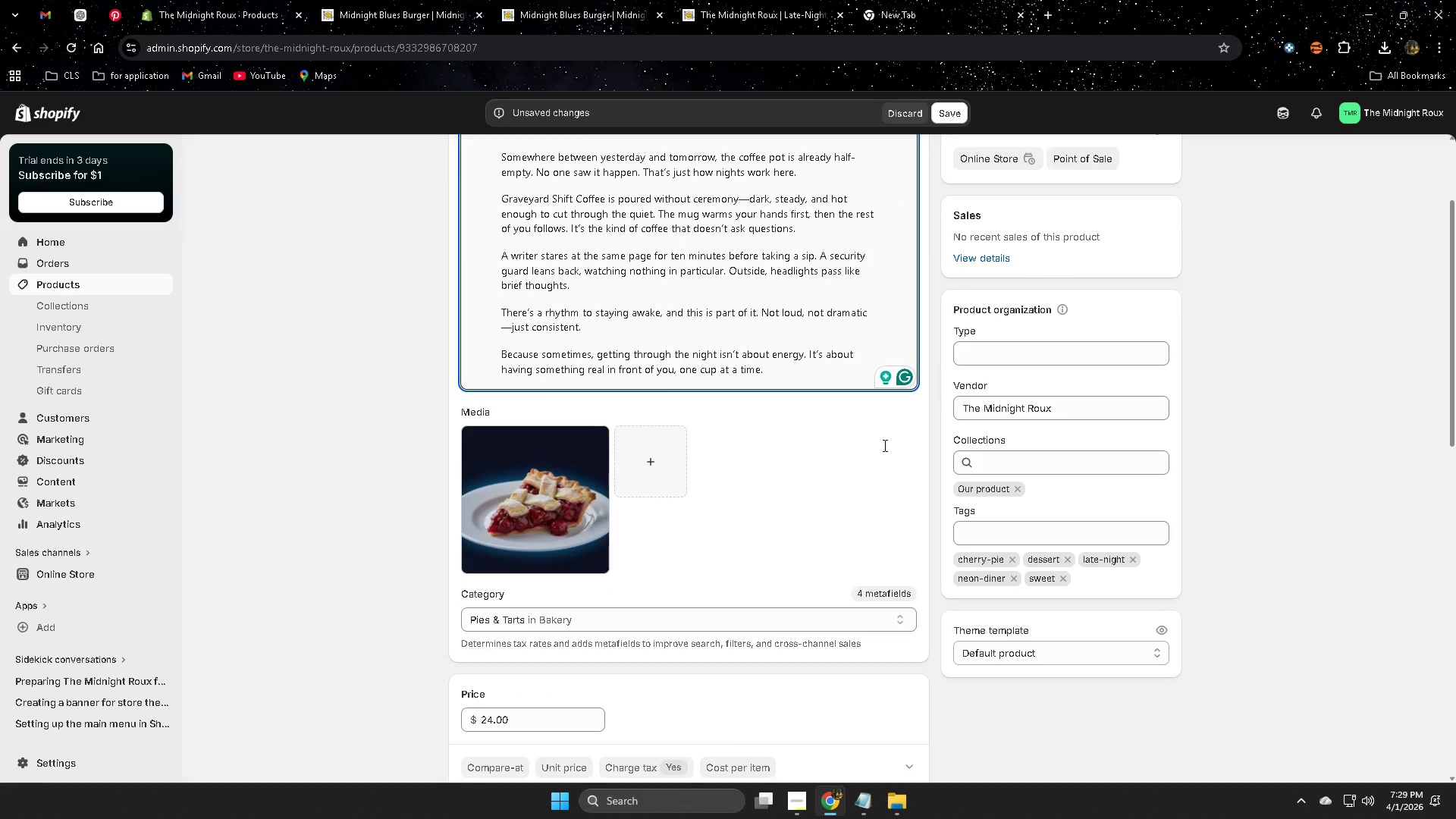 
scroll: coordinate [883, 445], scroll_direction: up, amount: 1.0
 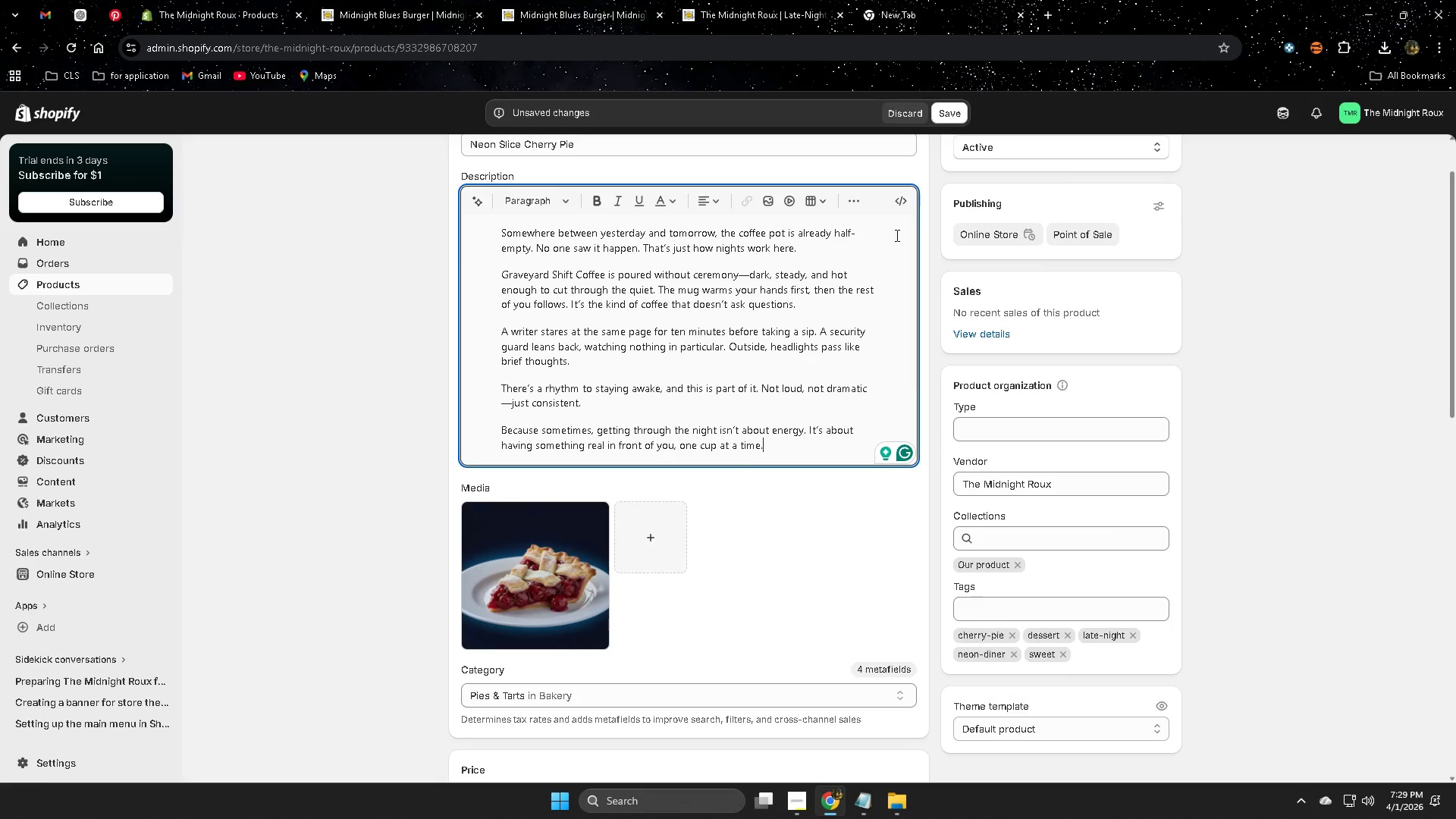 
left_click([942, 112])
 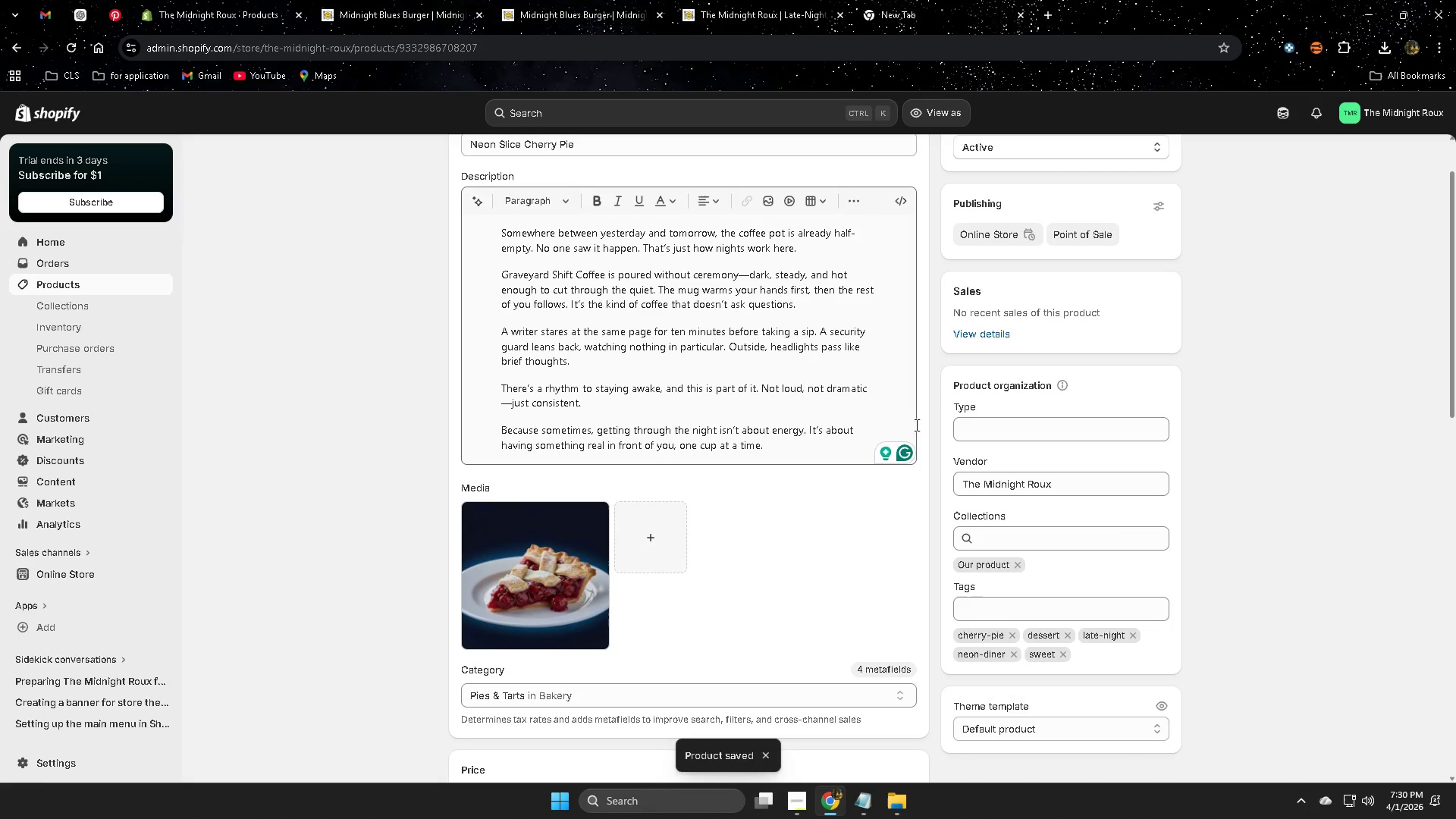 
left_click([557, 0])
 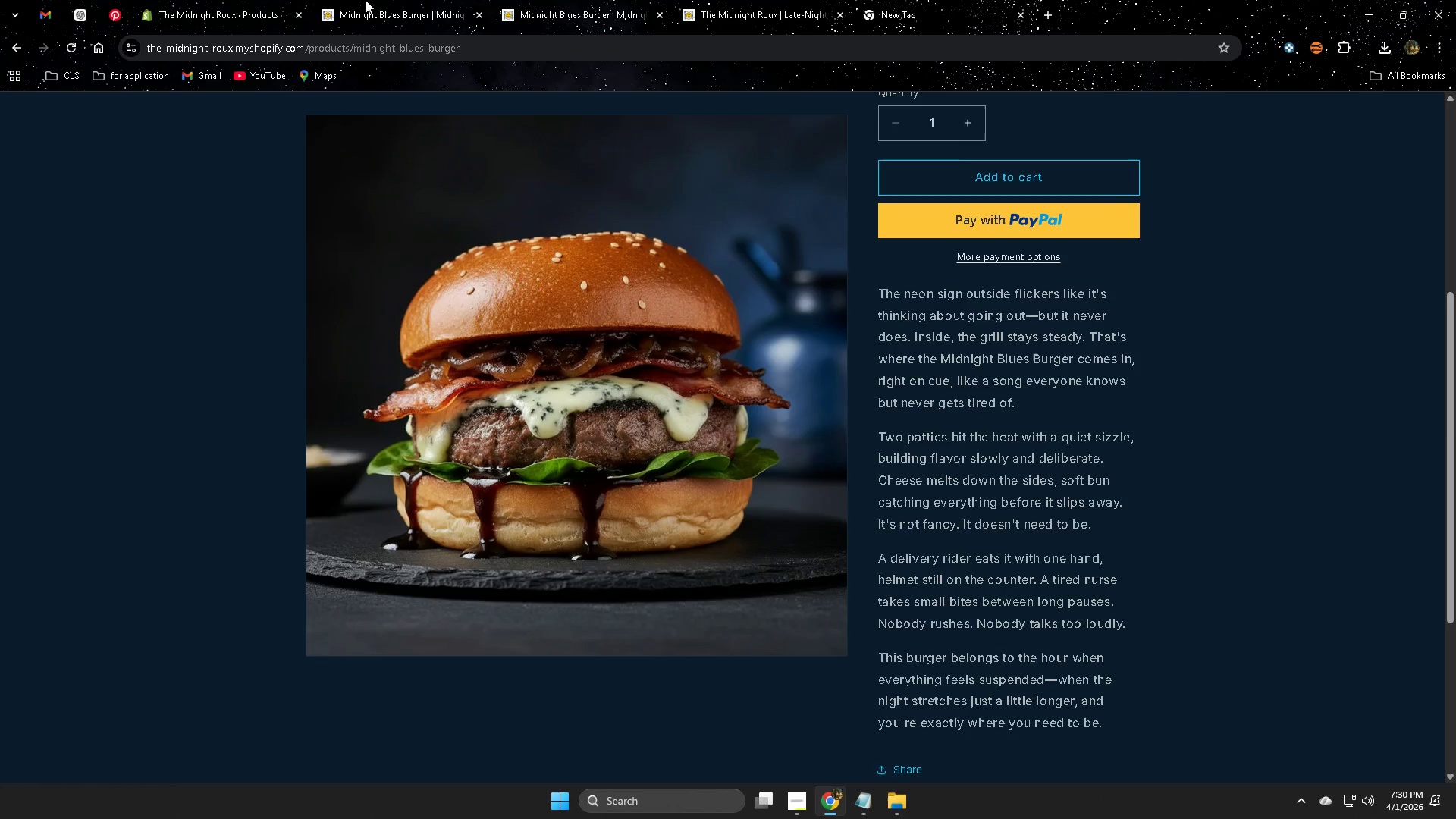 
left_click([366, 0])
 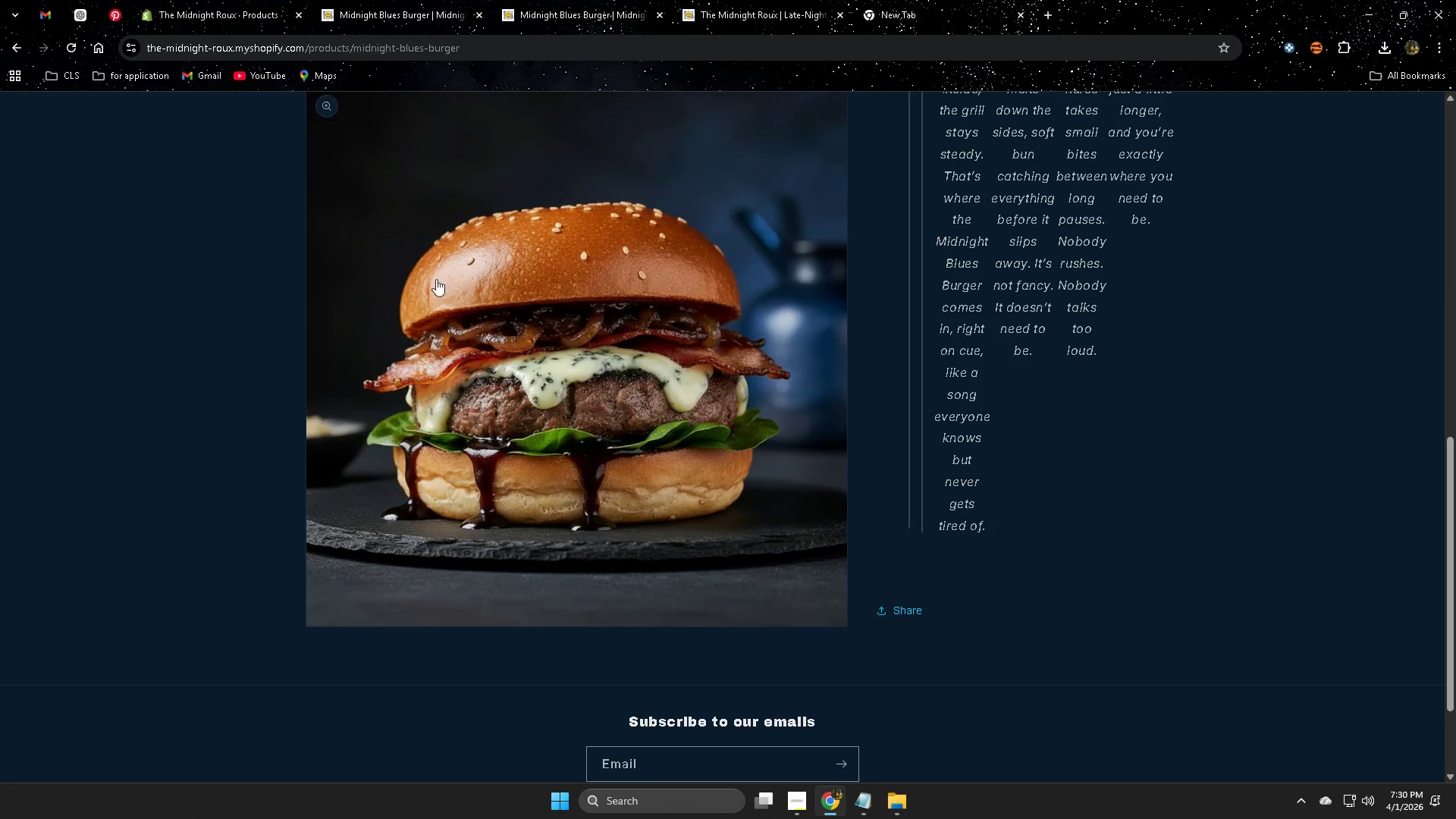 
scroll: coordinate [792, 454], scroll_direction: up, amount: 6.0
 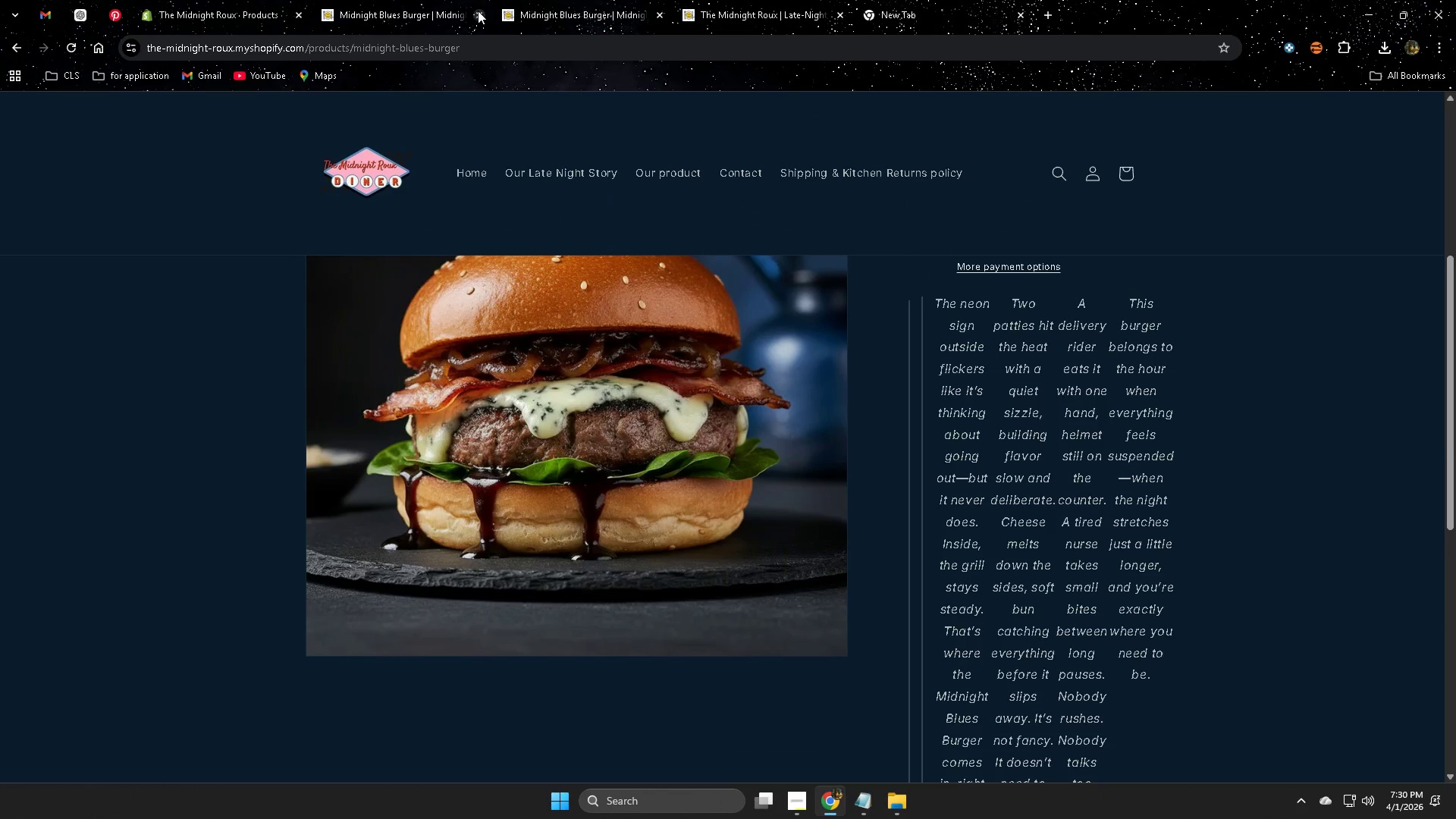 
left_click([480, 16])
 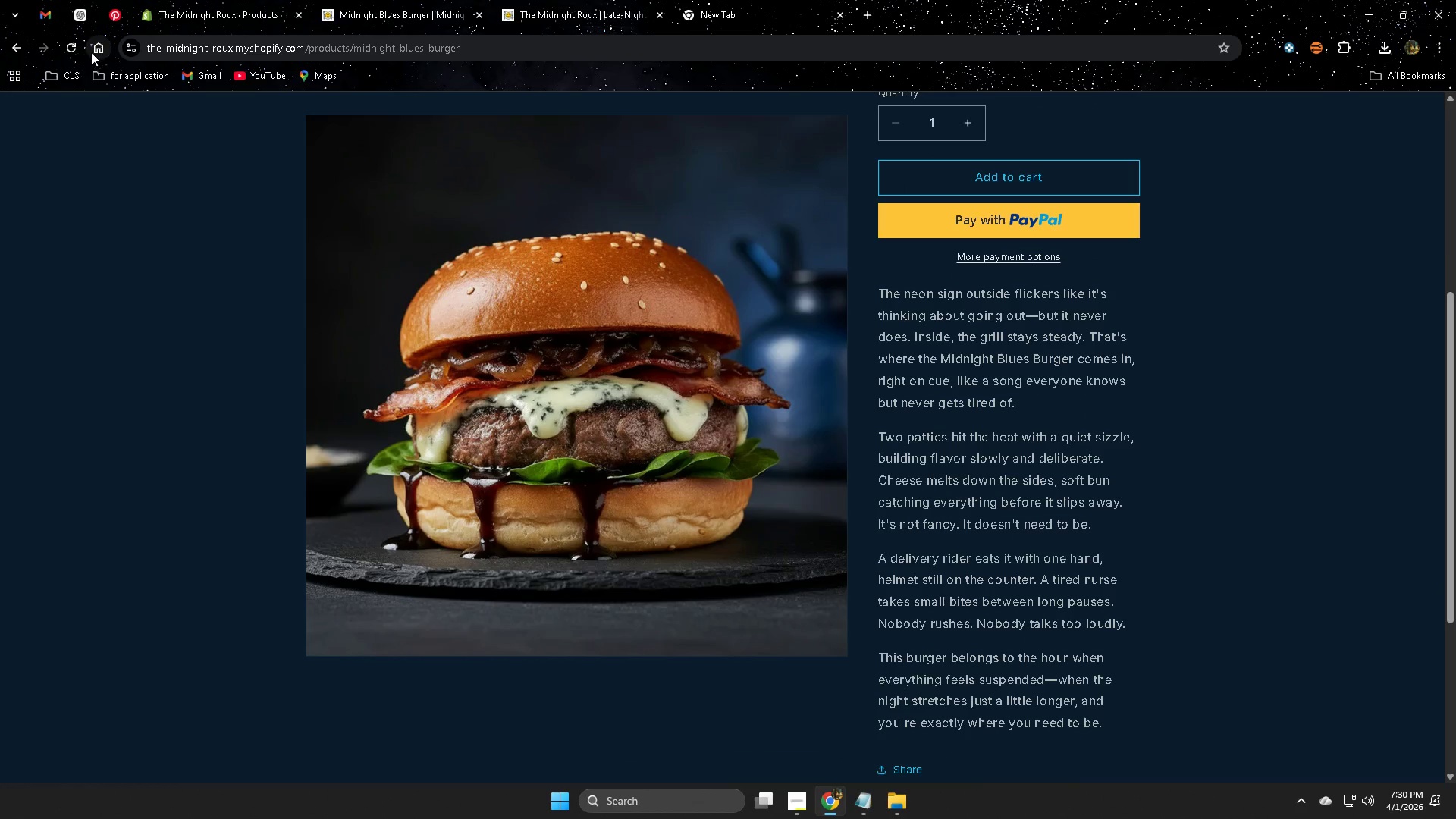 
left_click([77, 50])
 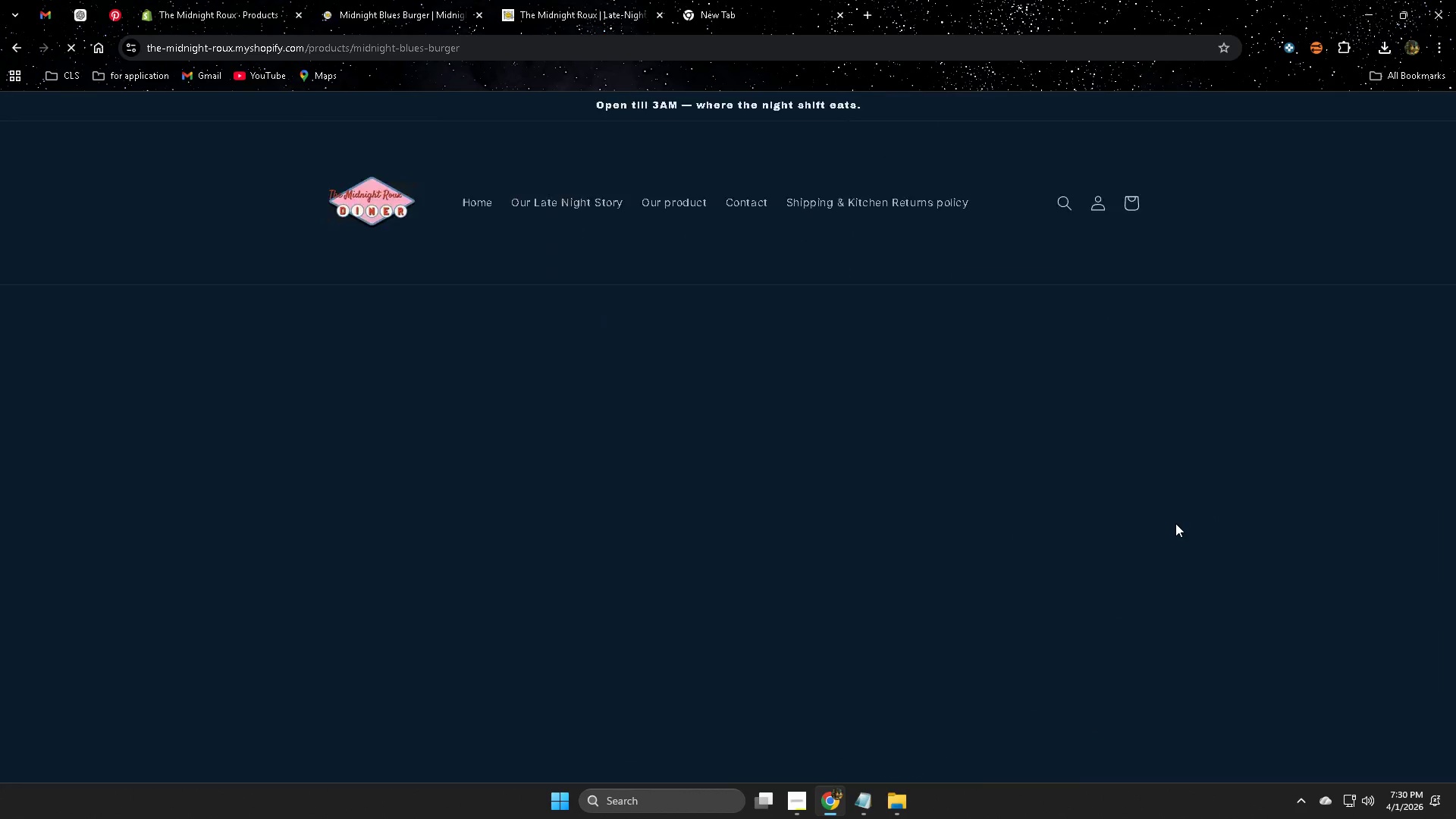 
scroll: coordinate [950, 499], scroll_direction: up, amount: 5.0
 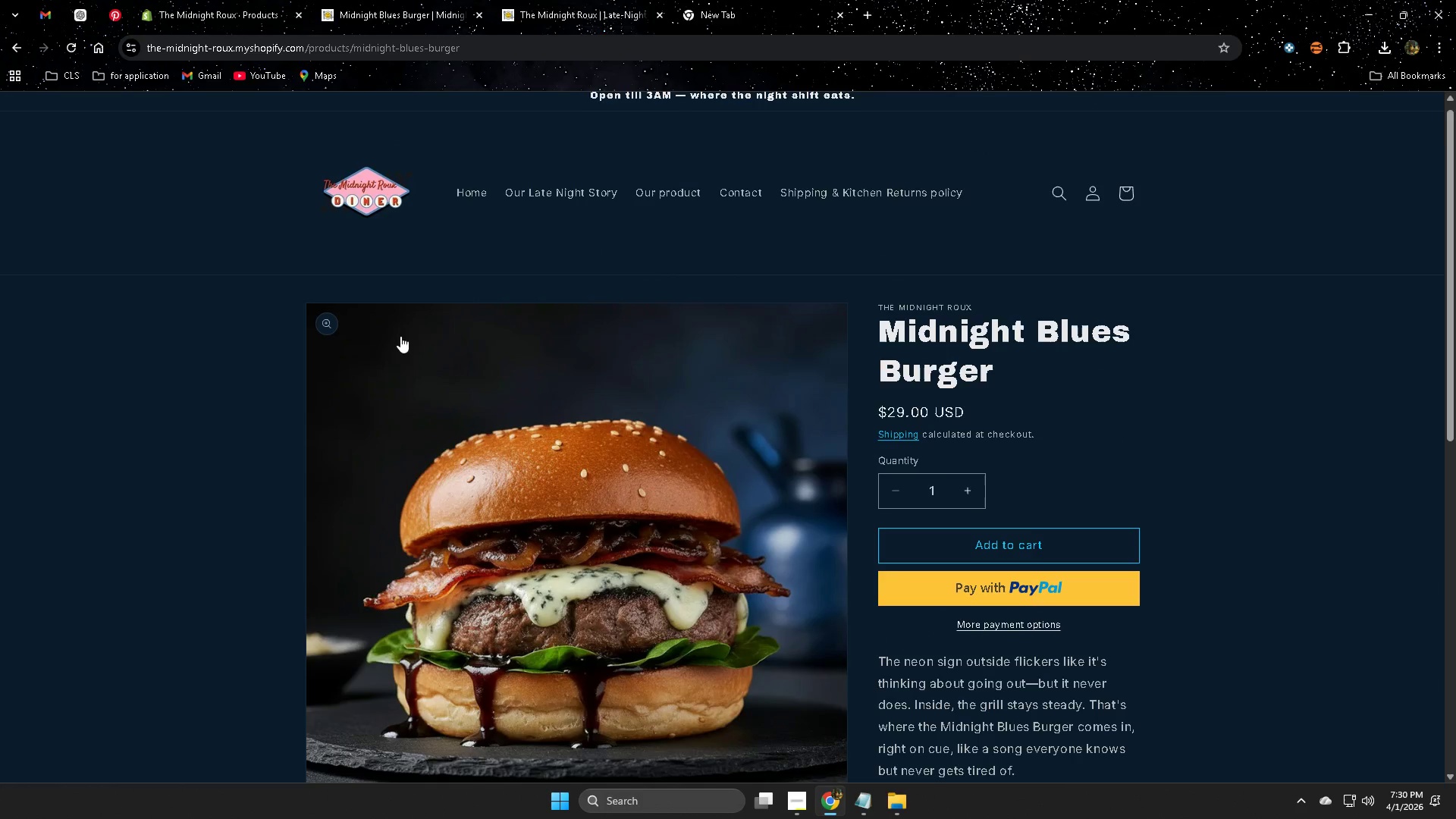 
scroll: coordinate [518, 413], scroll_direction: none, amount: 0.0
 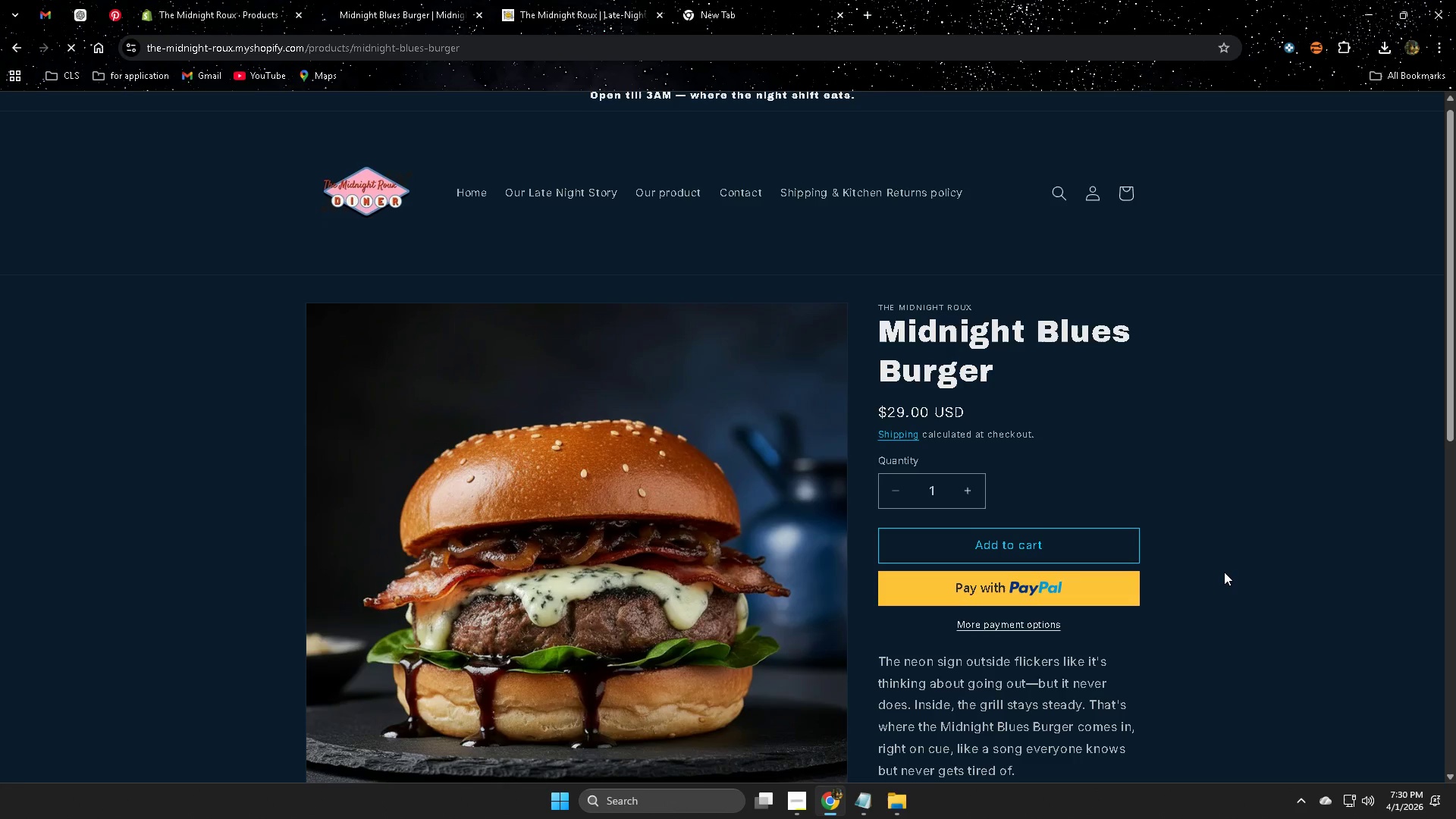 
scroll: coordinate [1223, 572], scroll_direction: down, amount: 2.0
 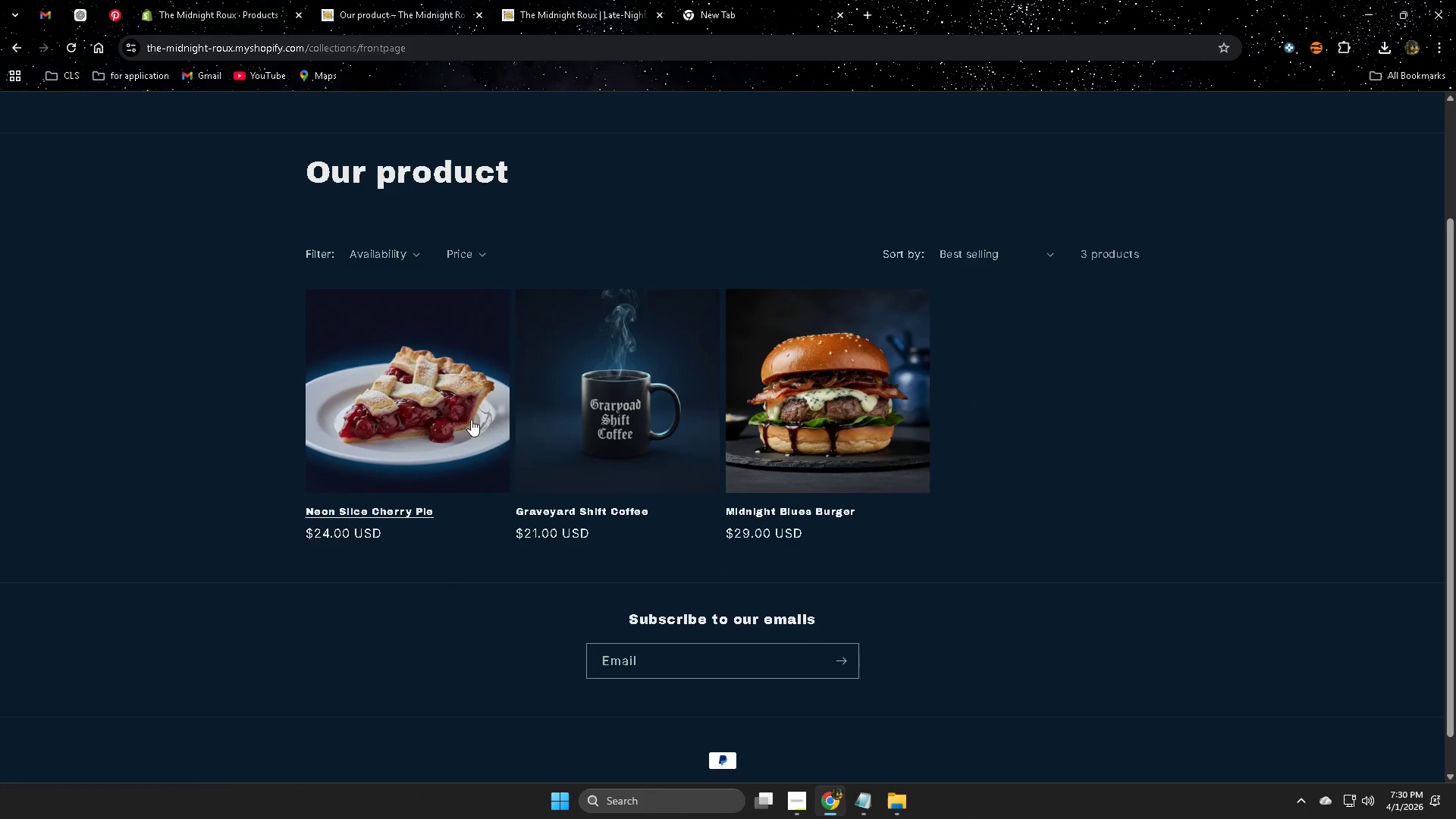 
left_click([410, 403])
 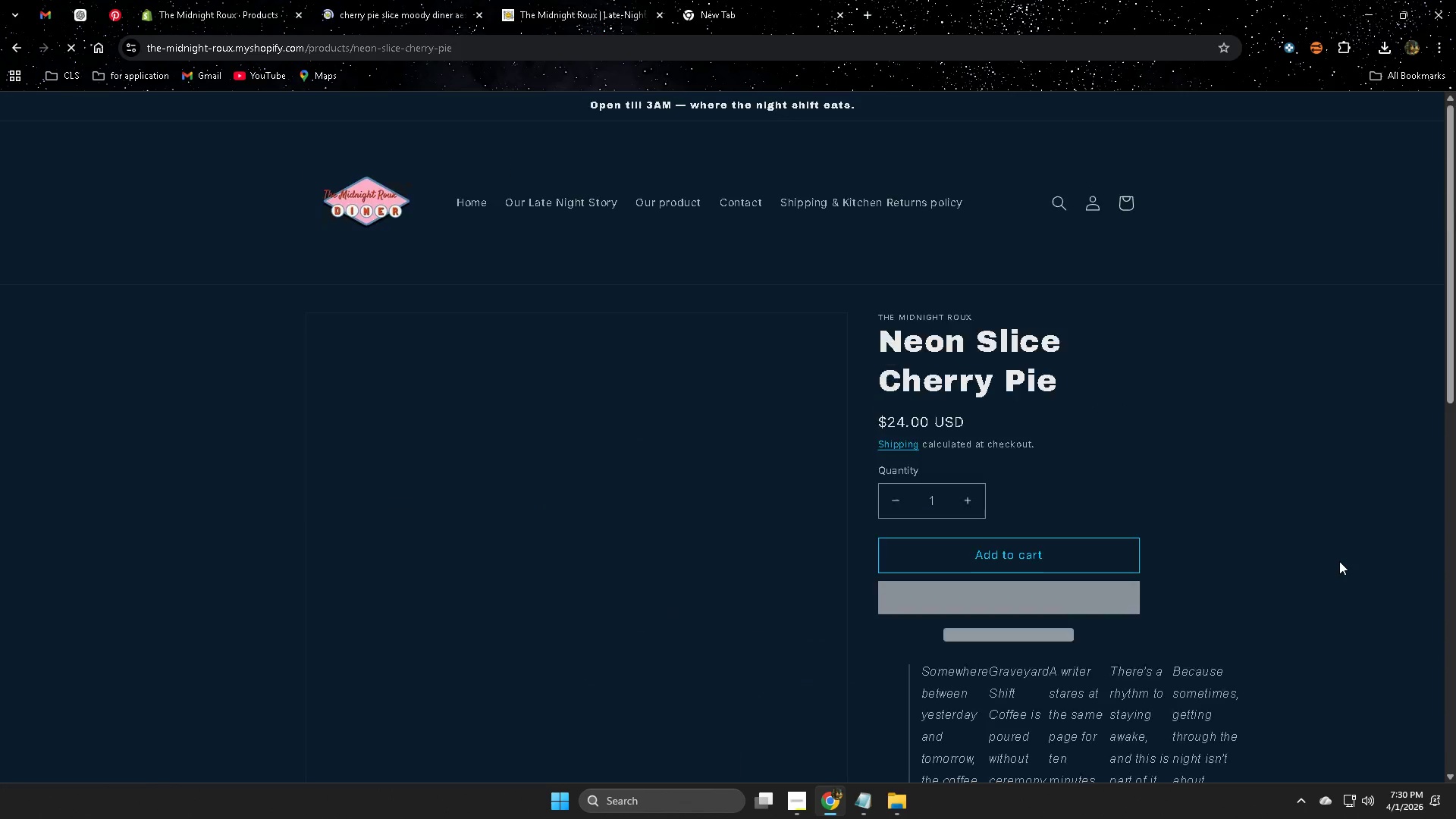 
scroll: coordinate [1339, 561], scroll_direction: down, amount: 4.0
 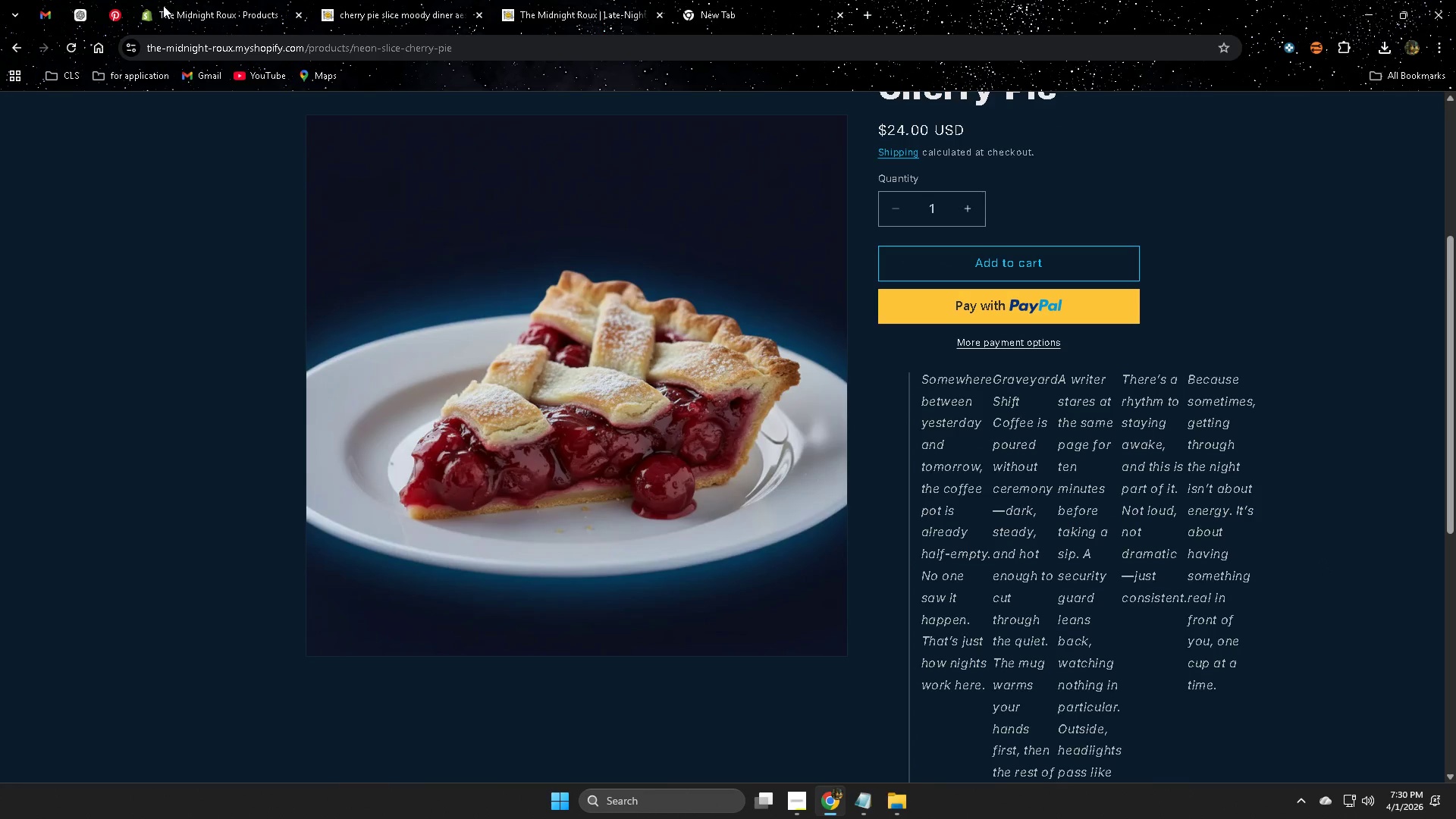 
left_click([85, 14])
 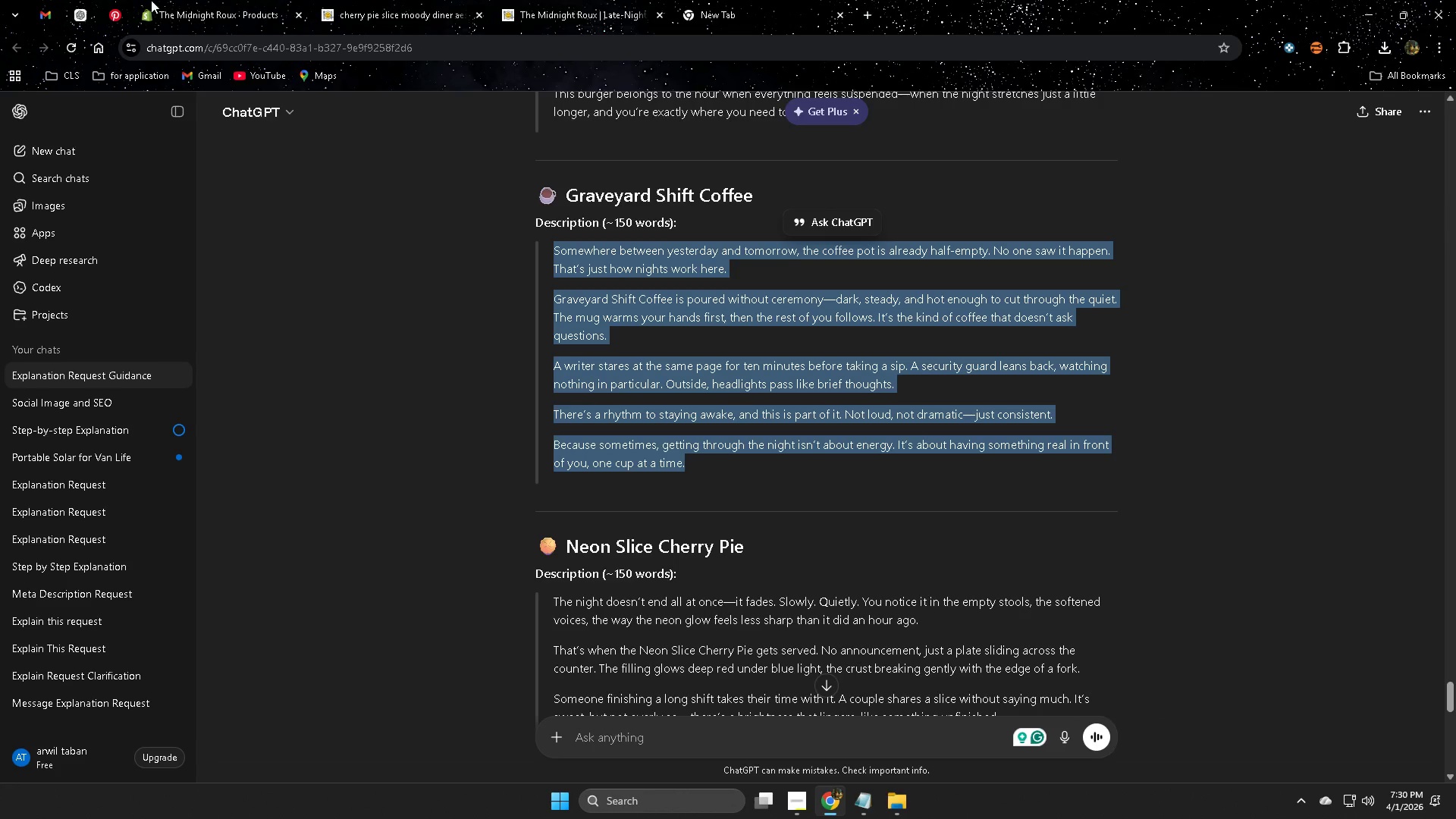 
left_click([151, 0])
 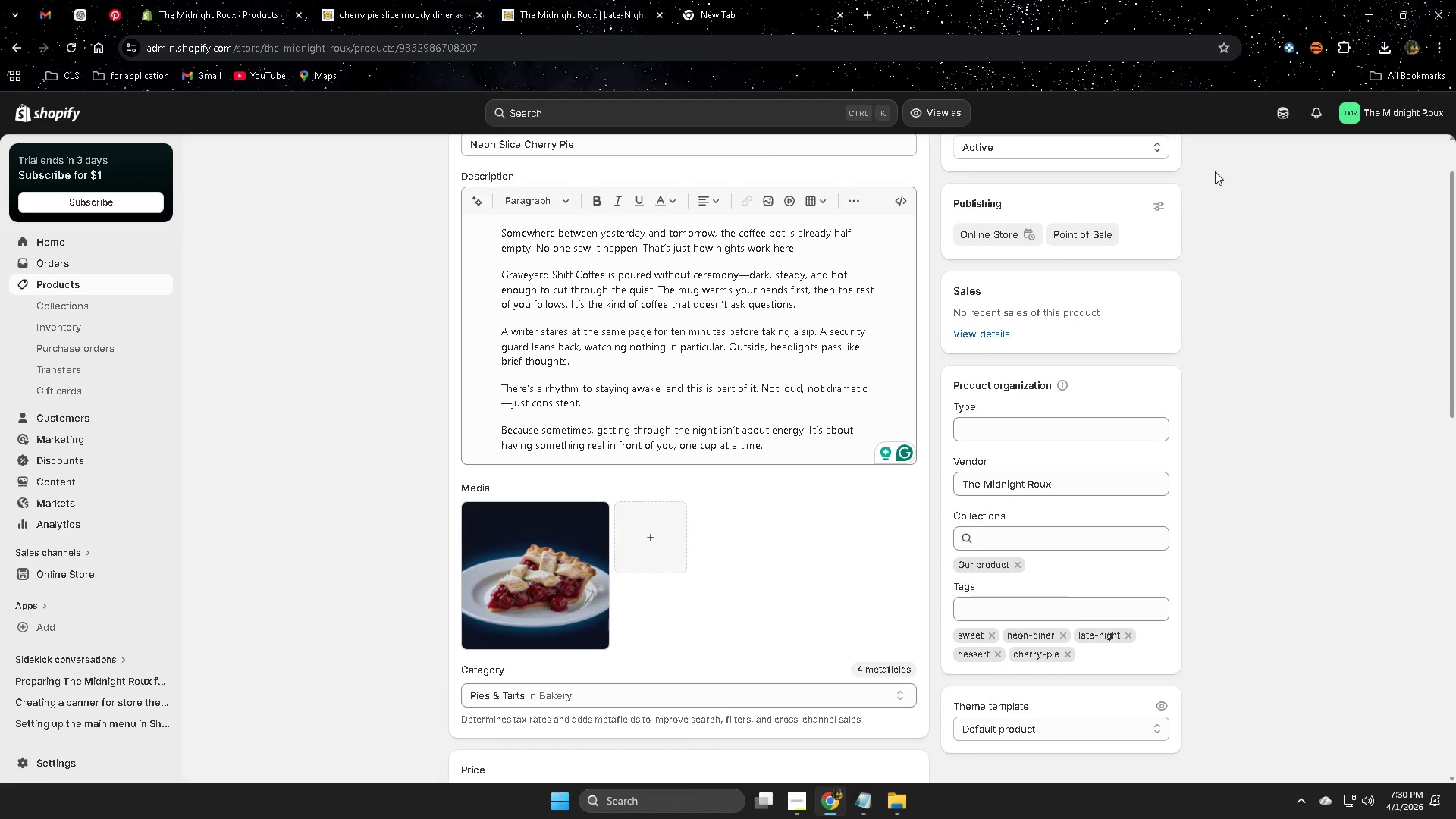 
left_click([1285, 115])
 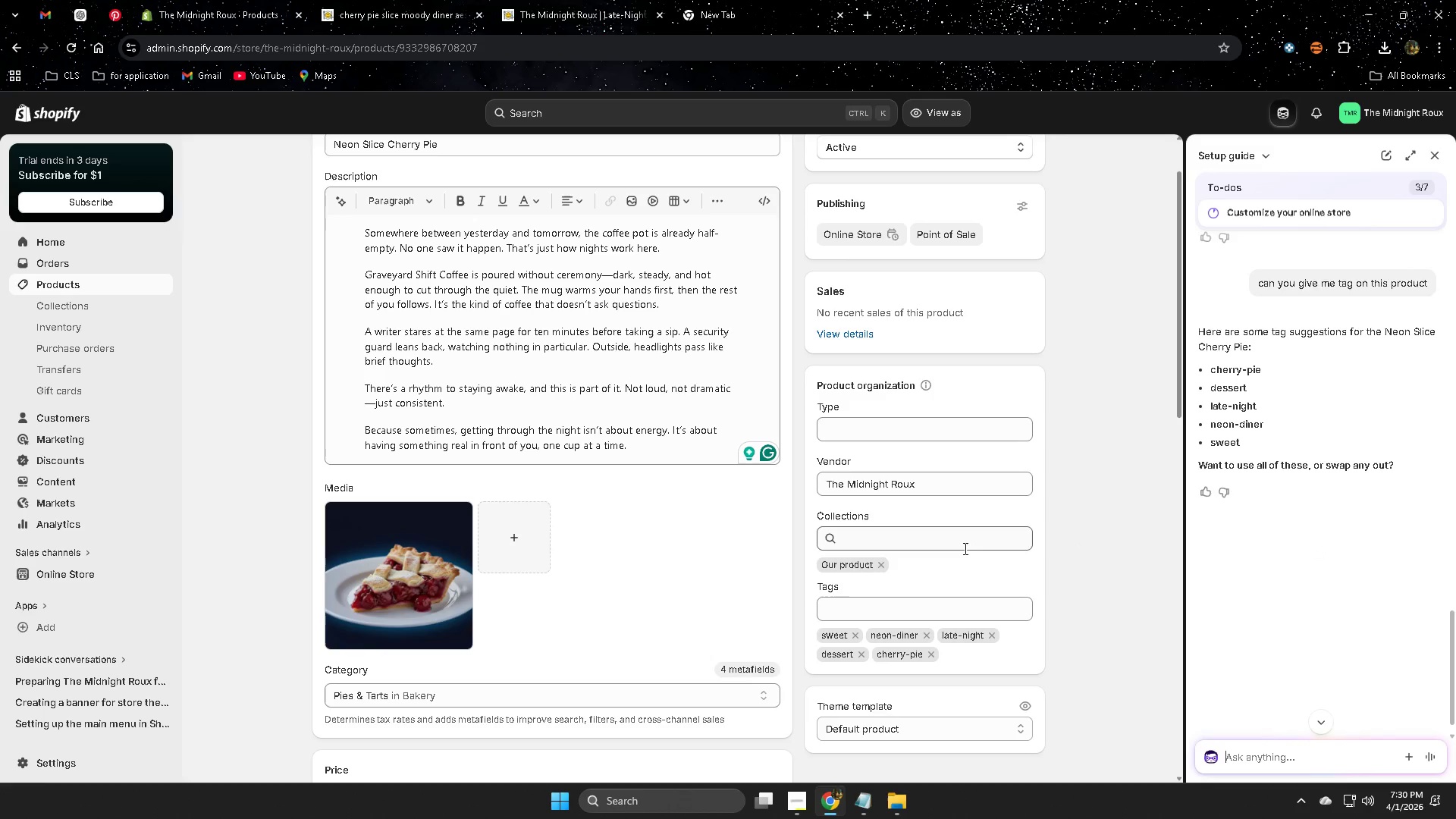 
scroll: coordinate [1336, 475], scroll_direction: up, amount: 4.0
 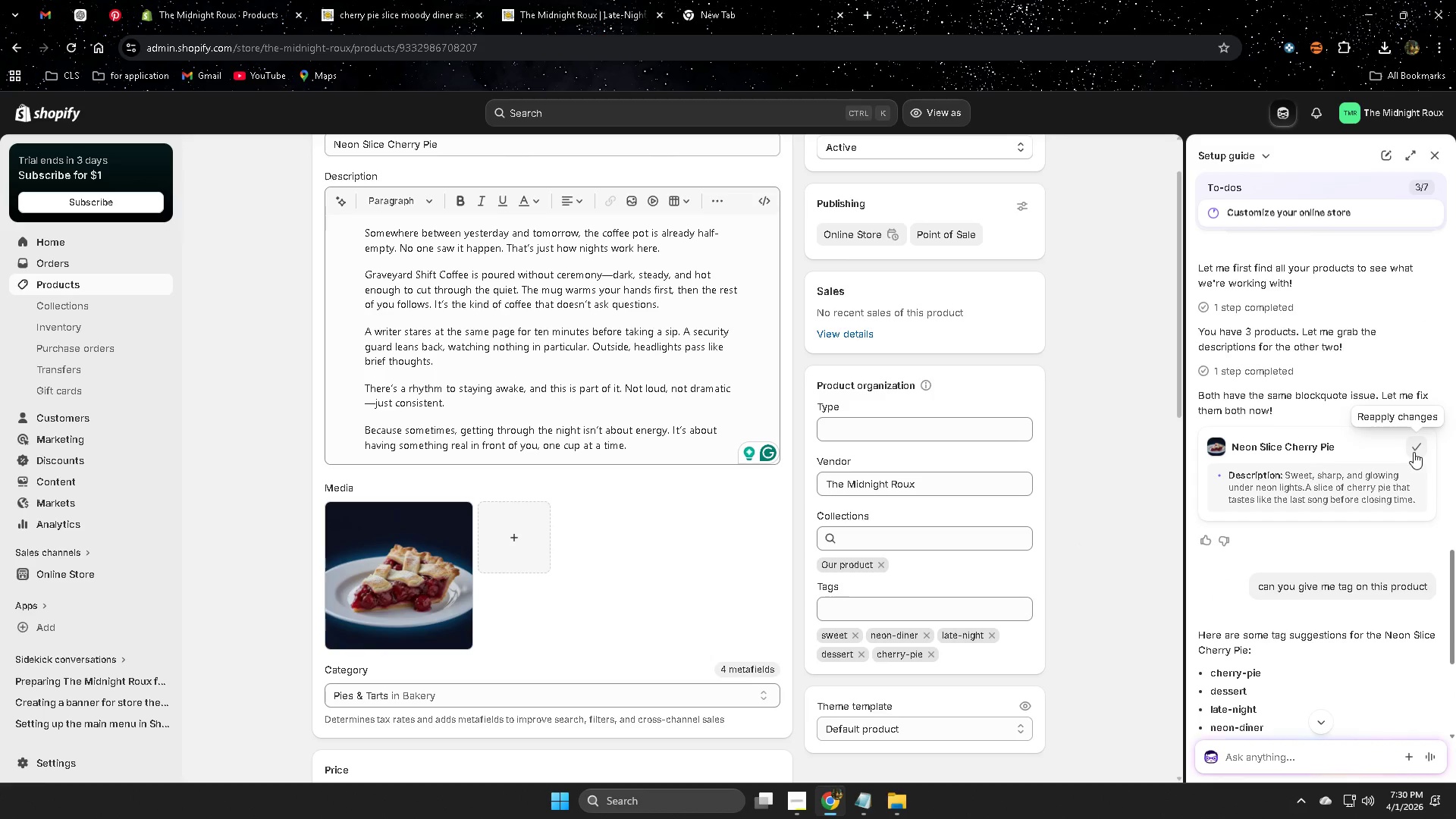 
left_click([1415, 450])
 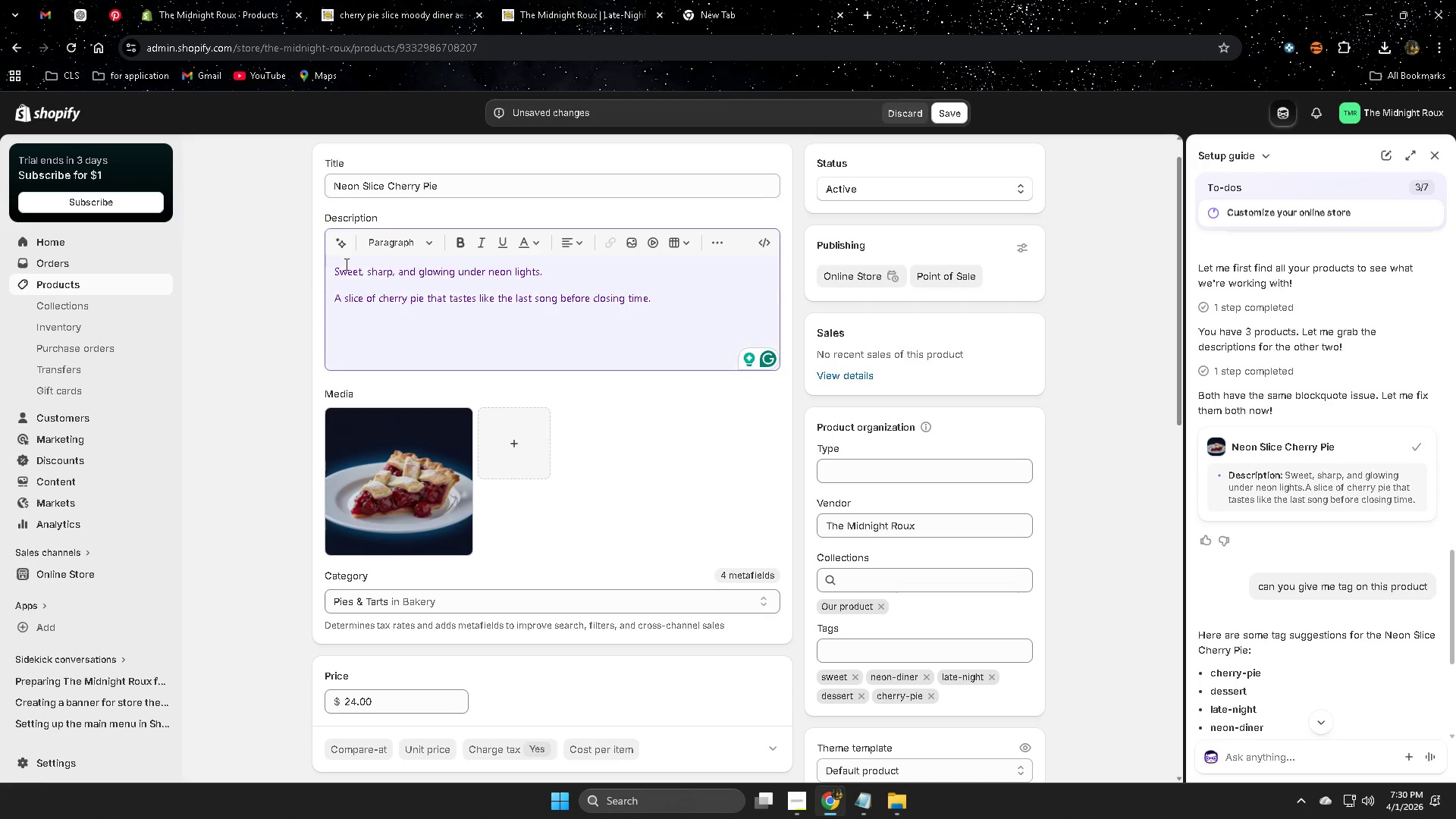 
double_click([337, 268])
 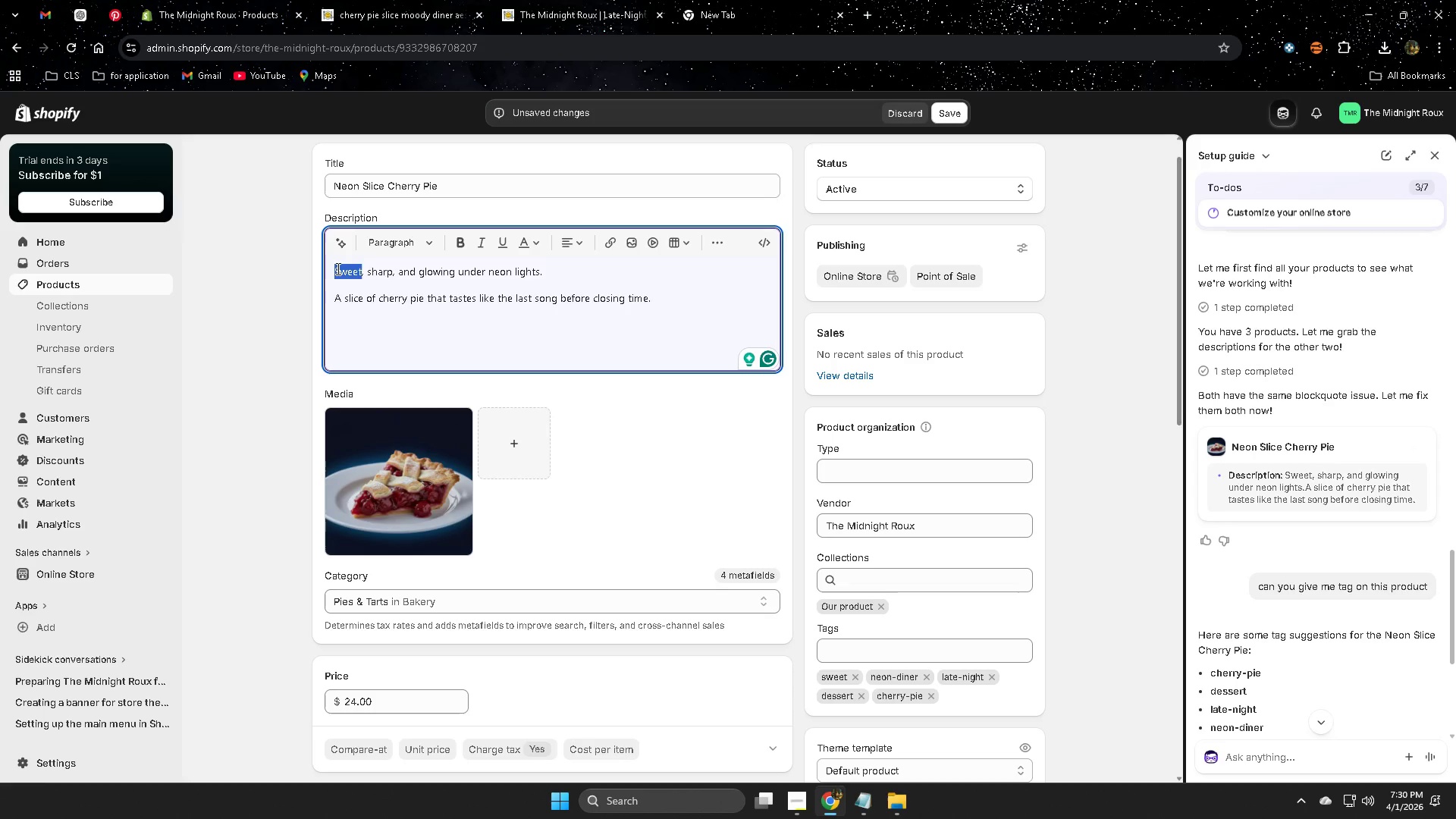 
triple_click([337, 268])
 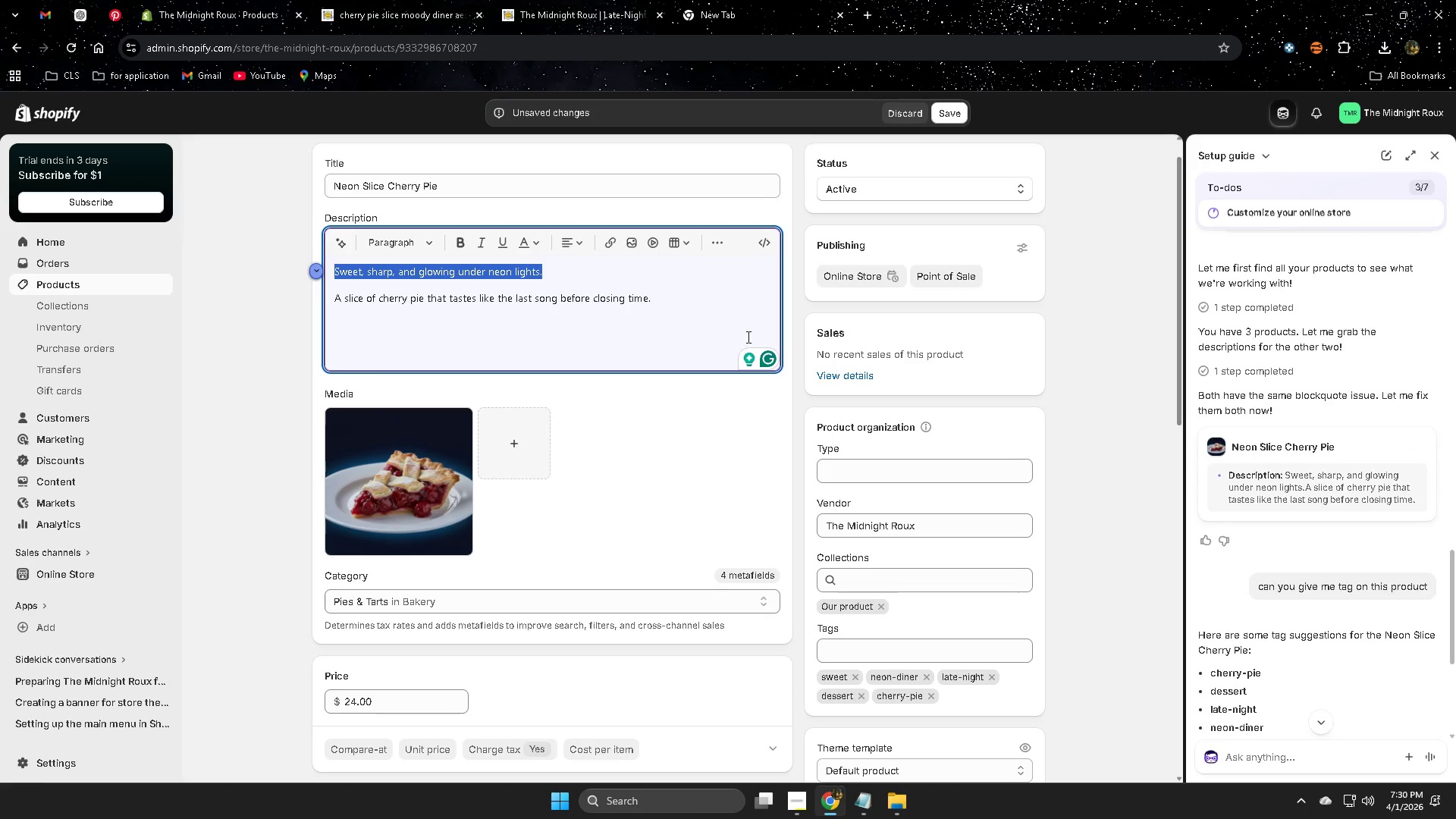 
left_click([658, 310])
 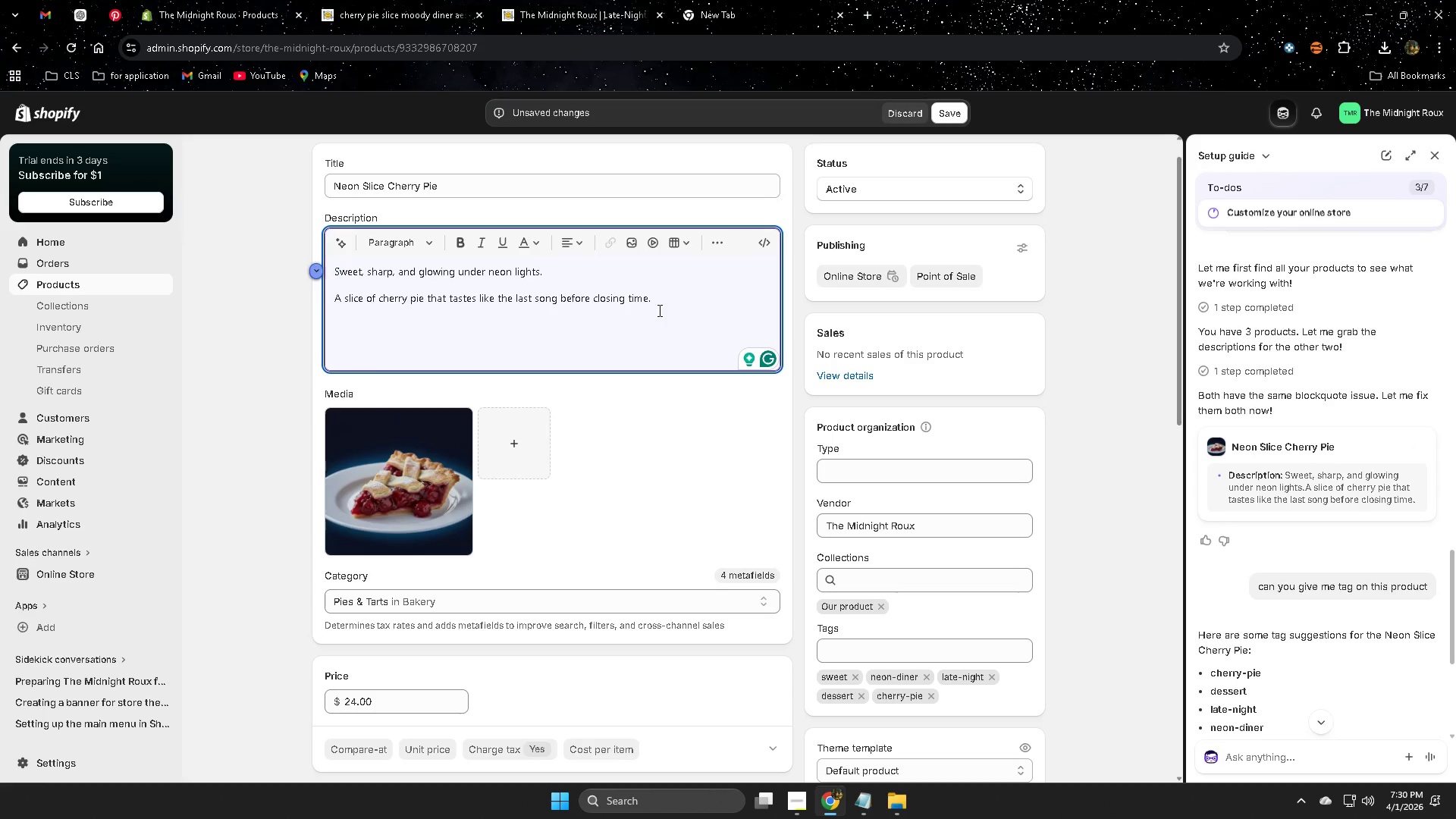 
left_click_drag(start_coordinate=[658, 310], to_coordinate=[344, 271])
 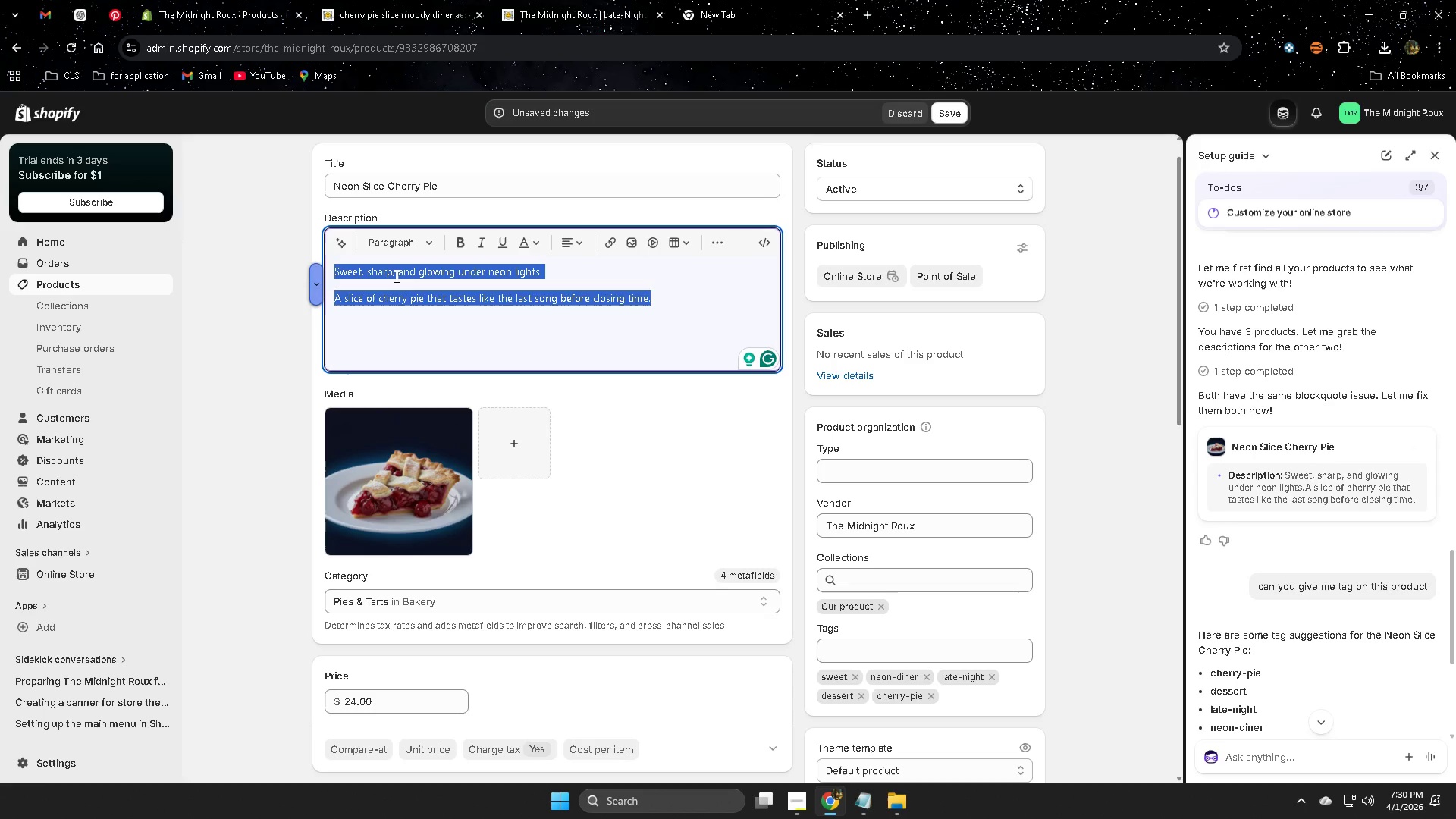 
key(Backspace)
 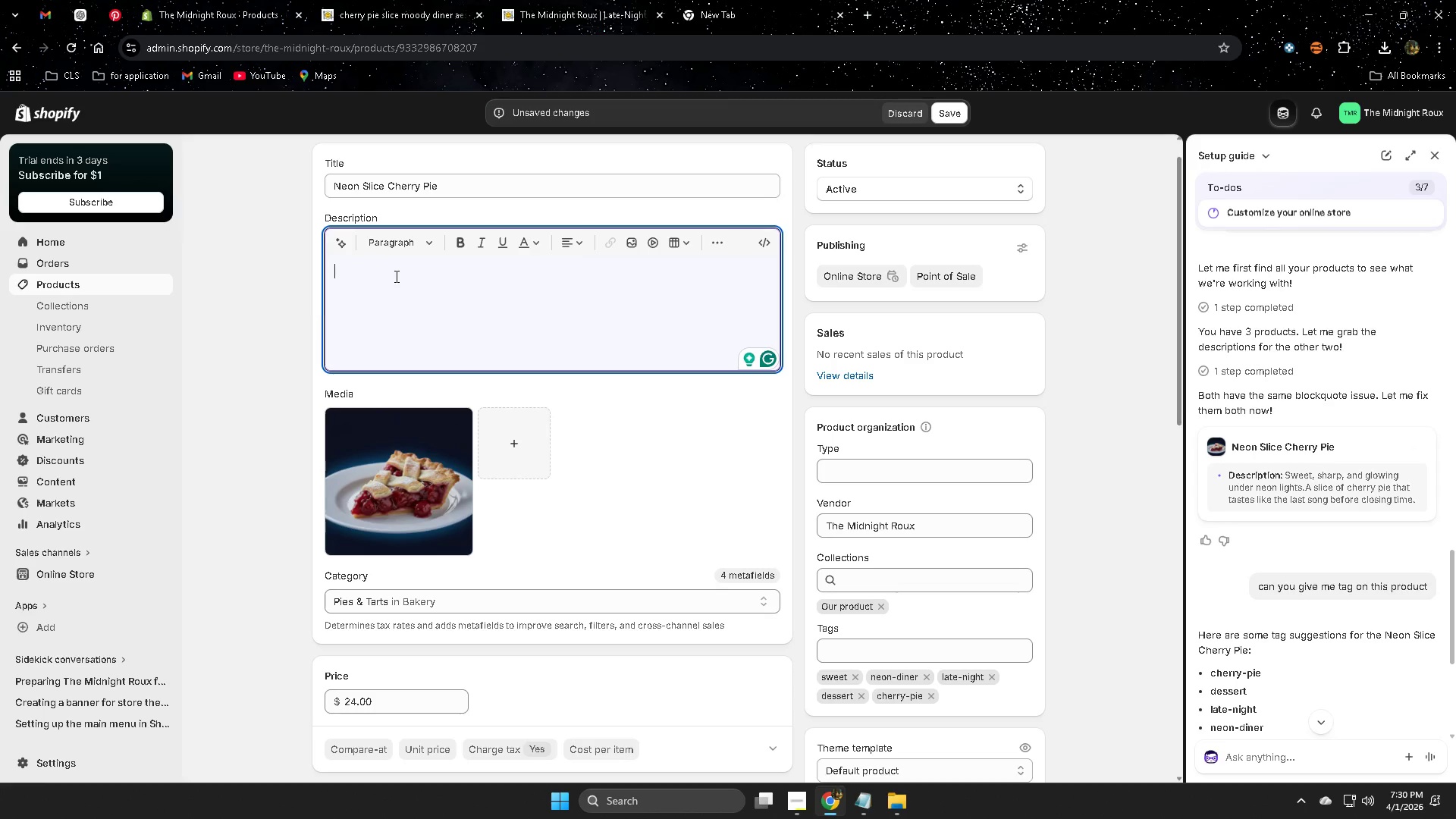 
key(Control+V)
 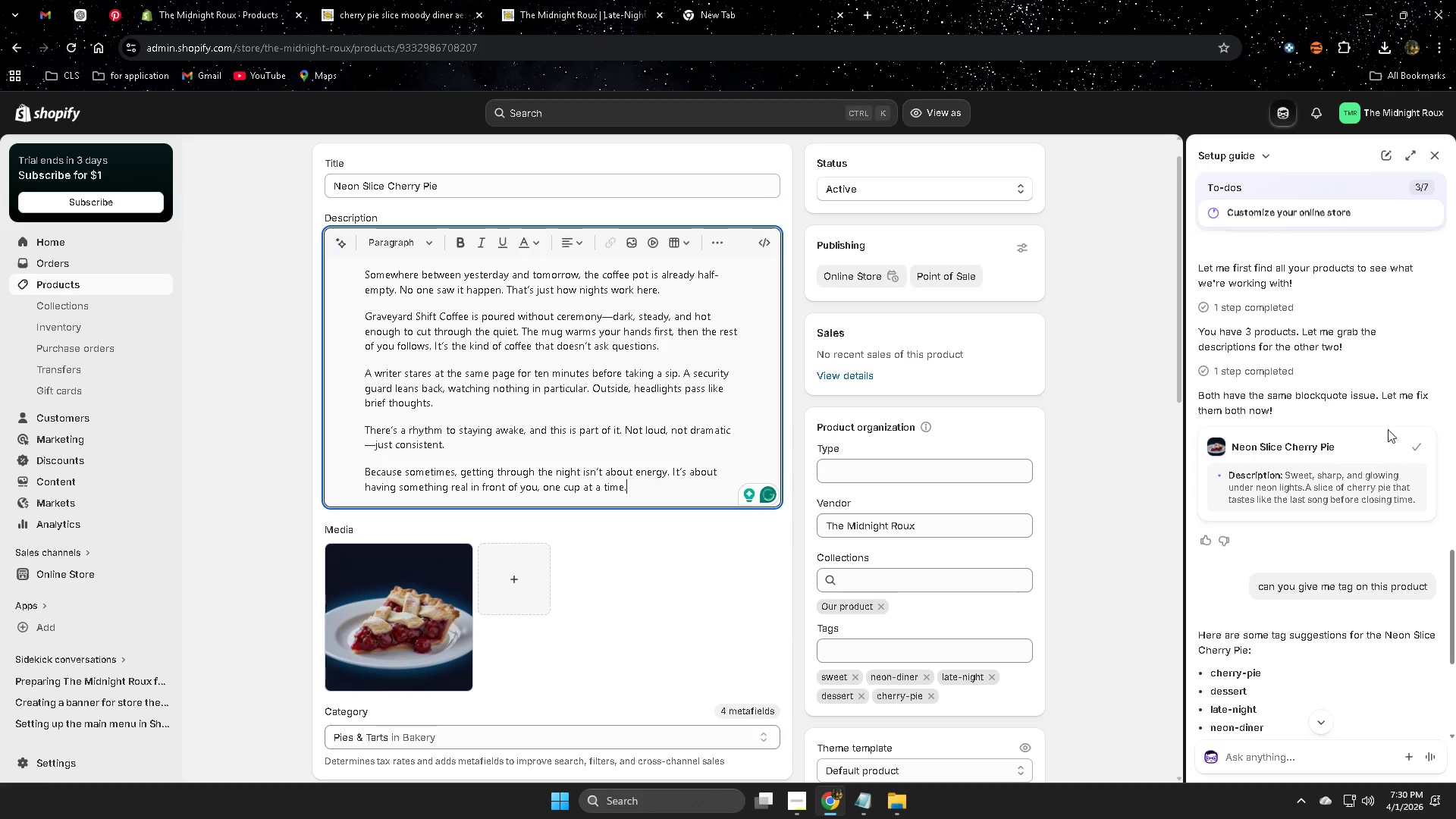 
left_click([1418, 450])
 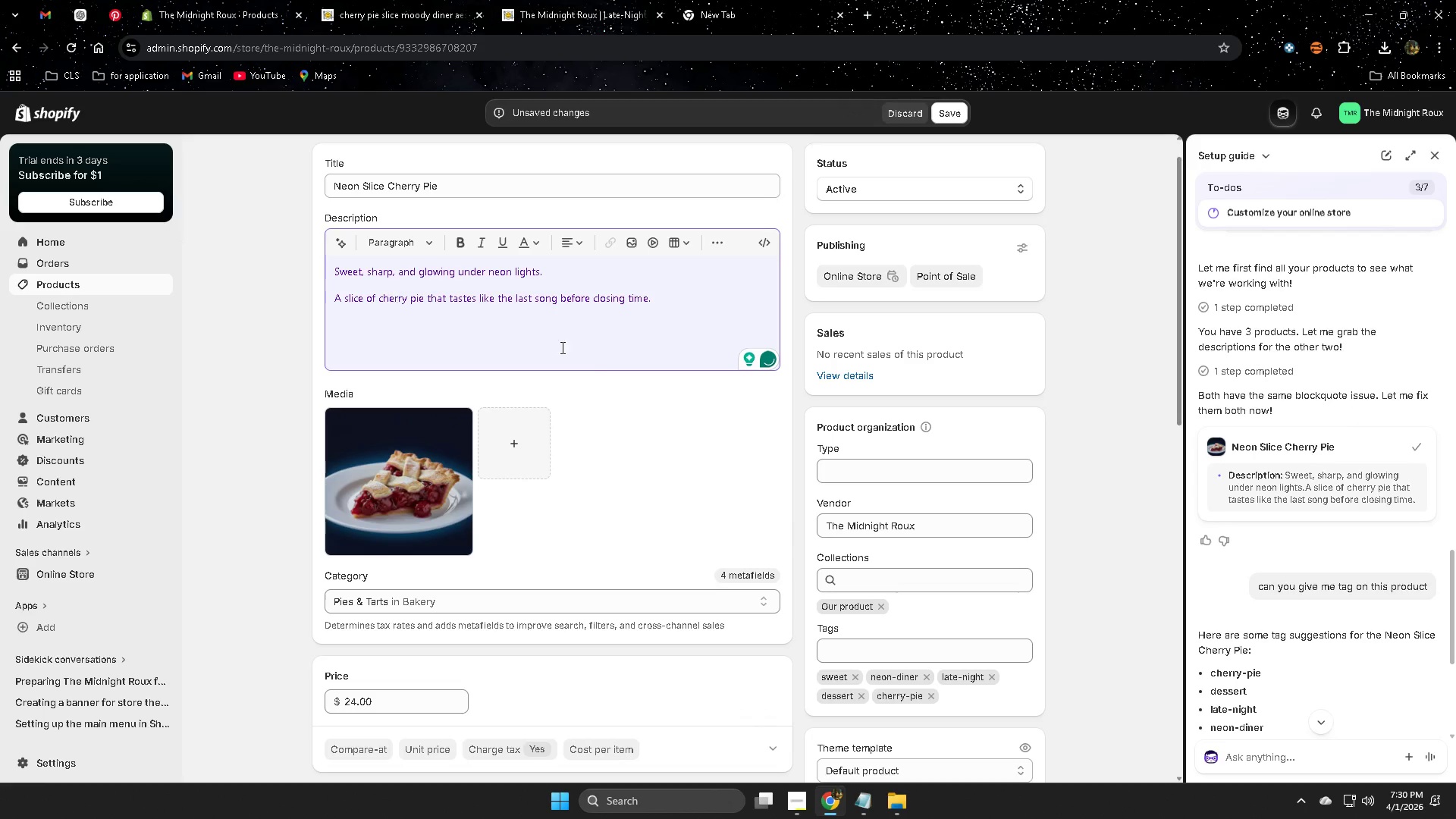 
key(Control+Z)
 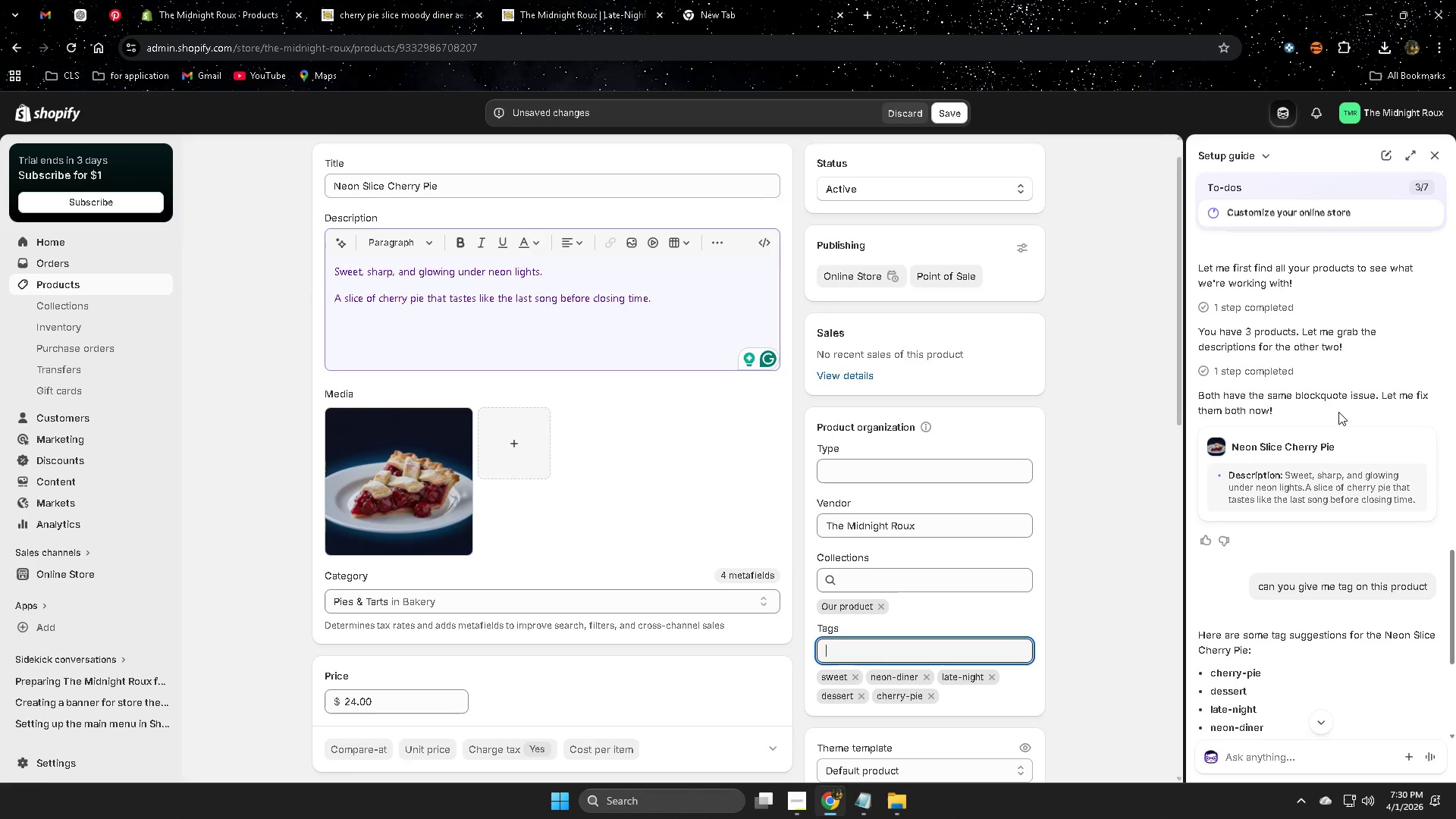 
wait(6.11)
 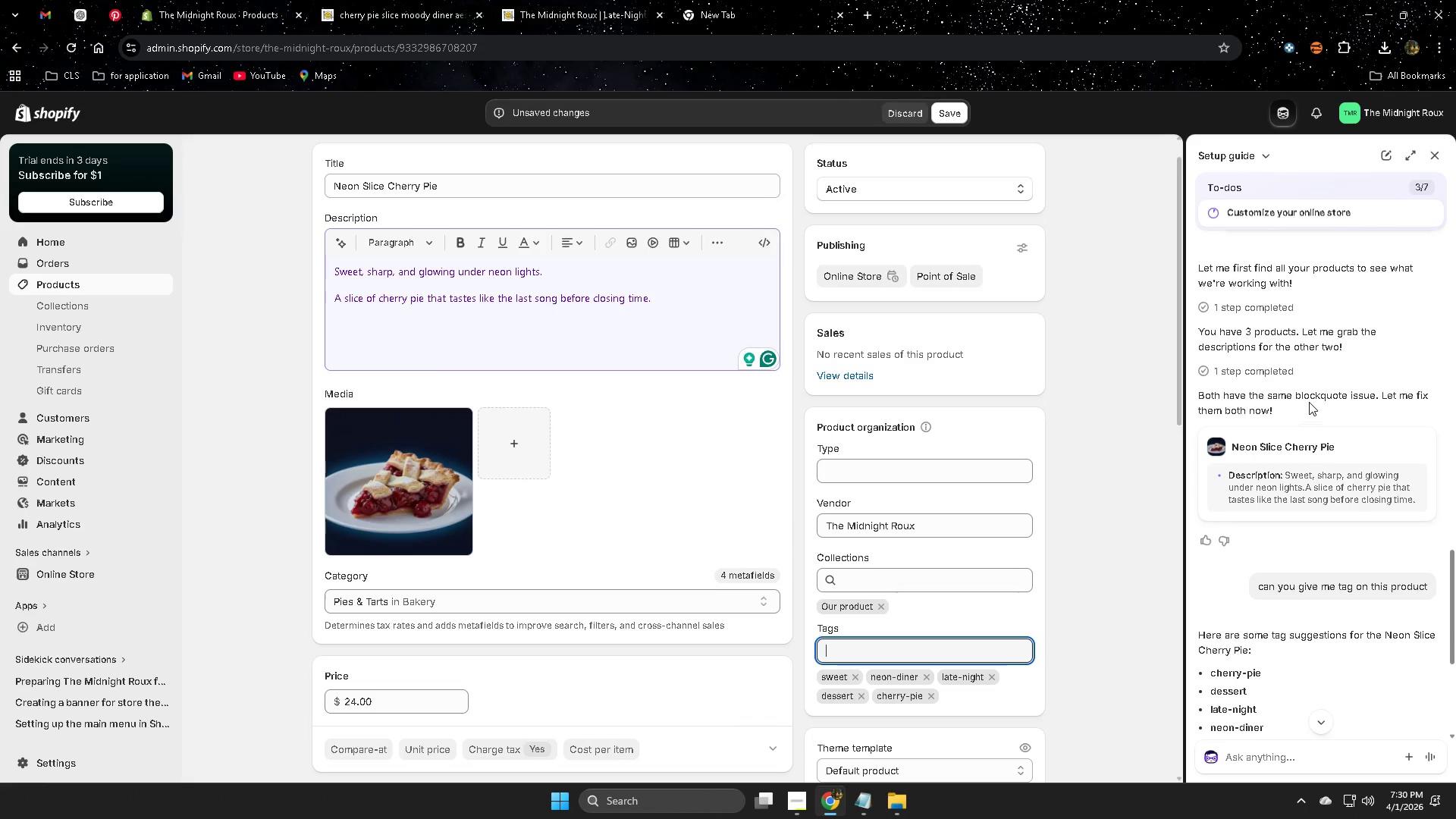 
left_click([1316, 398])
 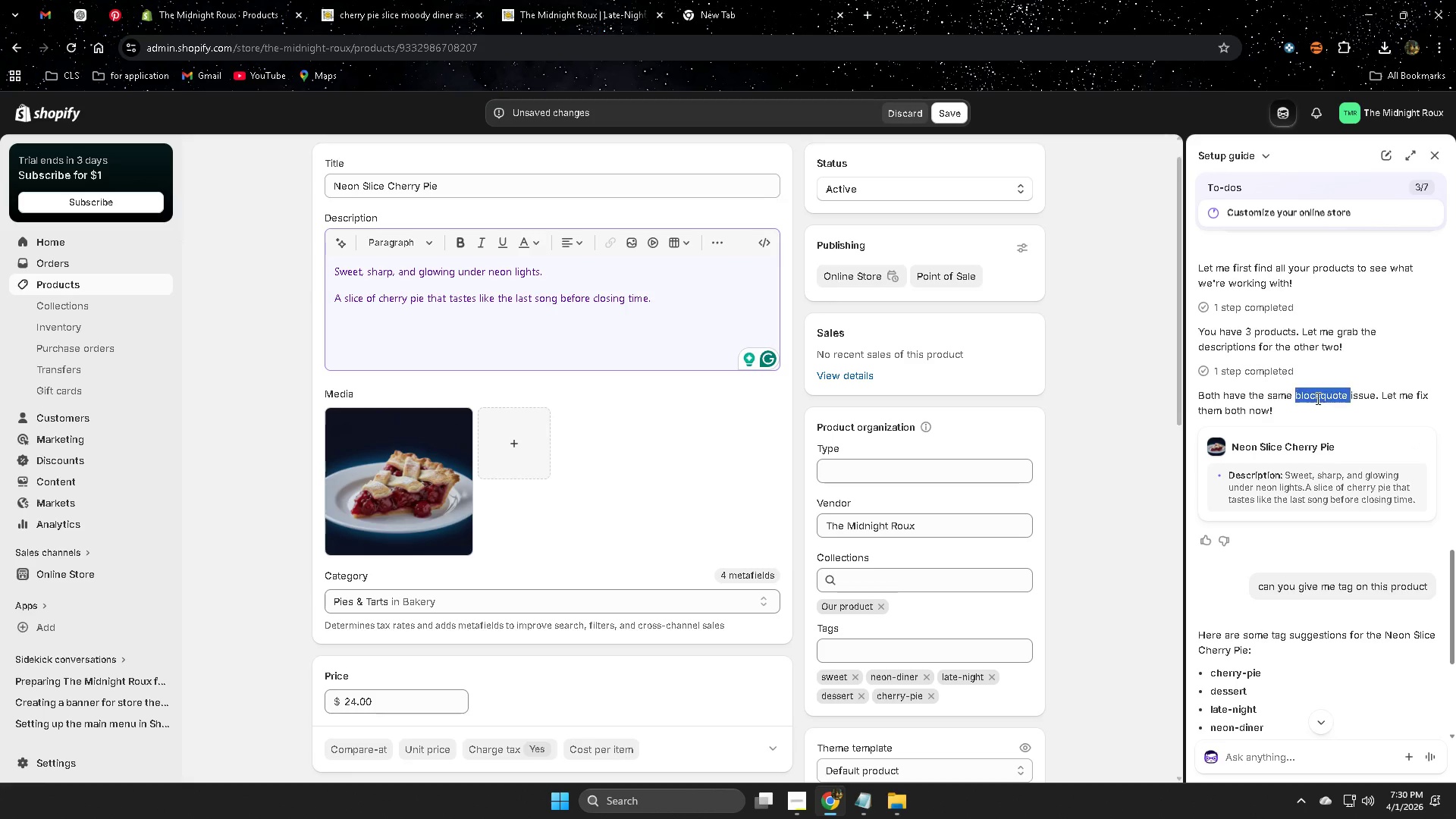 
left_click_drag(start_coordinate=[1316, 398], to_coordinate=[1358, 395])
 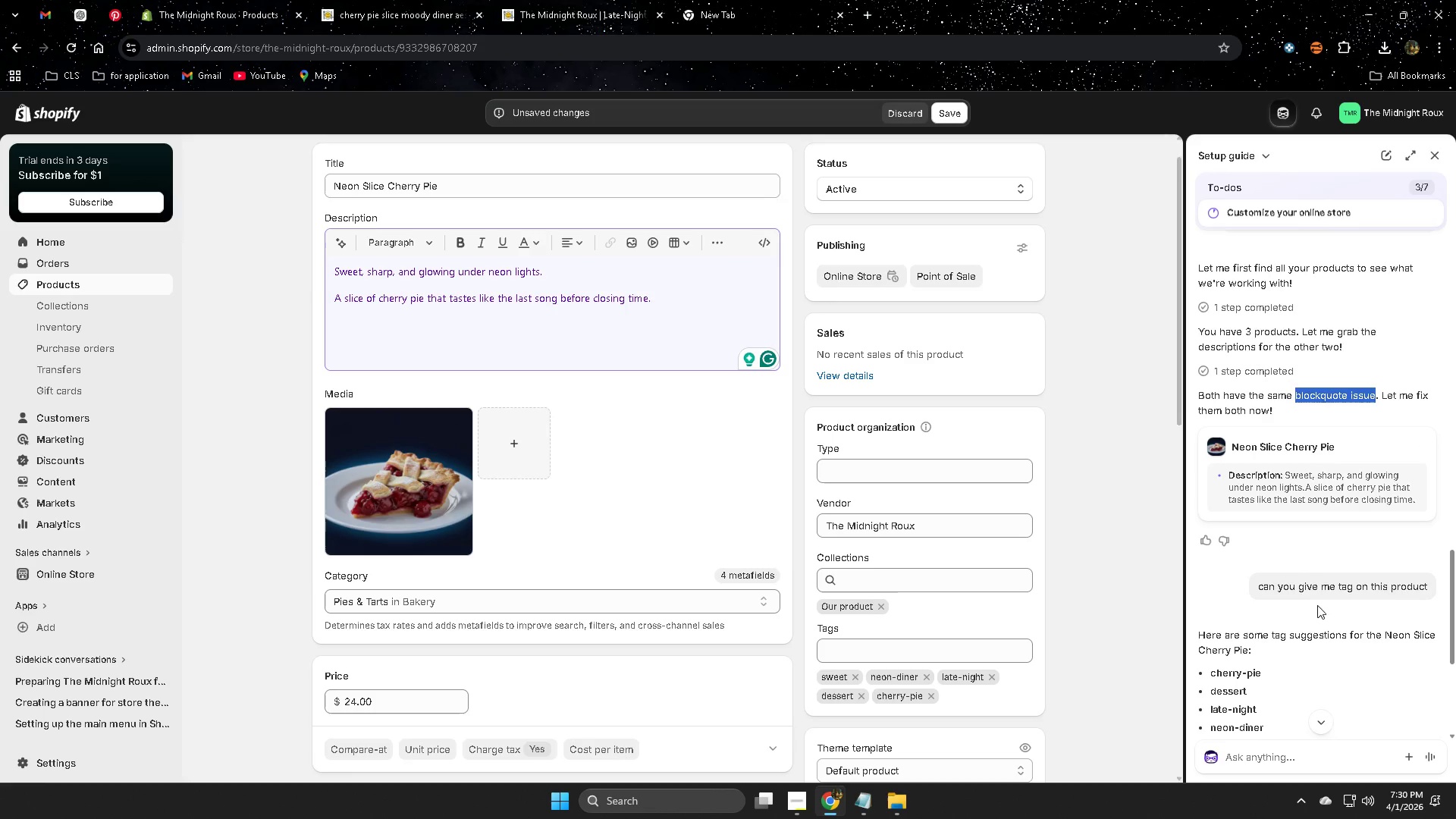 
key(Control+ControlLeft)
 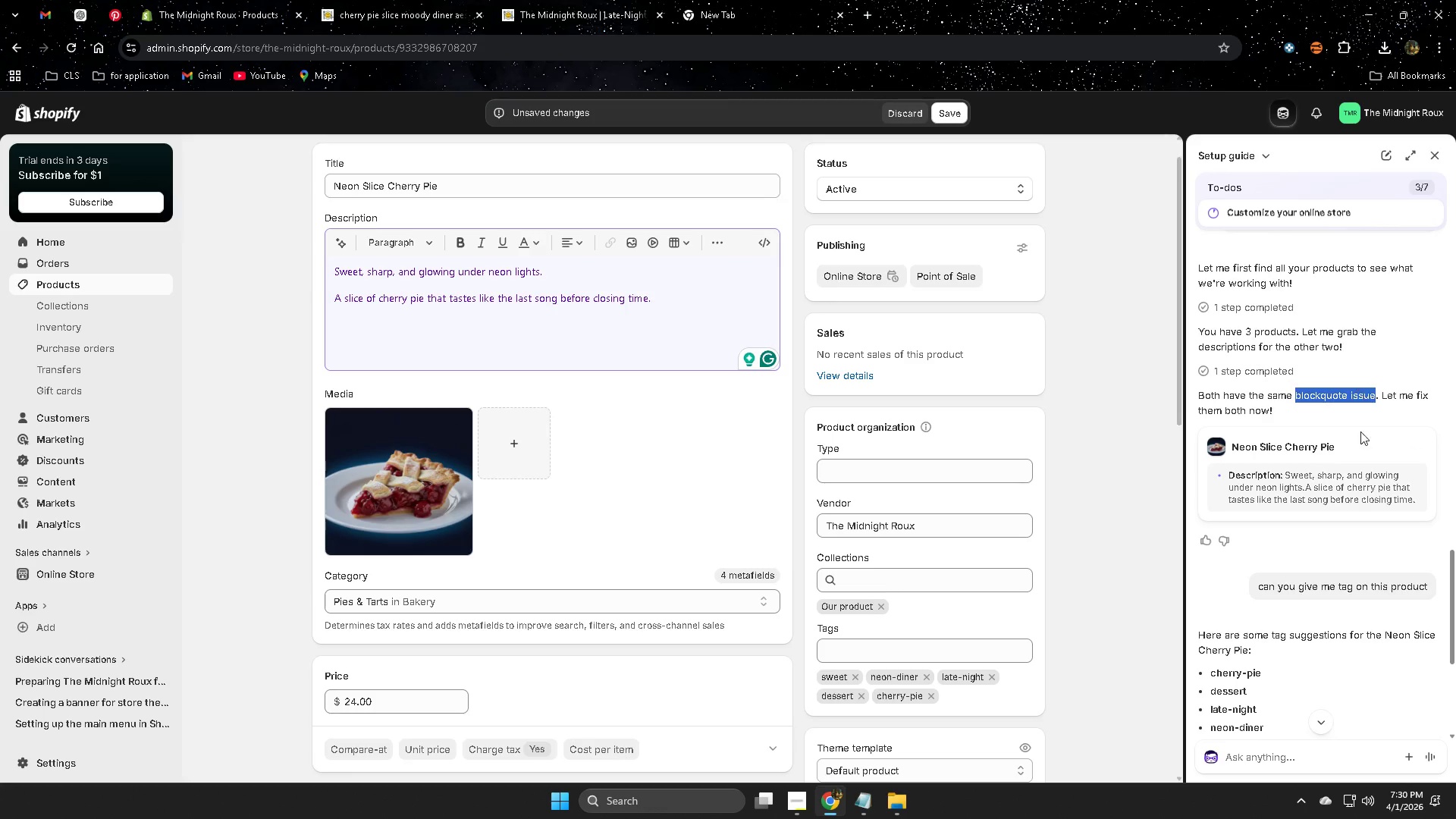 
key(Control+C)
 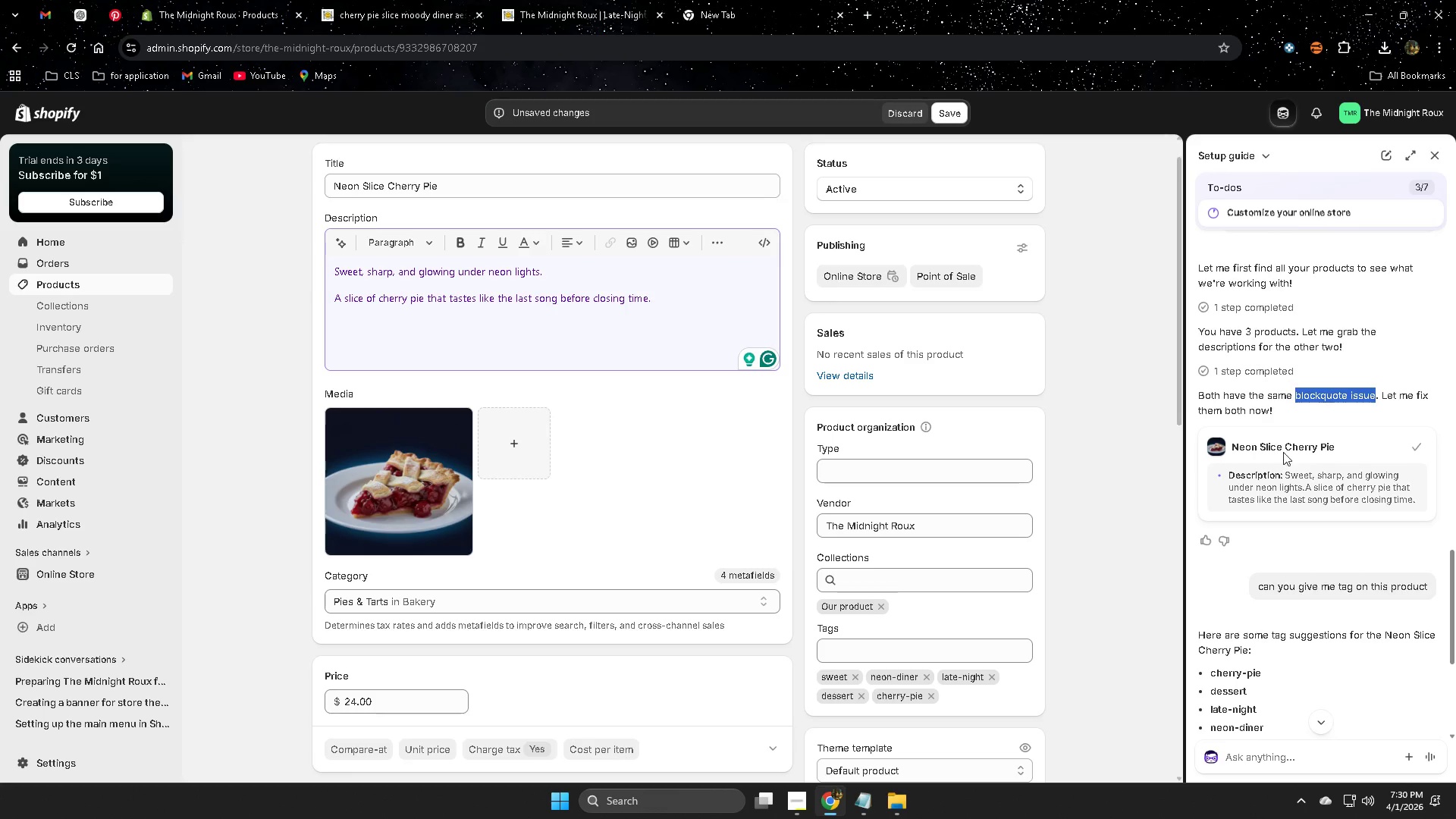 
scroll: coordinate [1338, 574], scroll_direction: down, amount: 2.0
 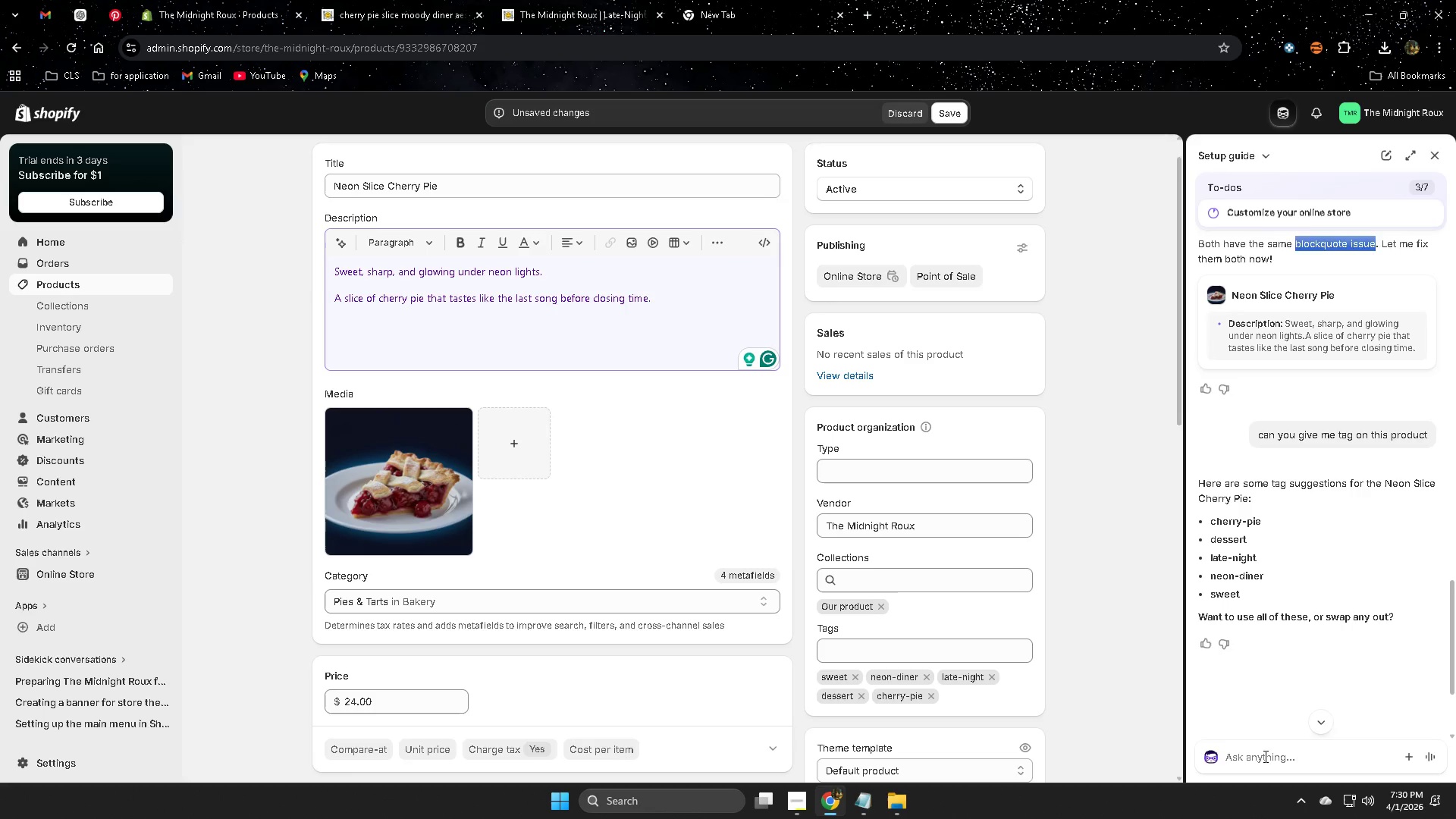 
type(can you fix the )
 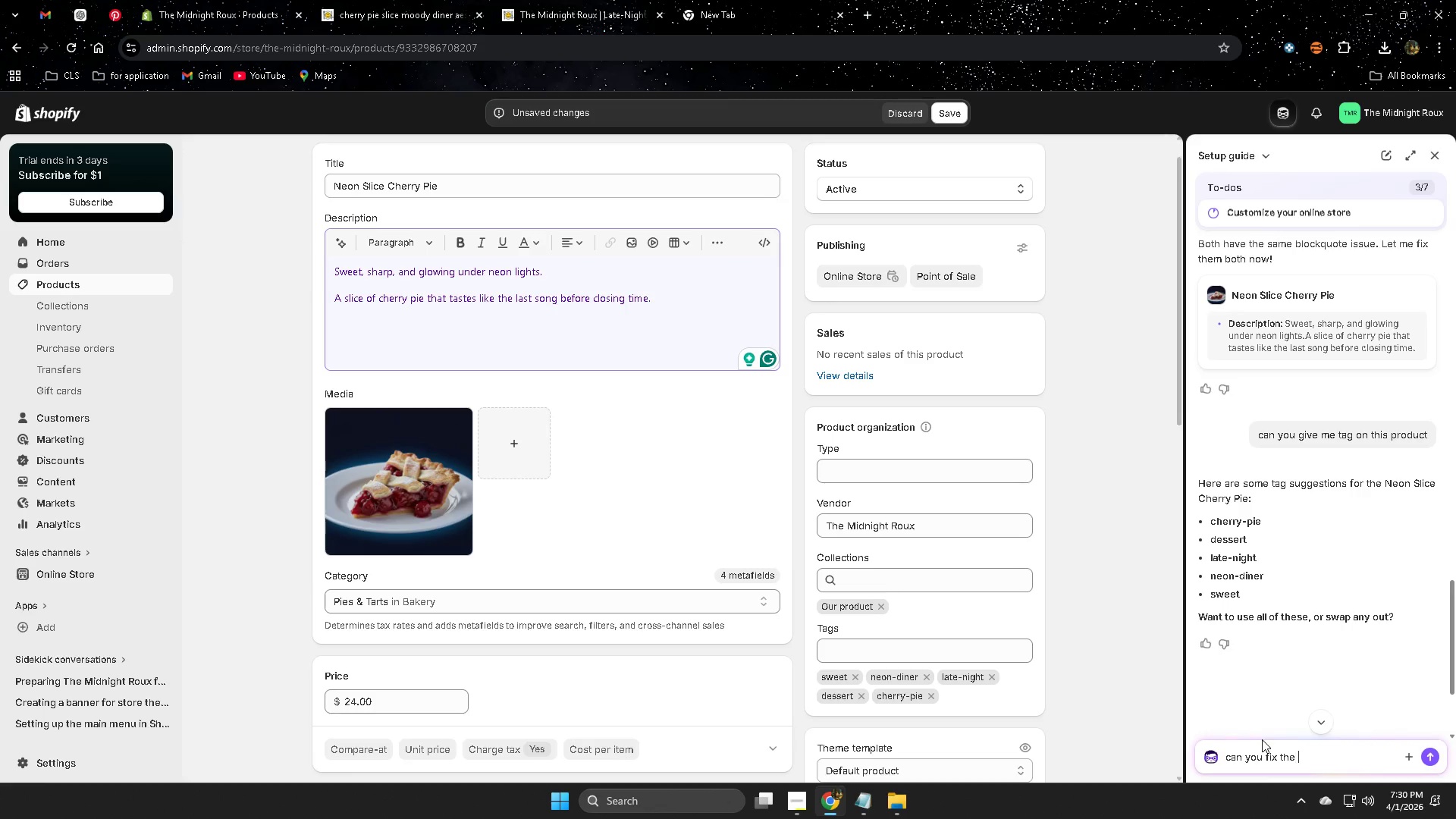 
key(Control+ControlLeft)
 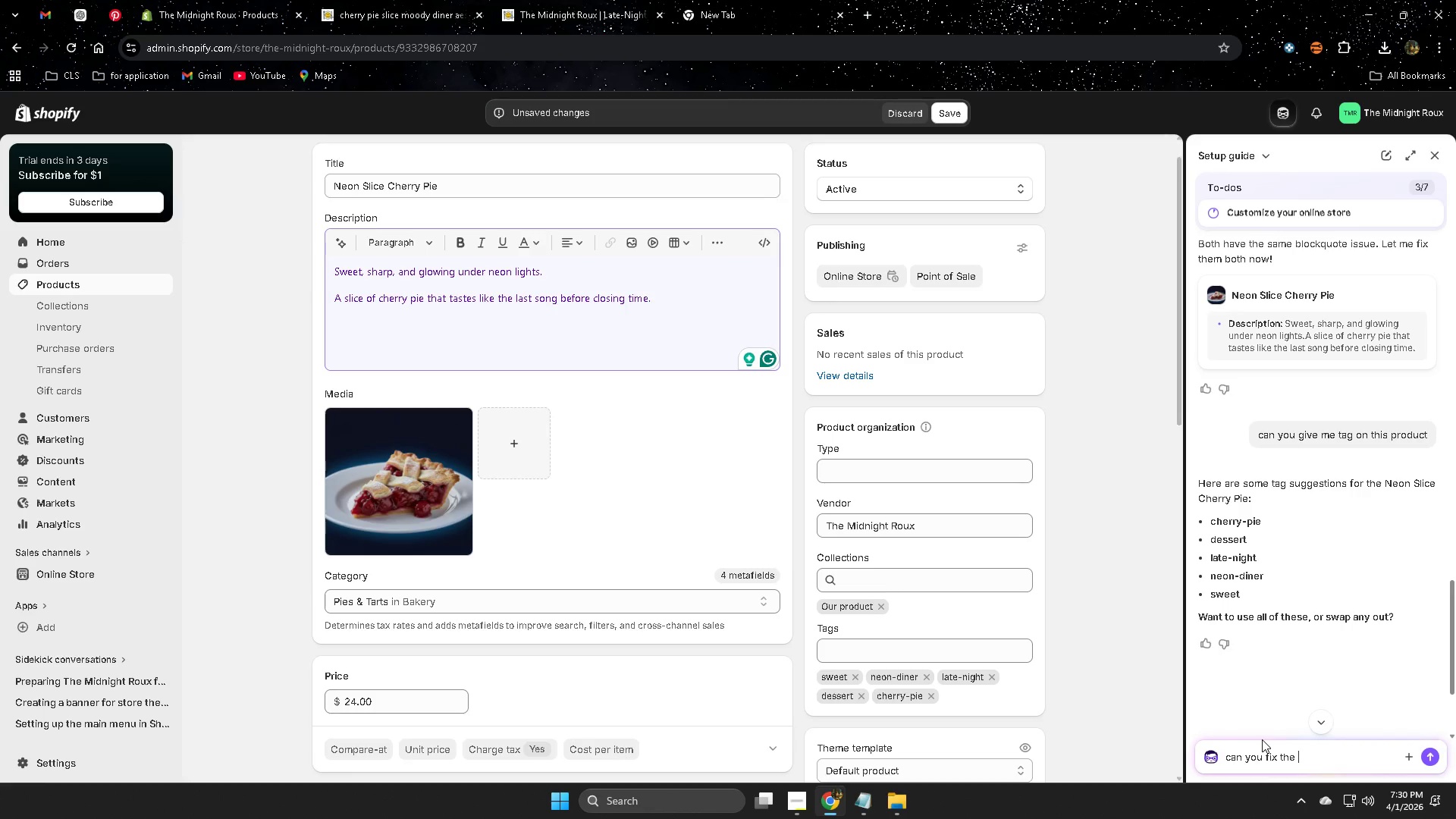 
key(Control+V)
 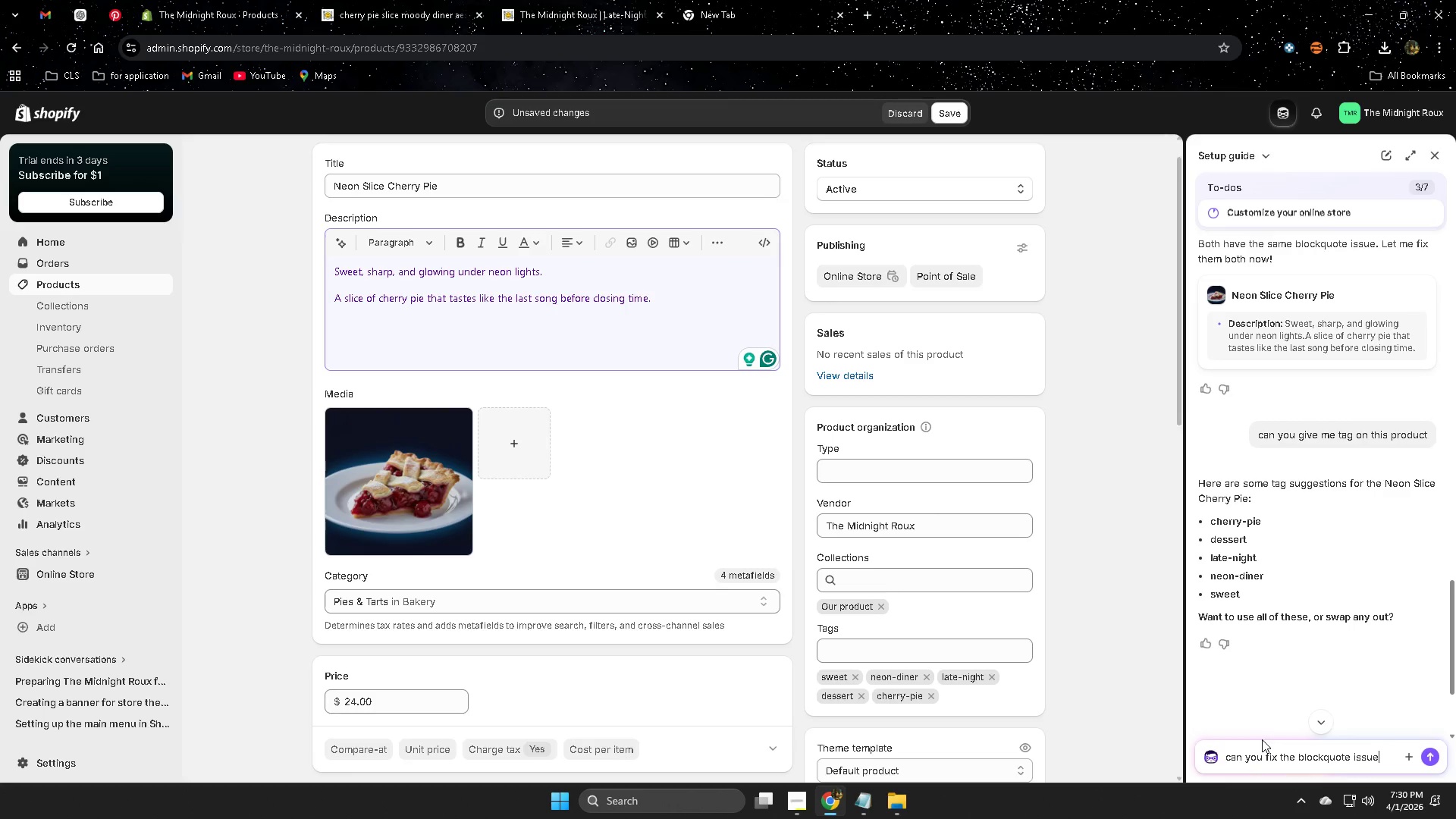 
type( on this product)
 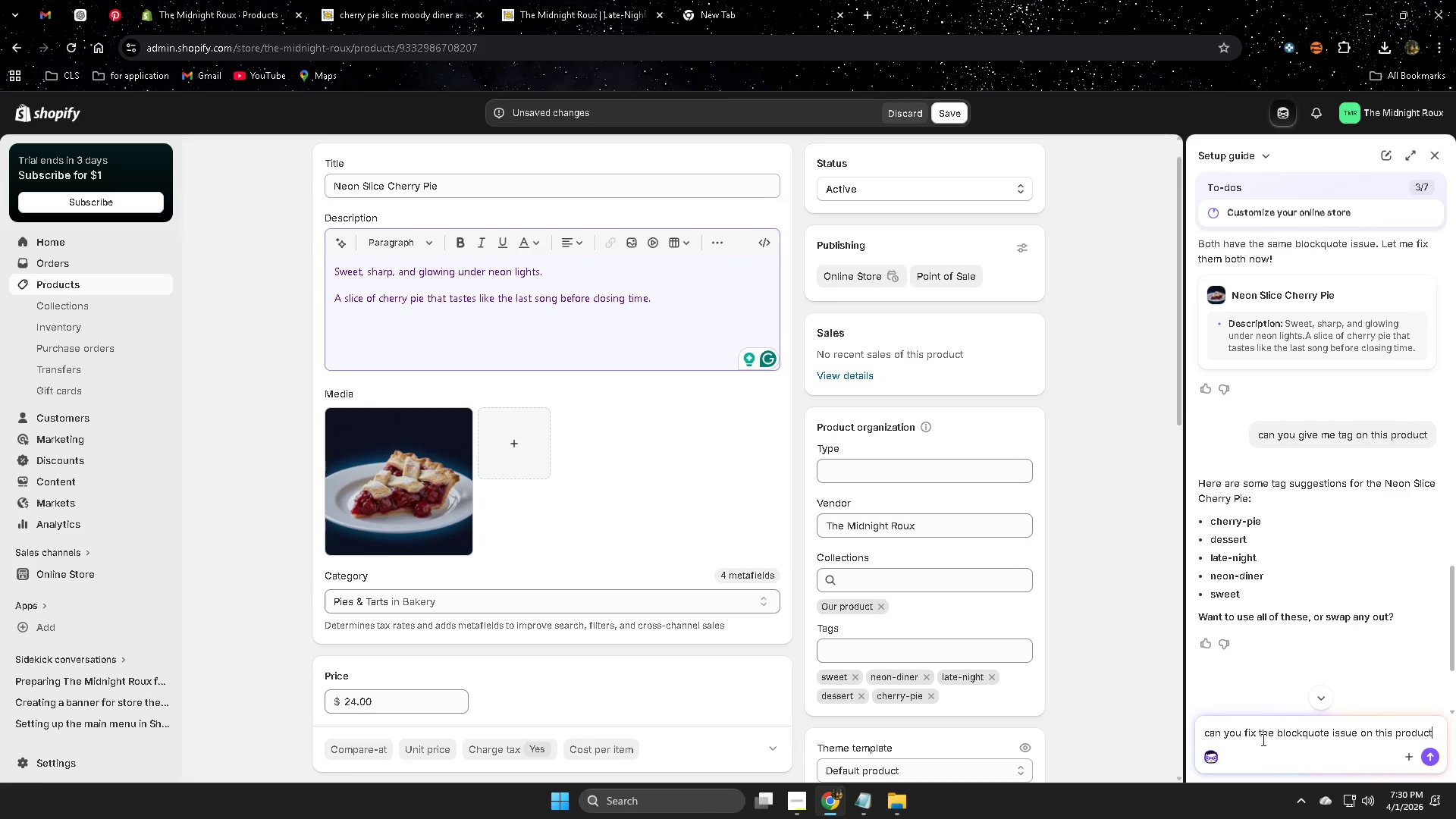 
key(Enter)
 